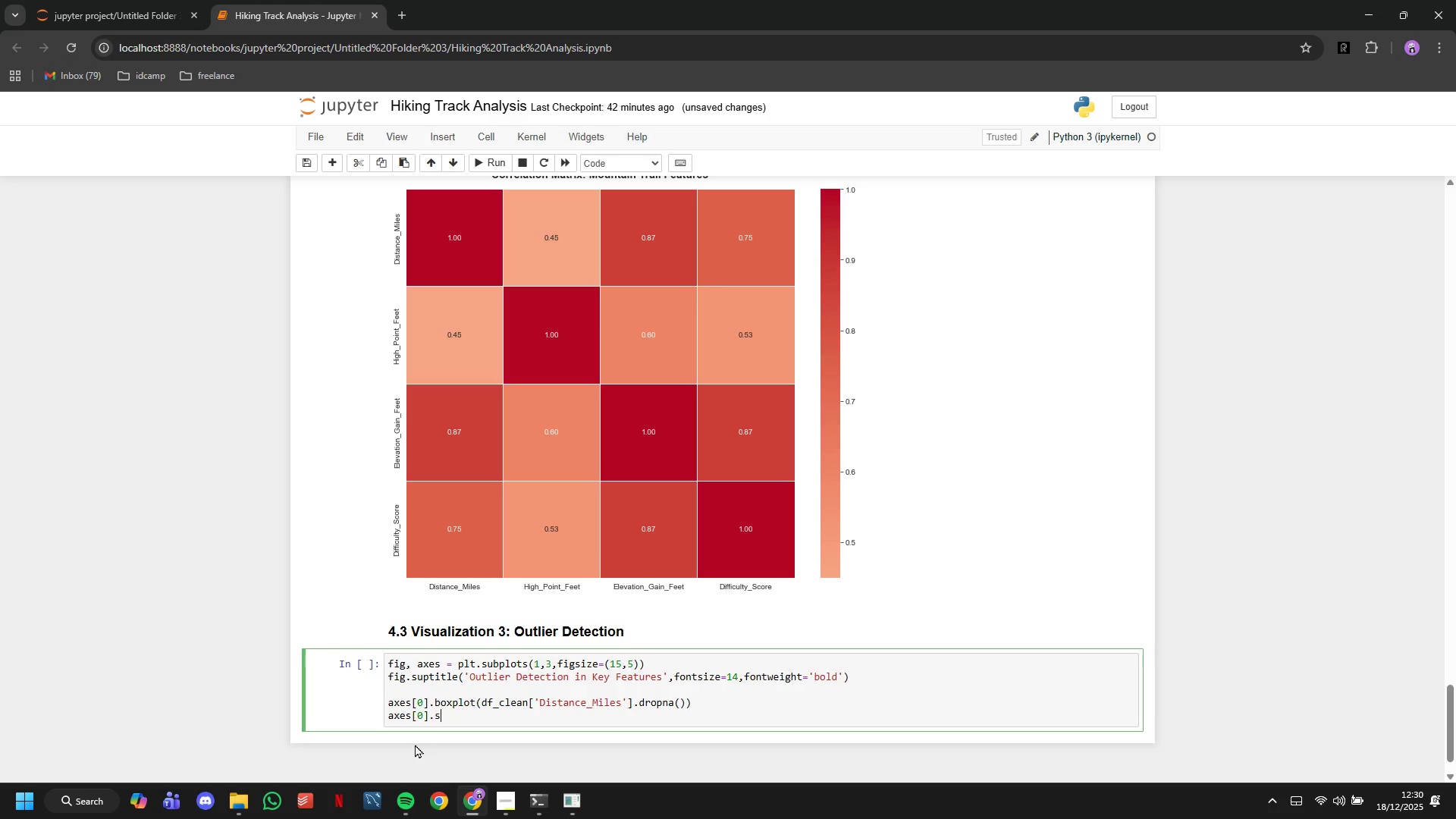 
type(.set_ylabel('Miles)
 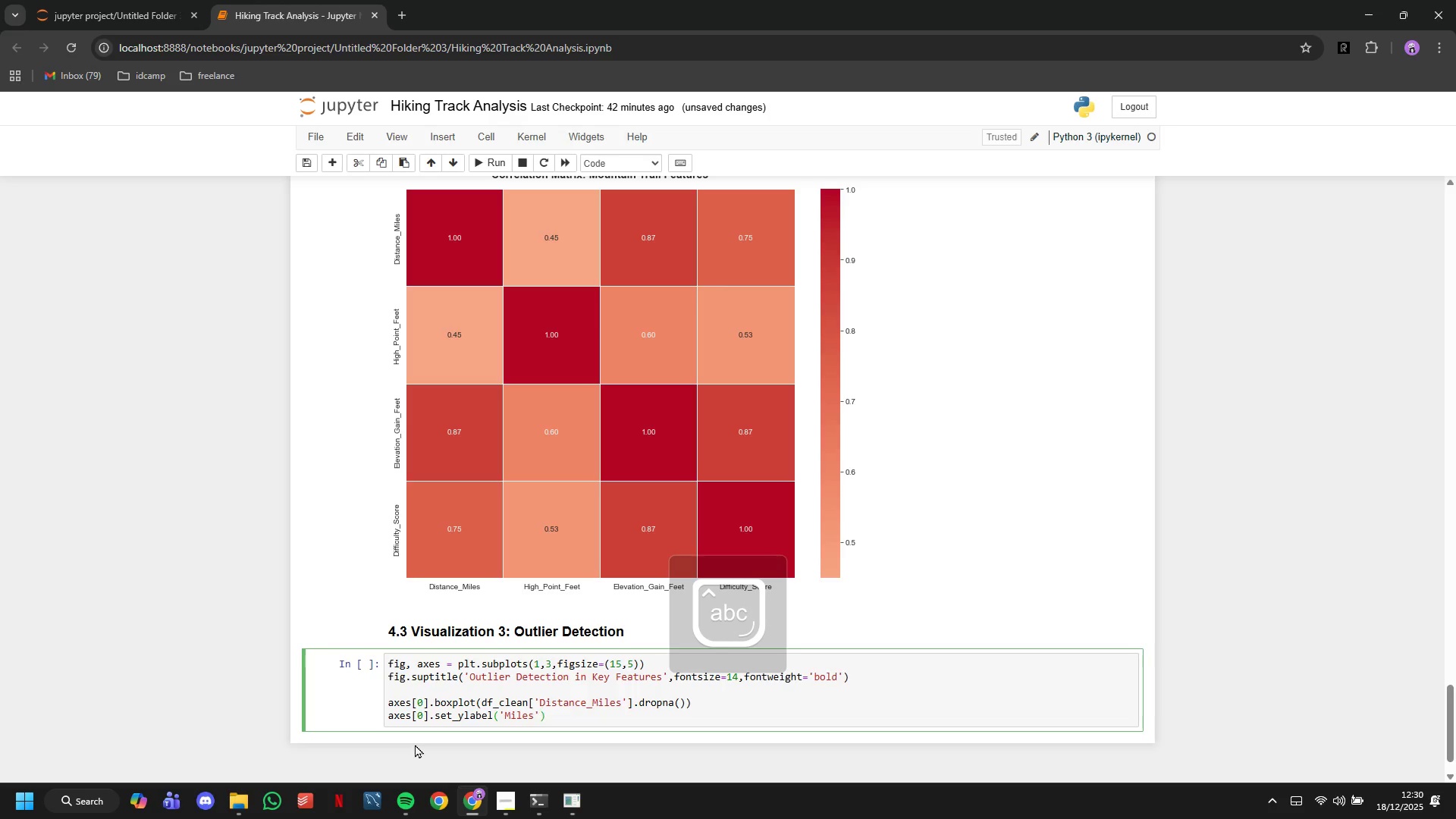 
 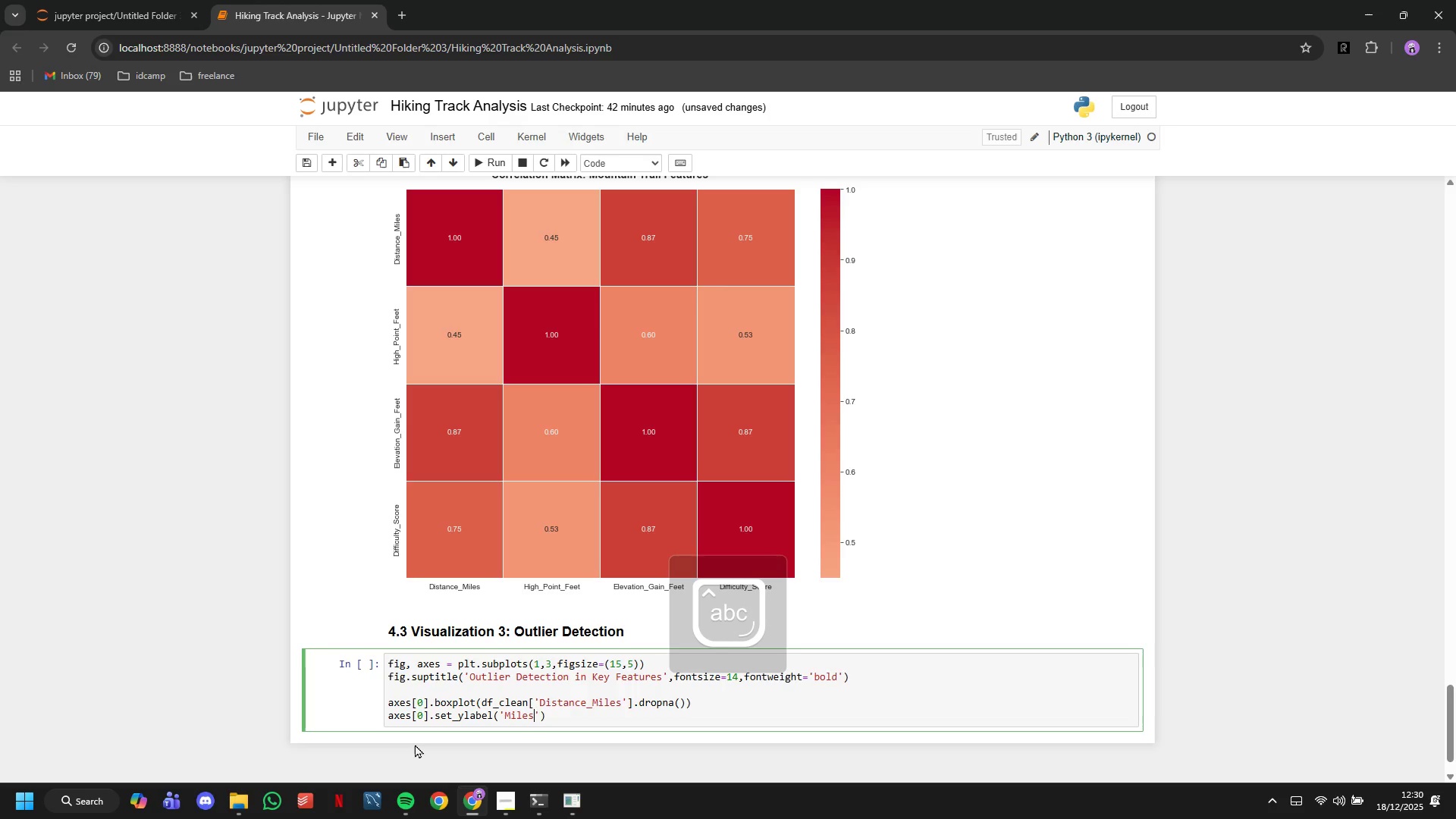 
key(ArrowRight)
 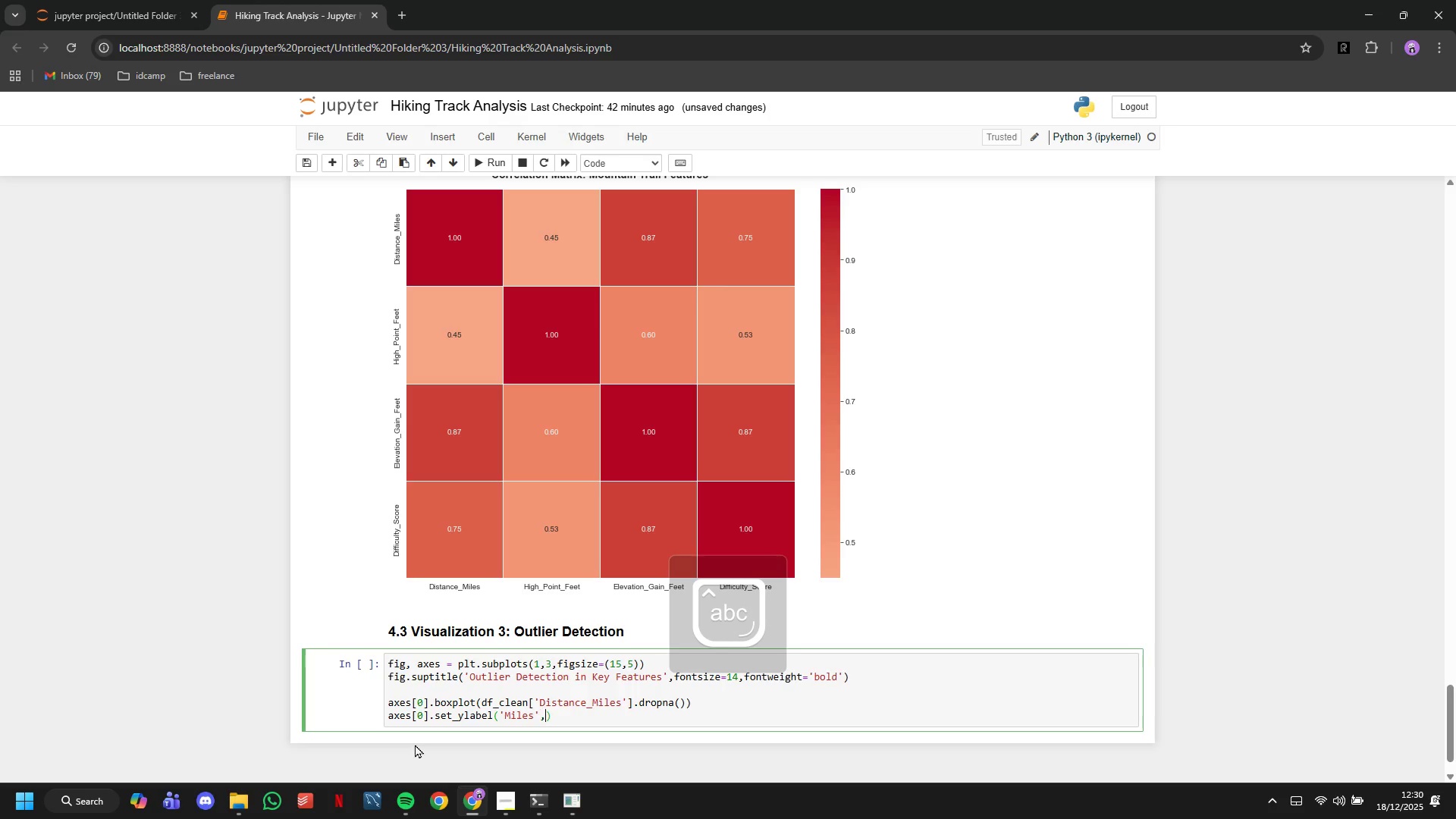 
type(,fontweight='bold)
 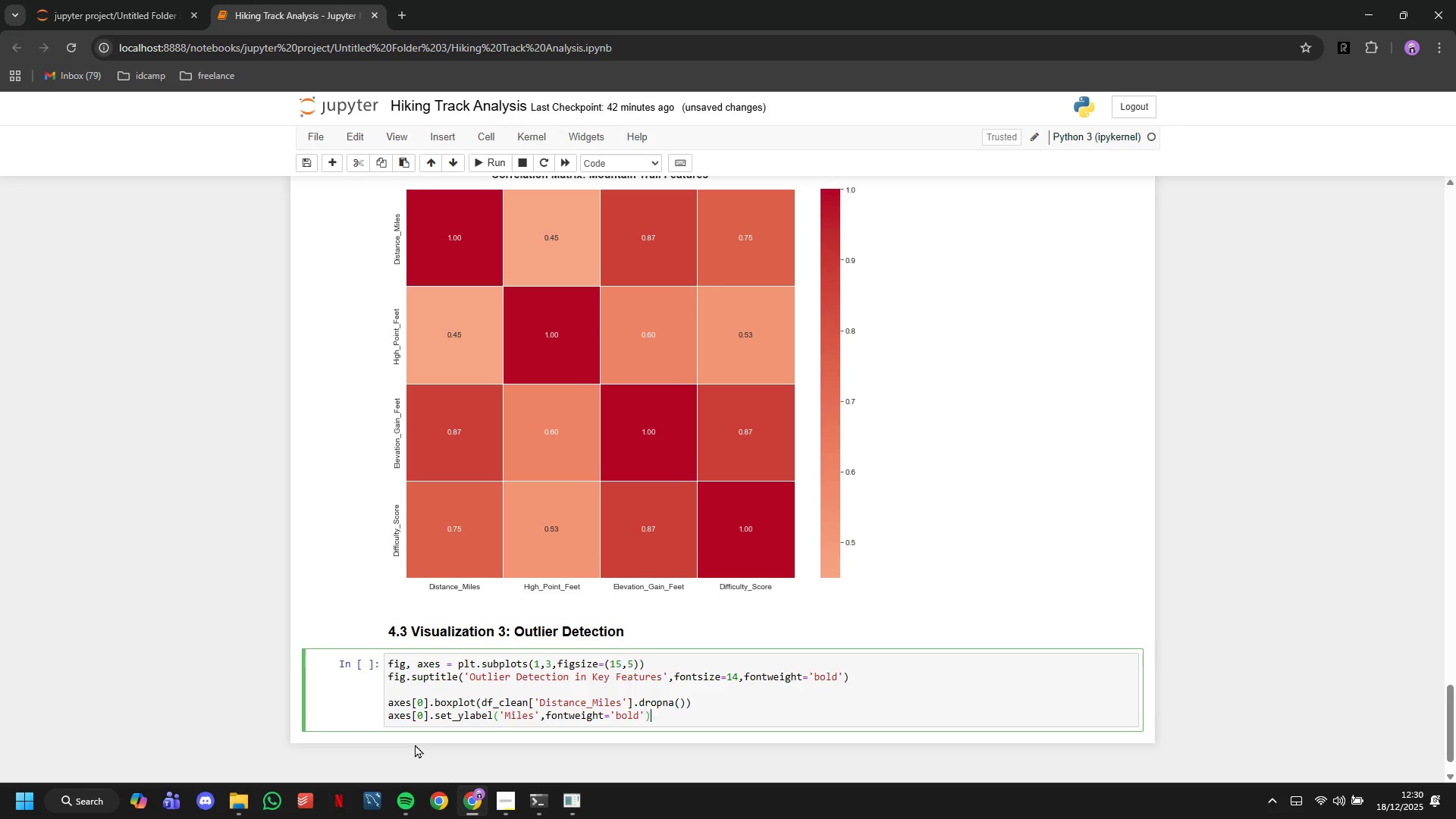 
key(ArrowRight)
 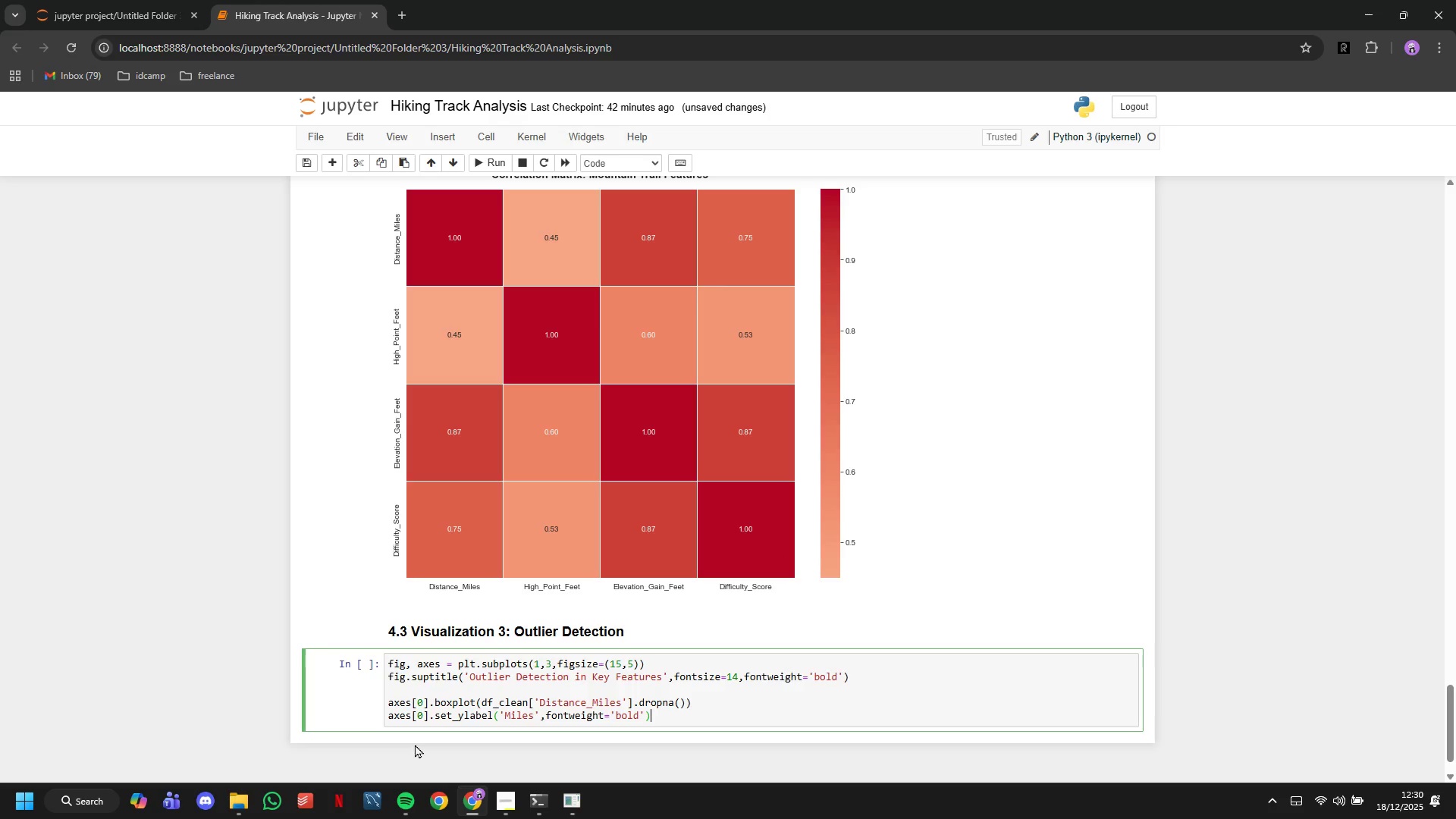 
key(ArrowRight)
 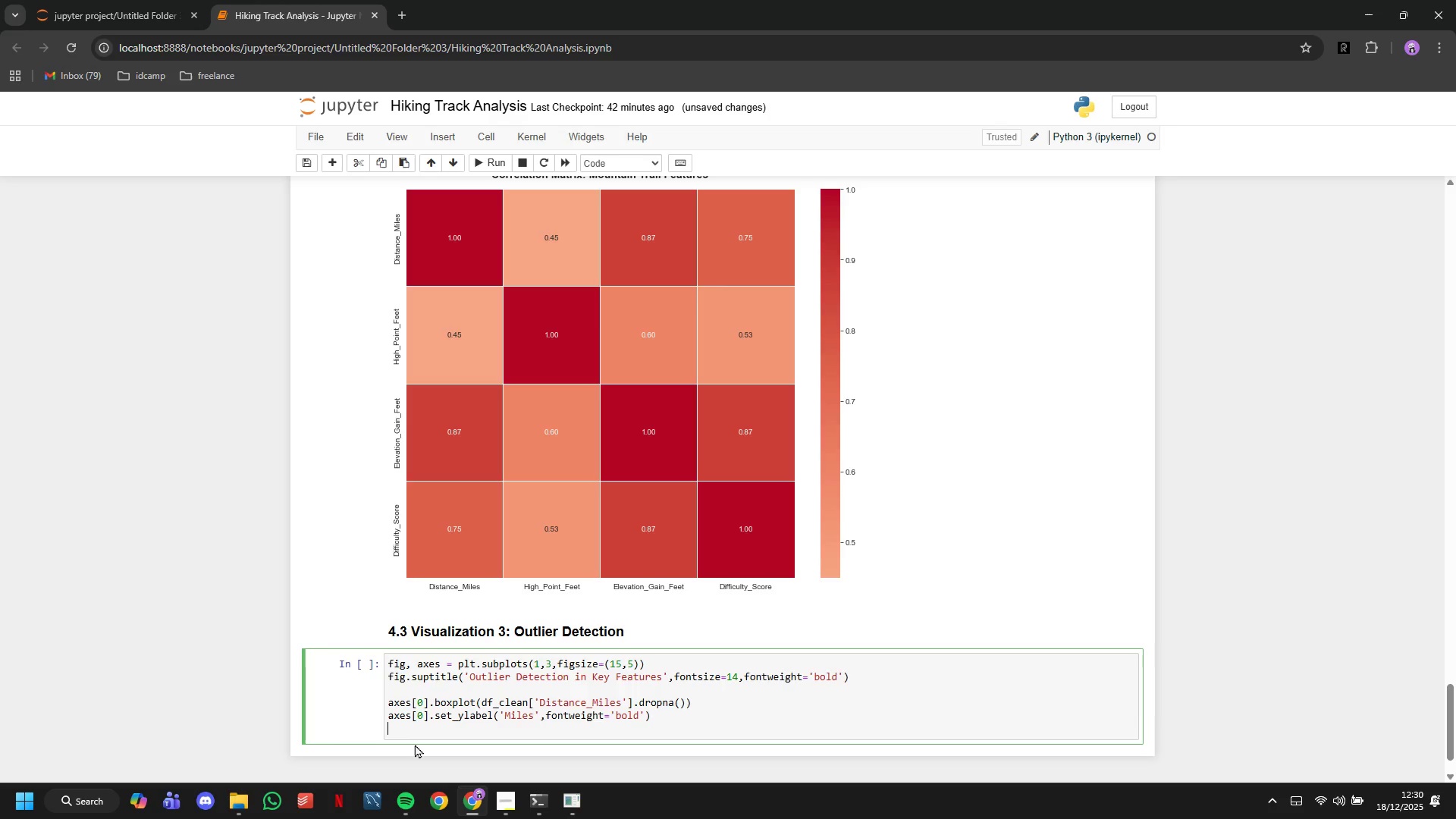 
key(Enter)
 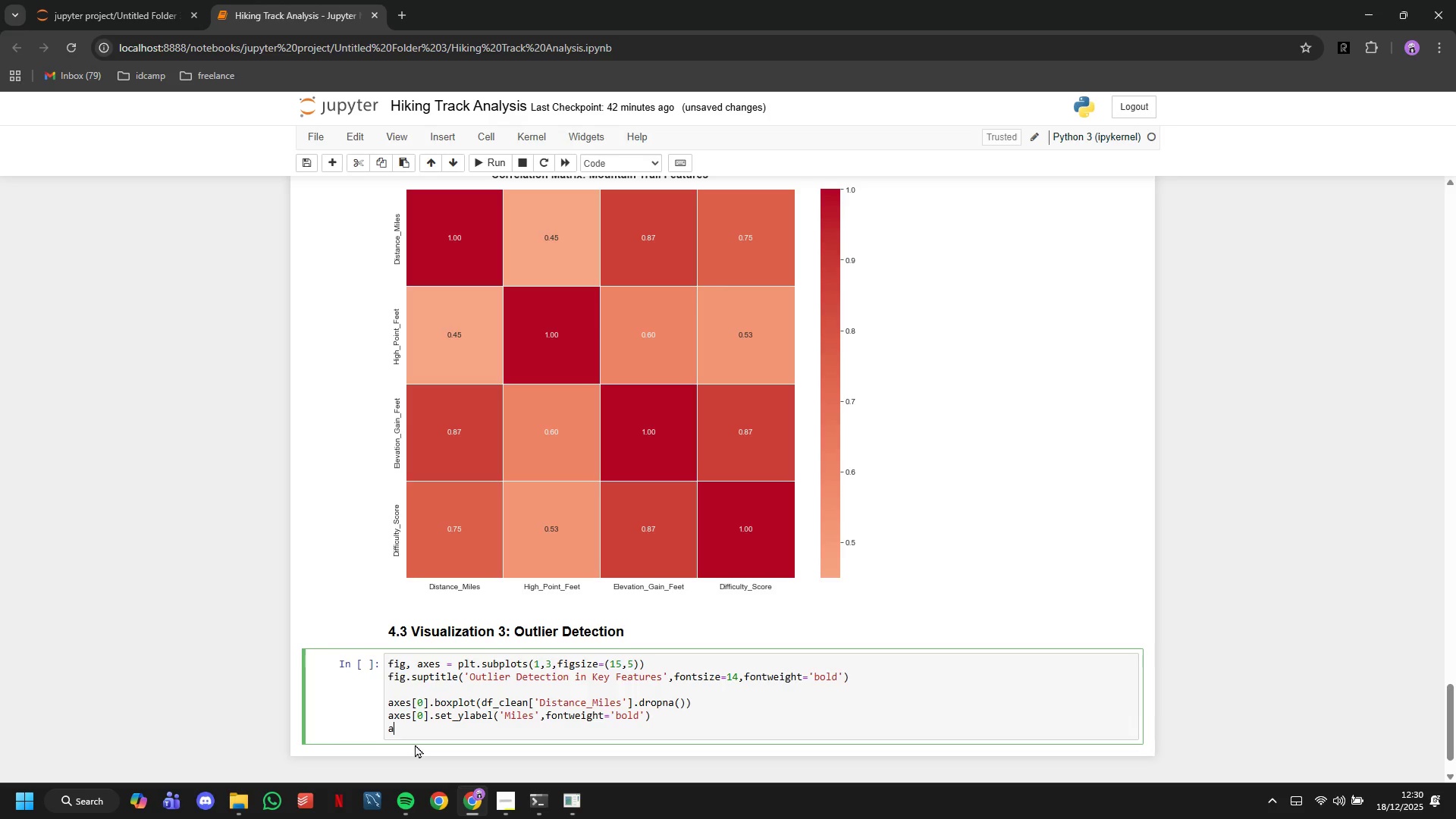 
type(axes[0)
 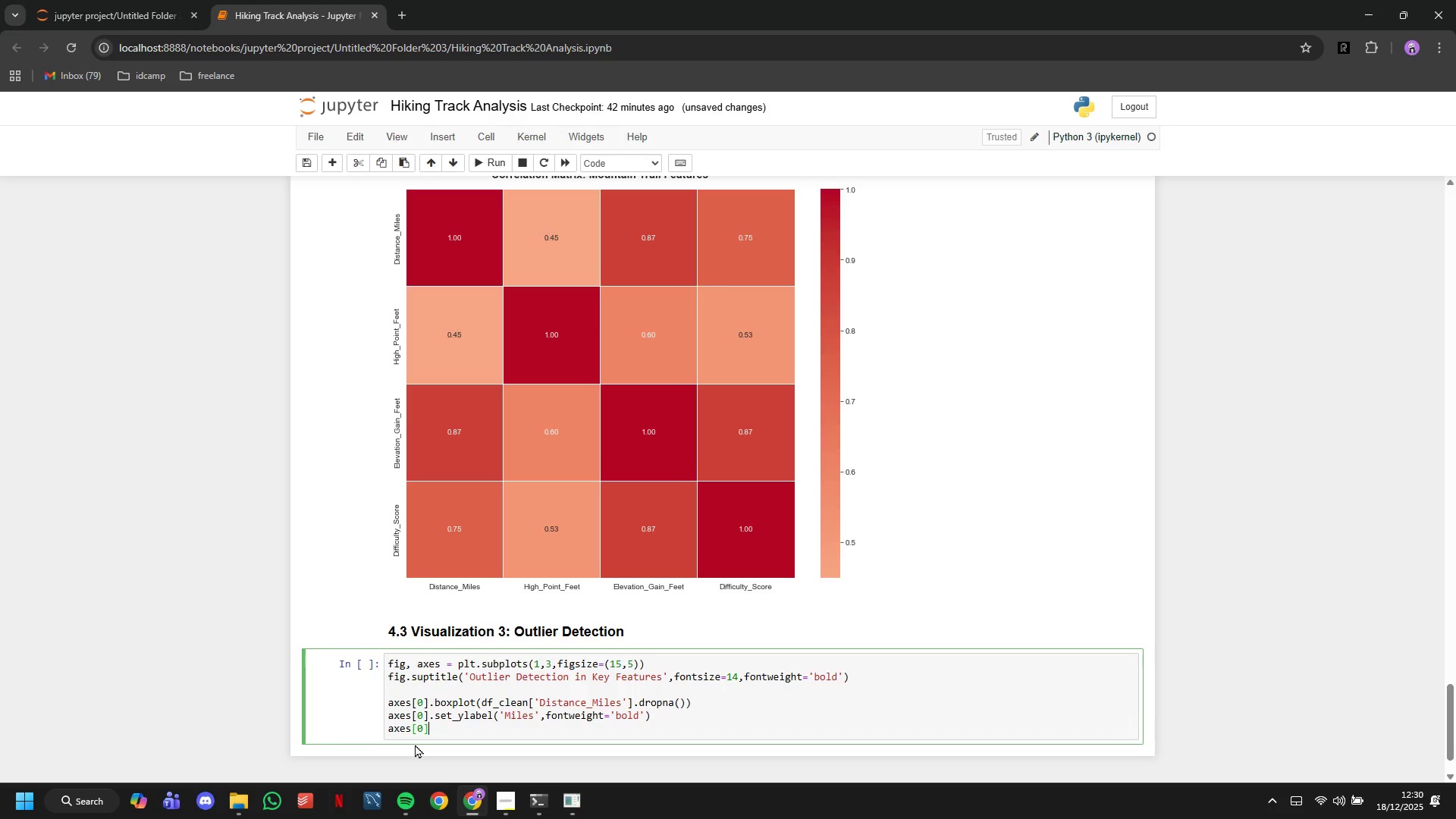 
key(ArrowRight)
 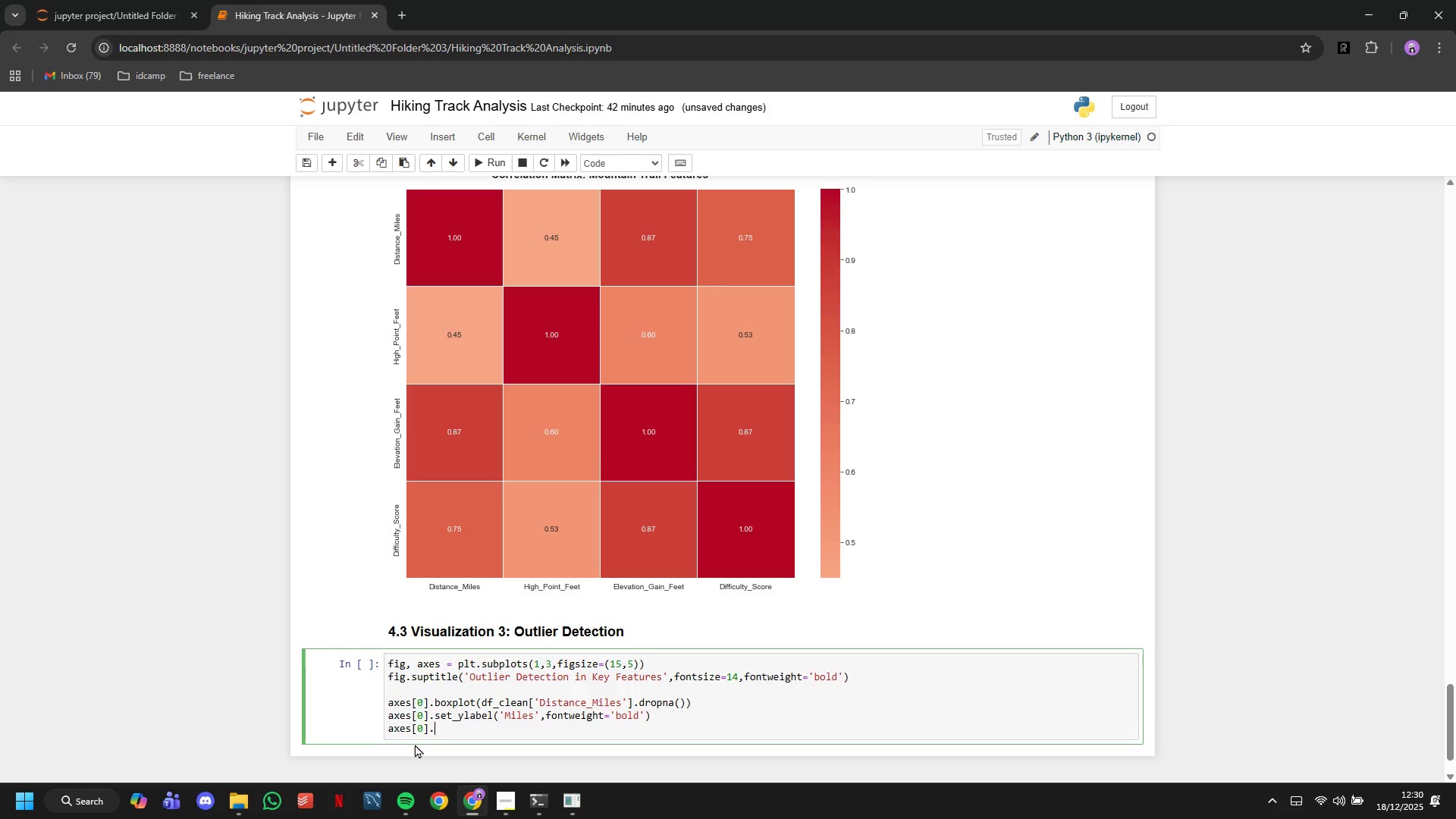 
type(.set_title('Trail Distance)
 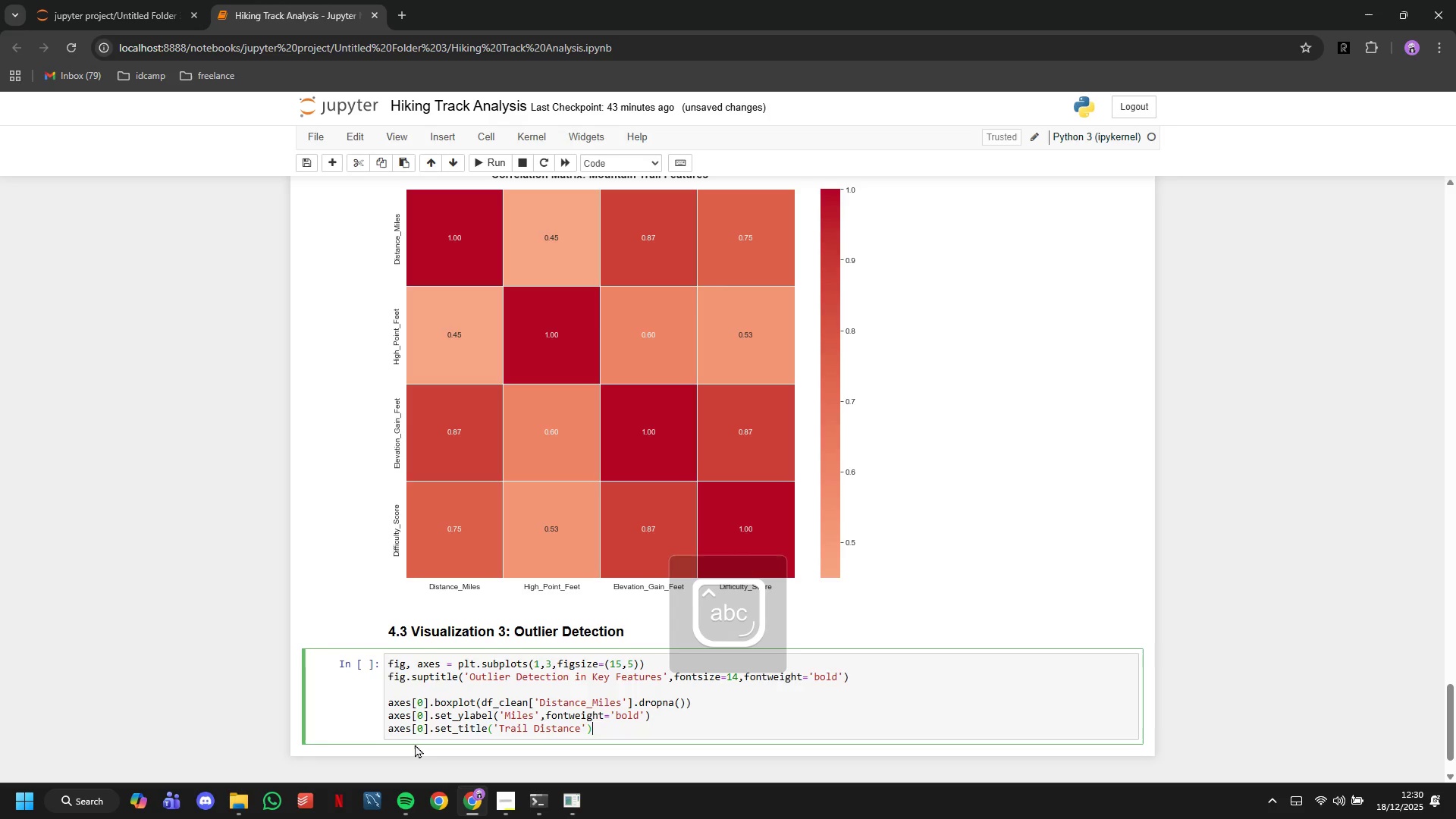 
 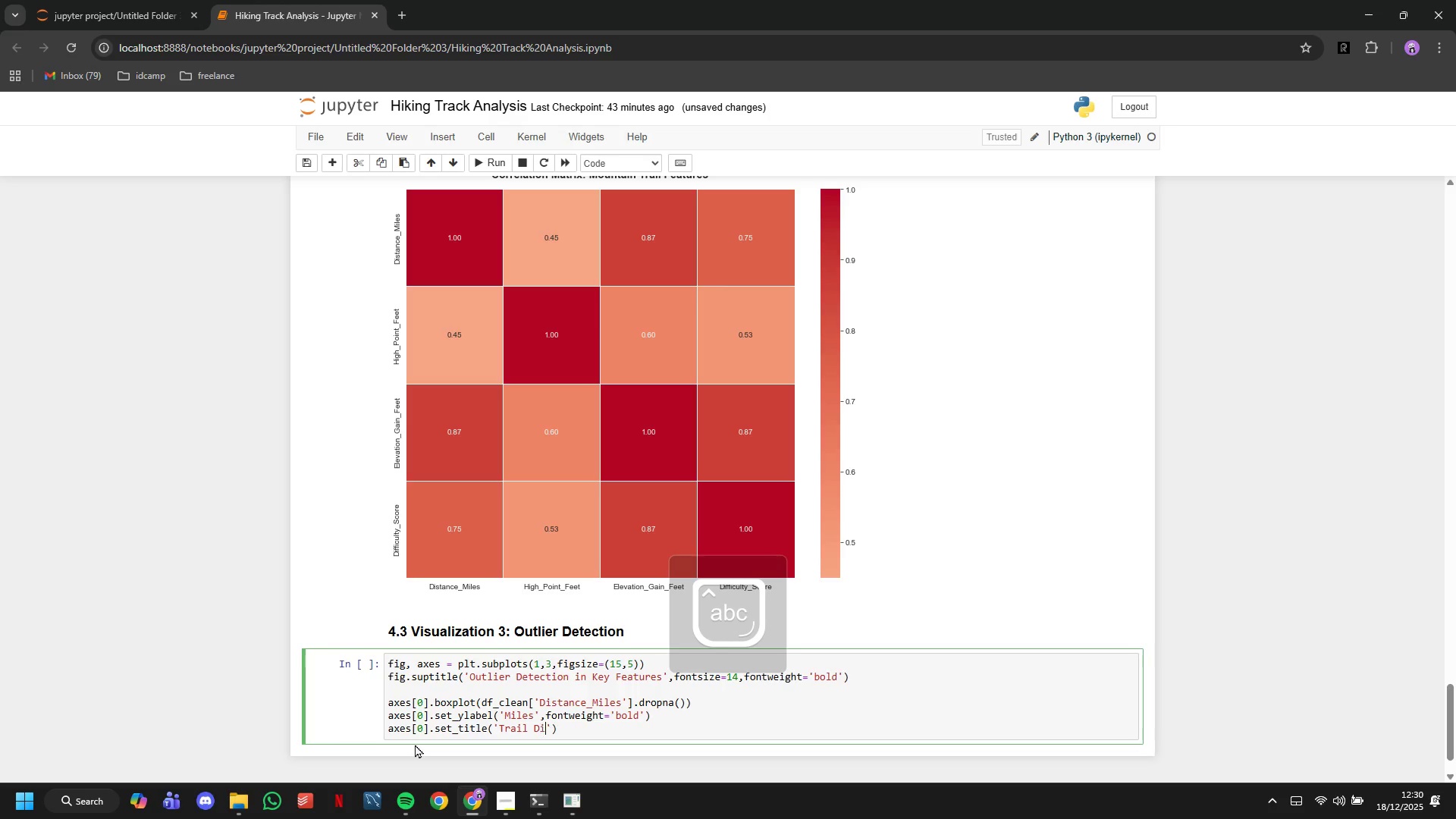 
key(ArrowRight)
 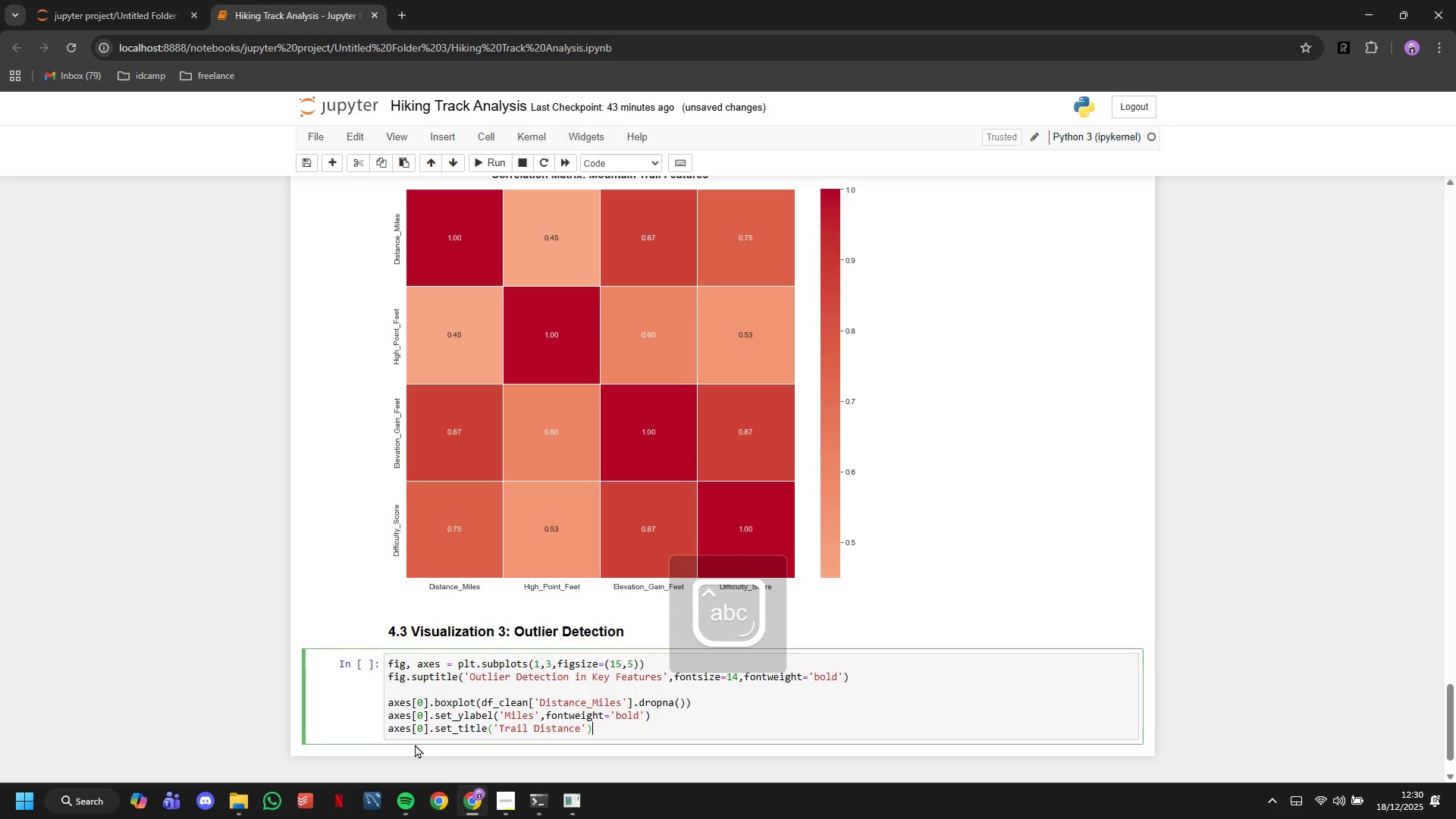 
key(ArrowRight)
 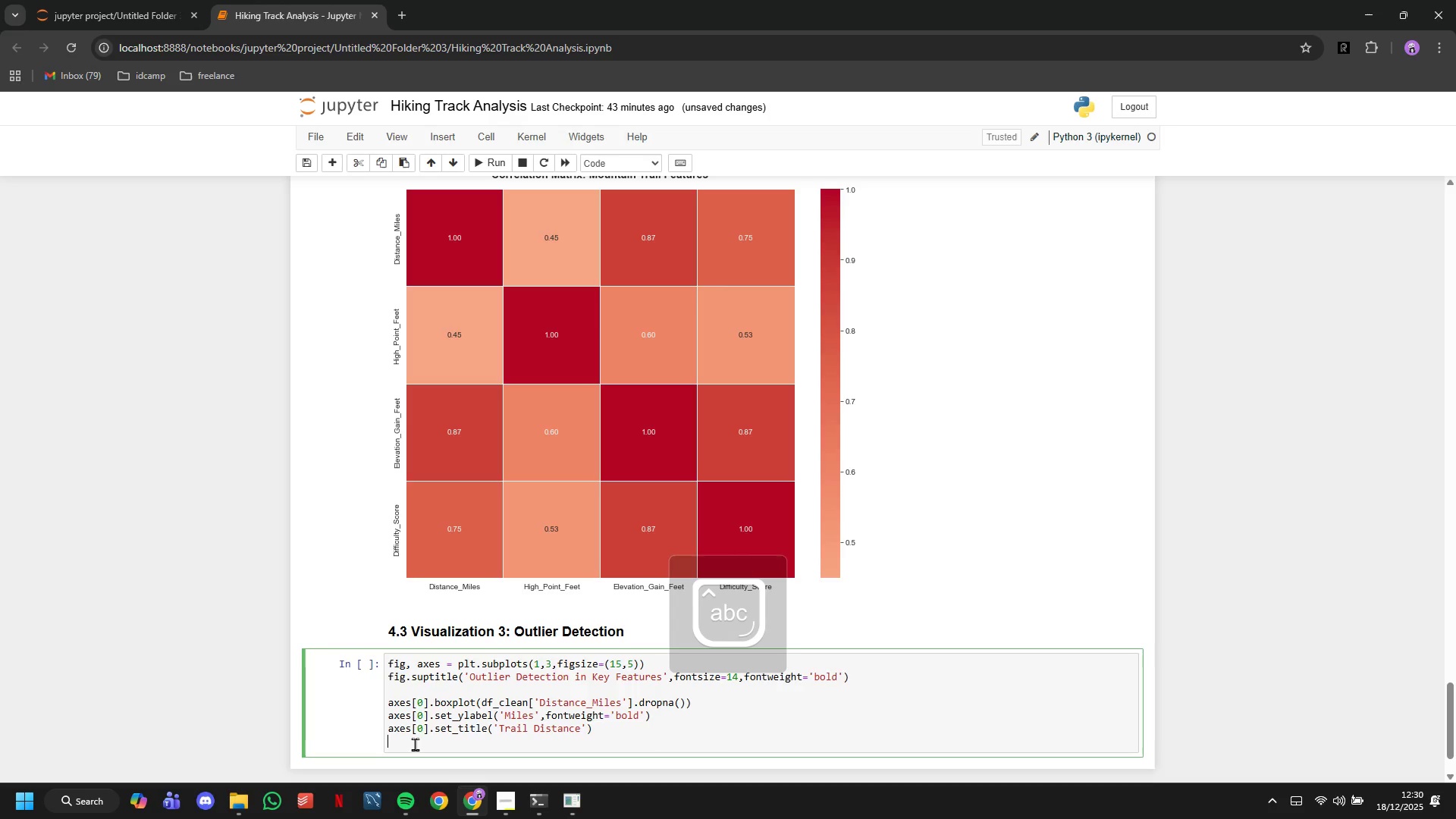 
key(Enter)
 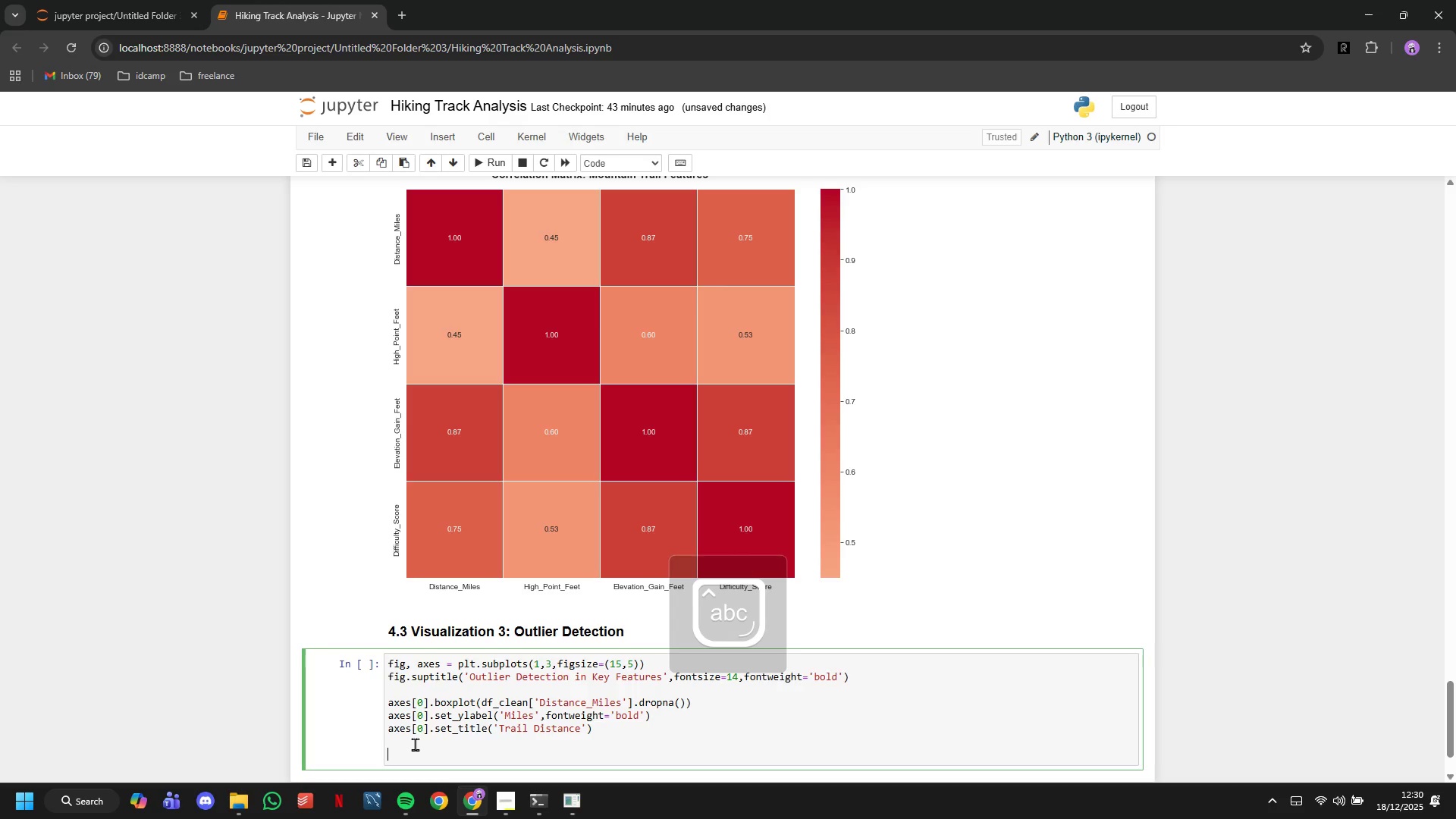 
key(Enter)
 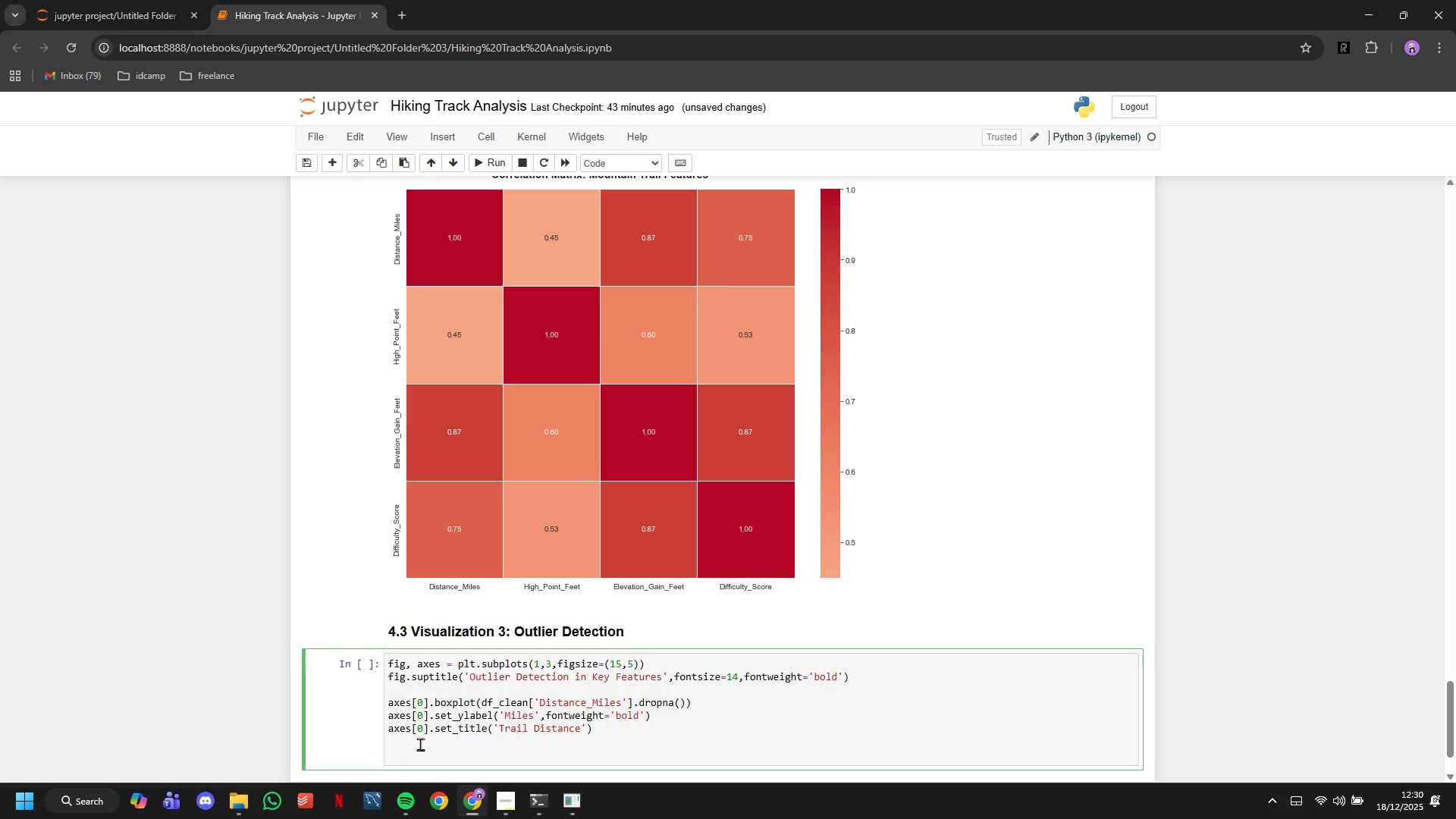 
scroll: coordinate [514, 718], scroll_direction: down, amount: 5.0
 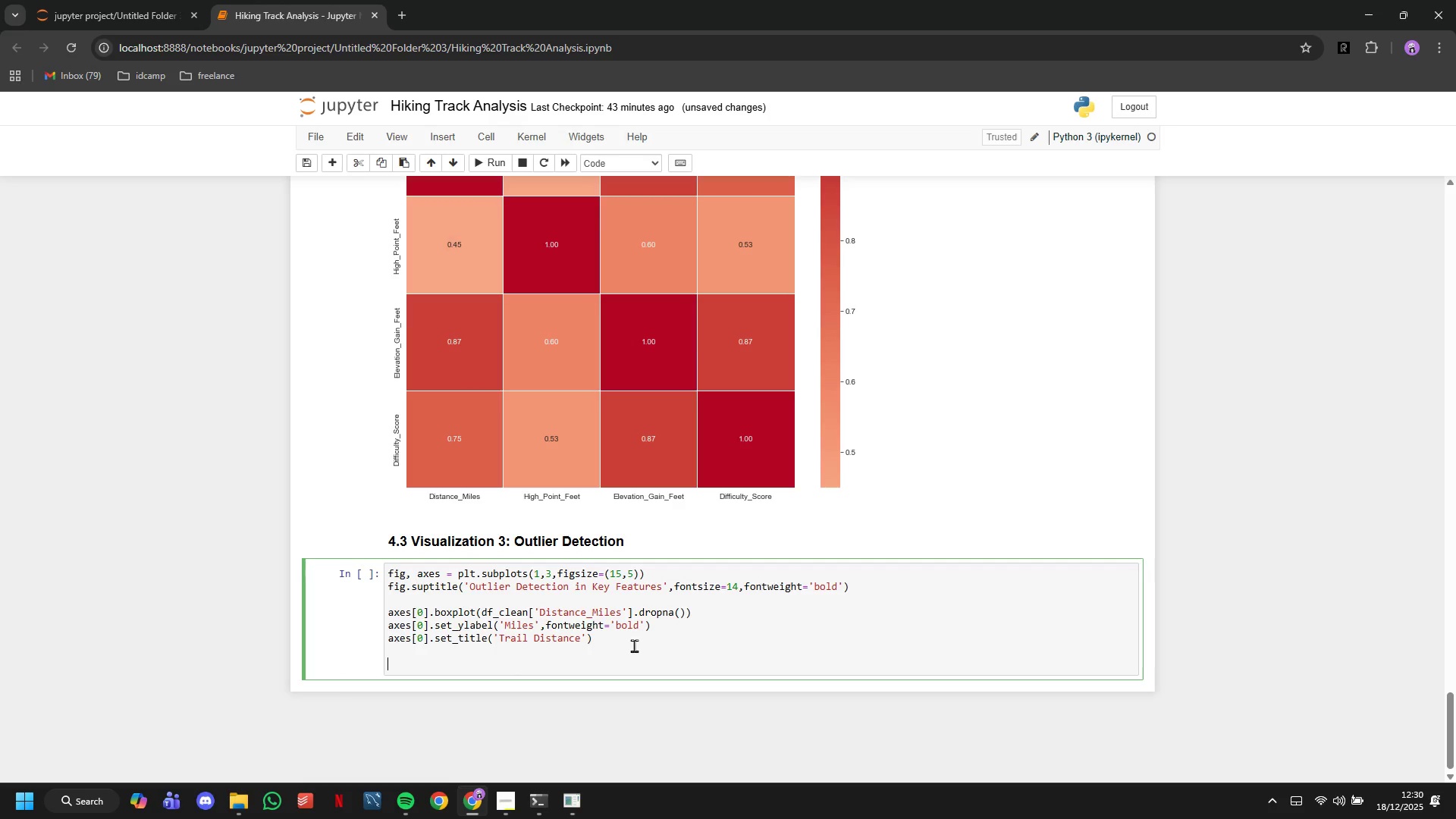 
left_click_drag(start_coordinate=[633, 645], to_coordinate=[356, 617])
 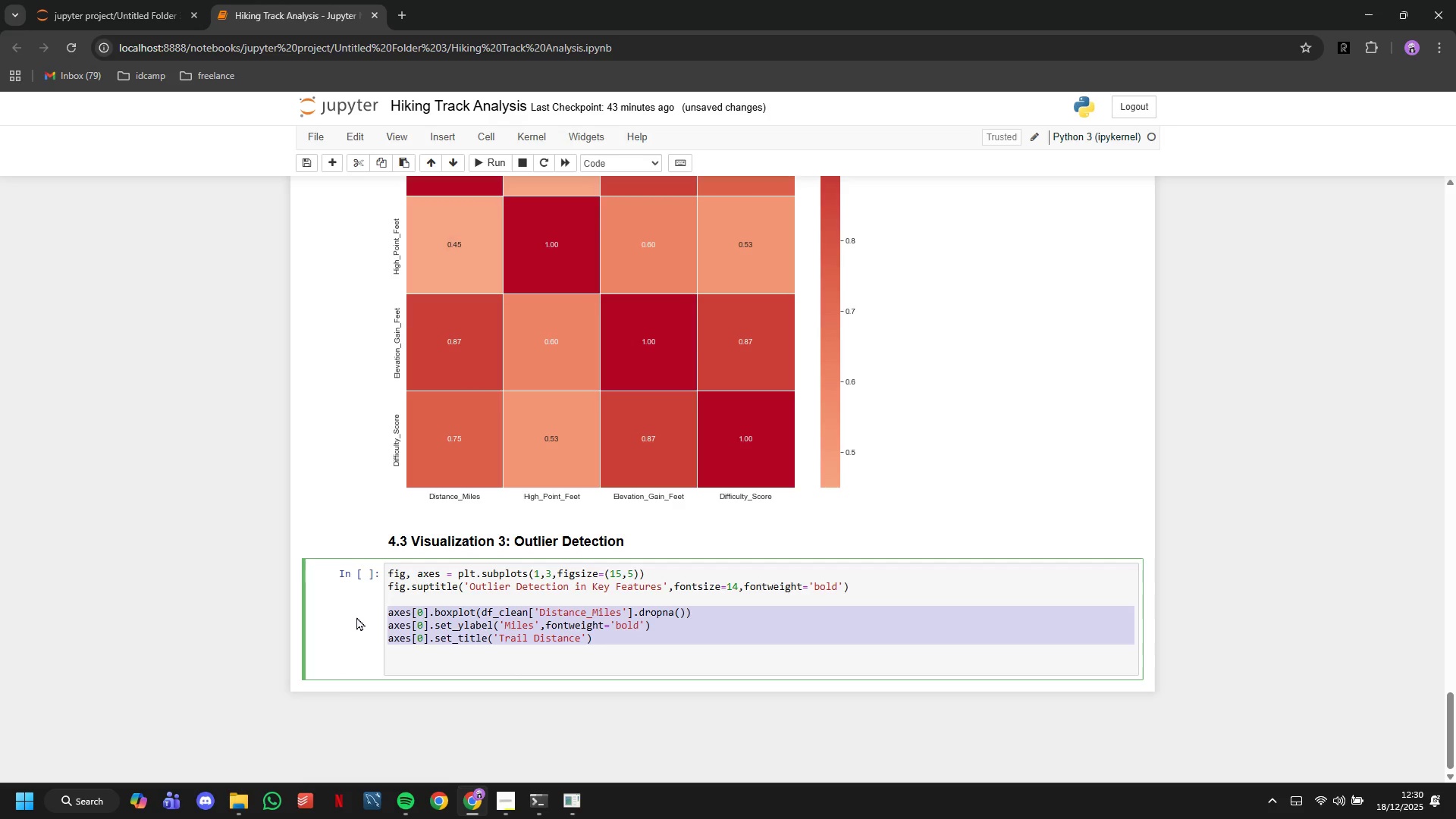 
key(Control+C)
 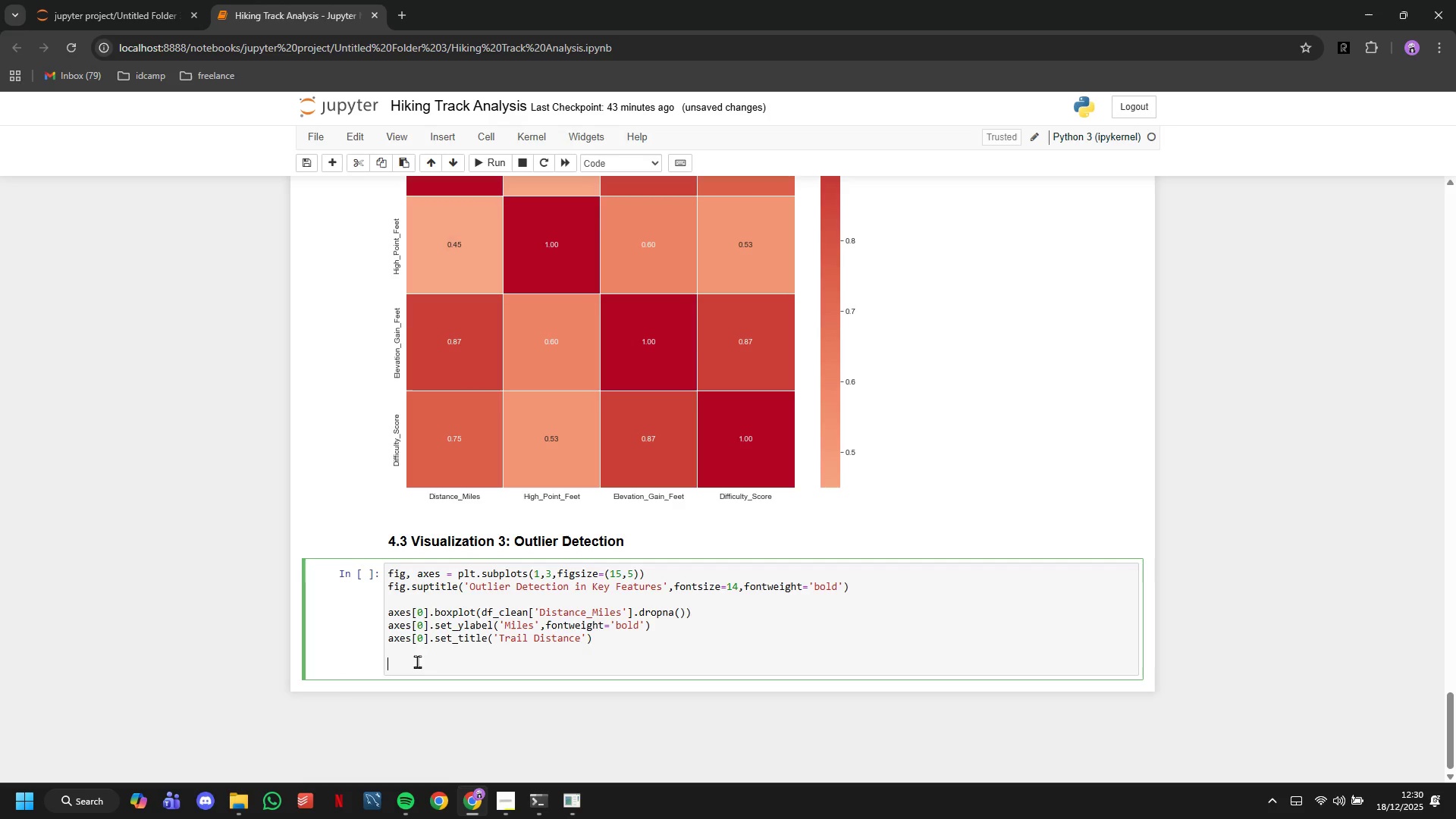 
left_click([417, 661])
 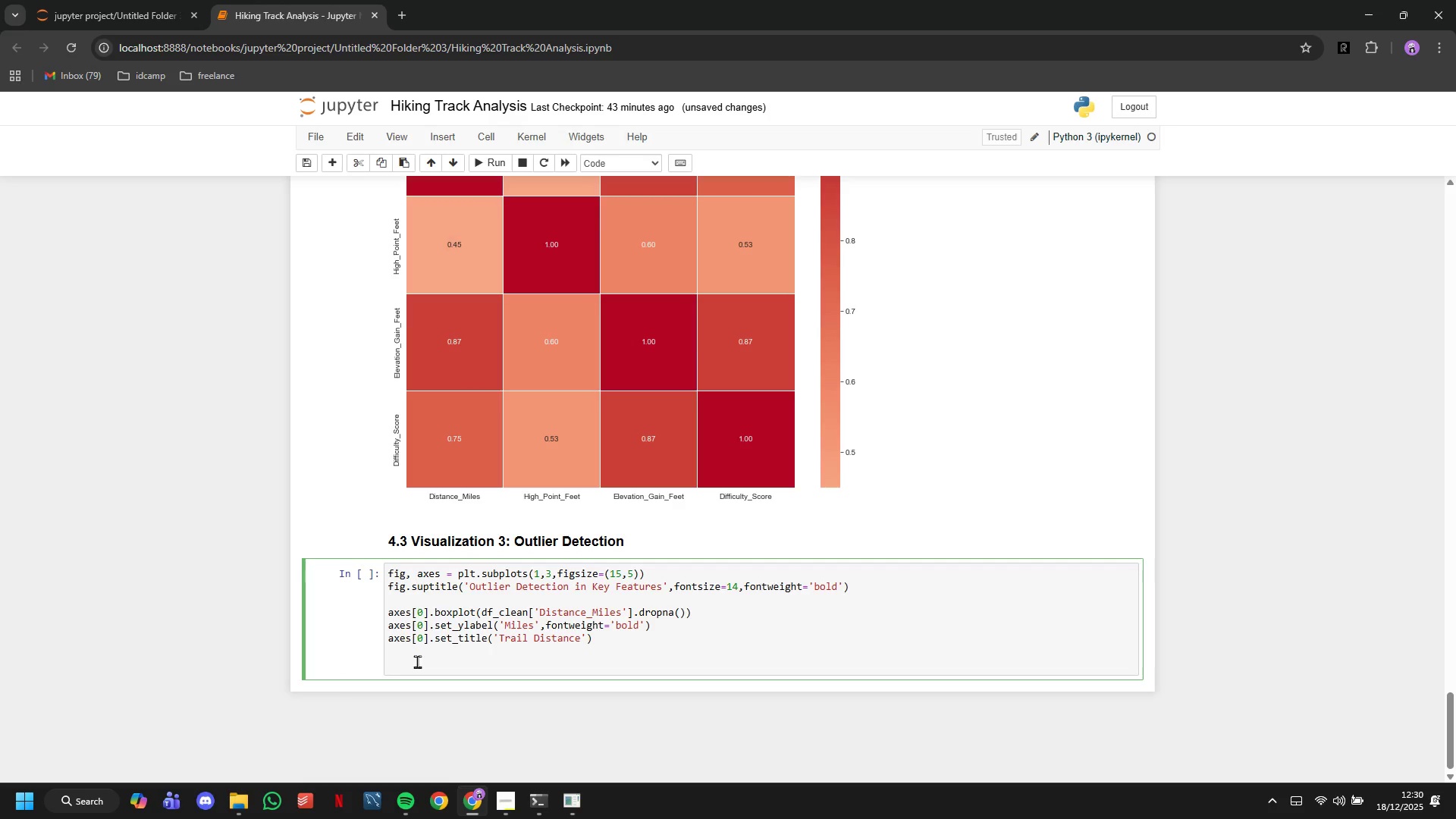 
key(Control+V)
 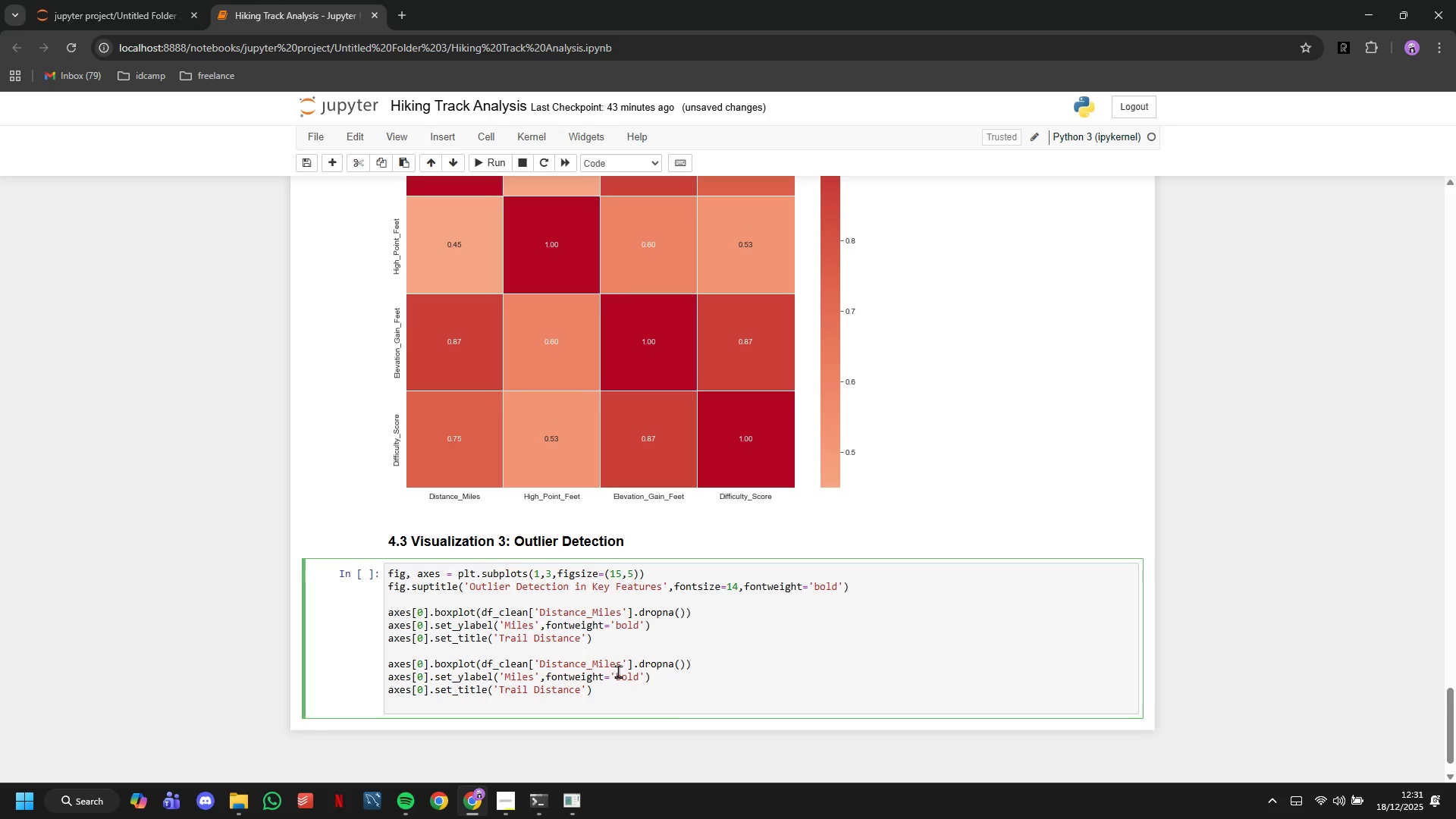 
left_click_drag(start_coordinate=[620, 664], to_coordinate=[542, 661])
 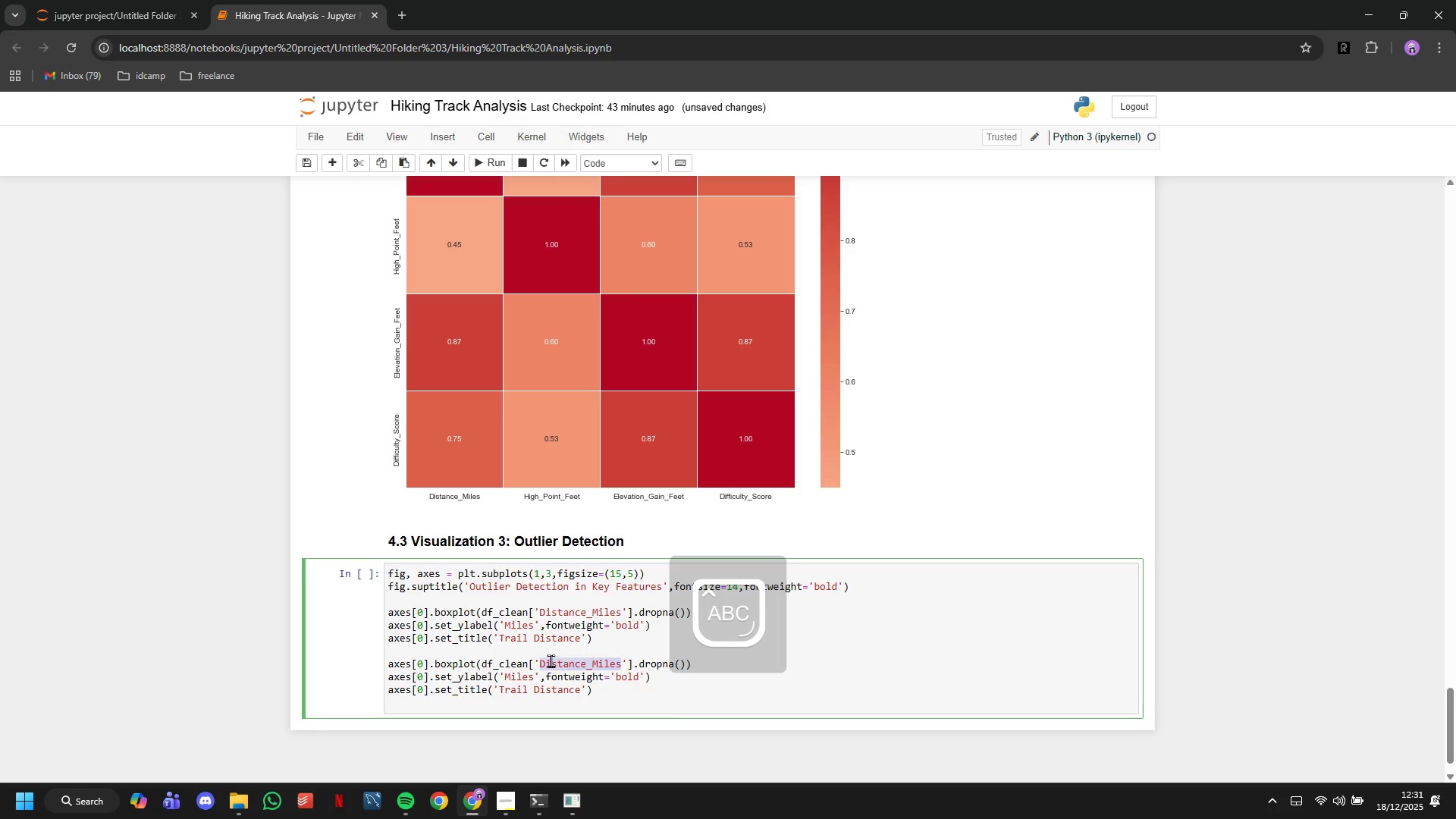 
type(High_Point-Feet)
 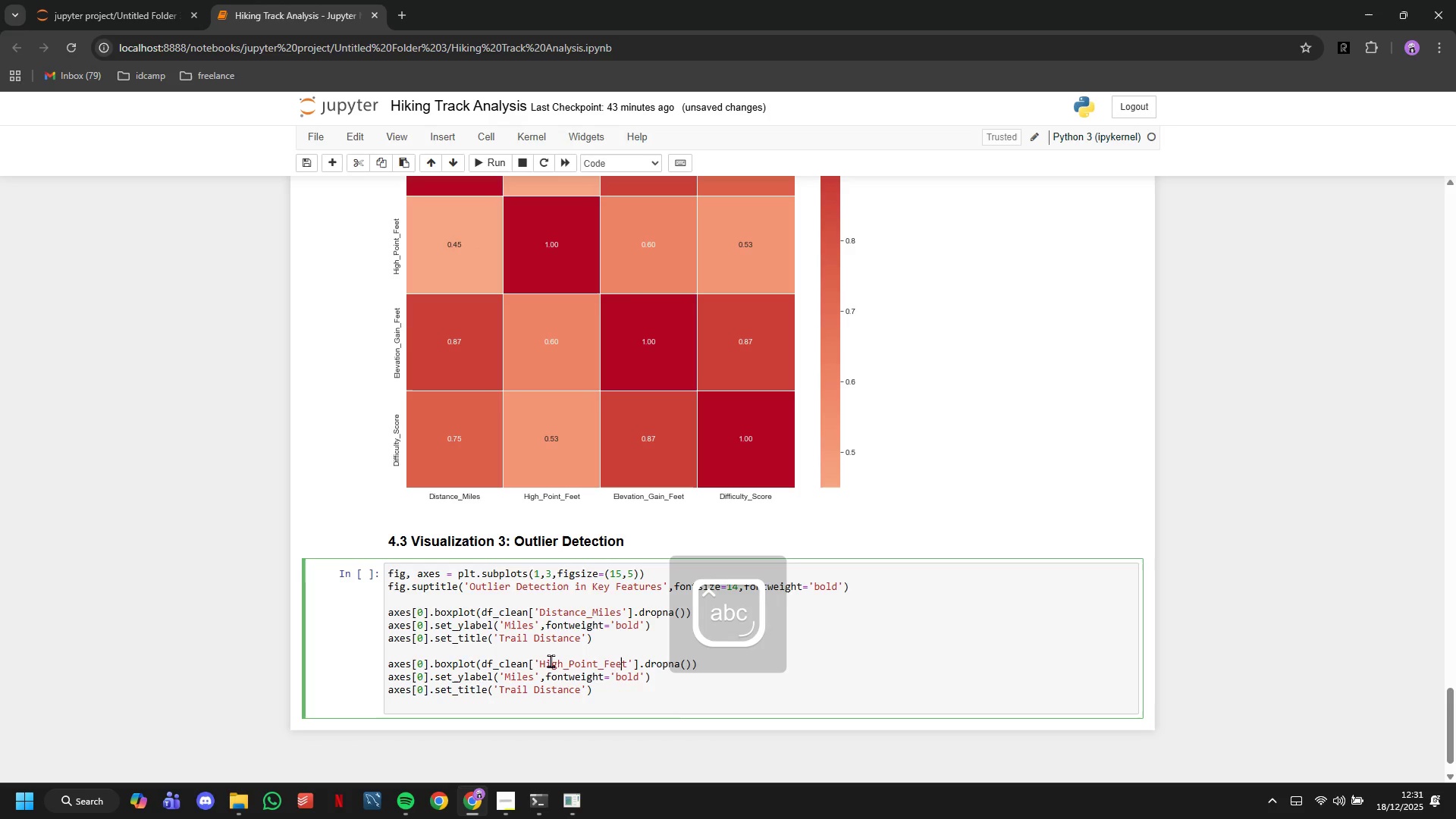 
hold_key(key=ArrowLeft, duration=0.31)
 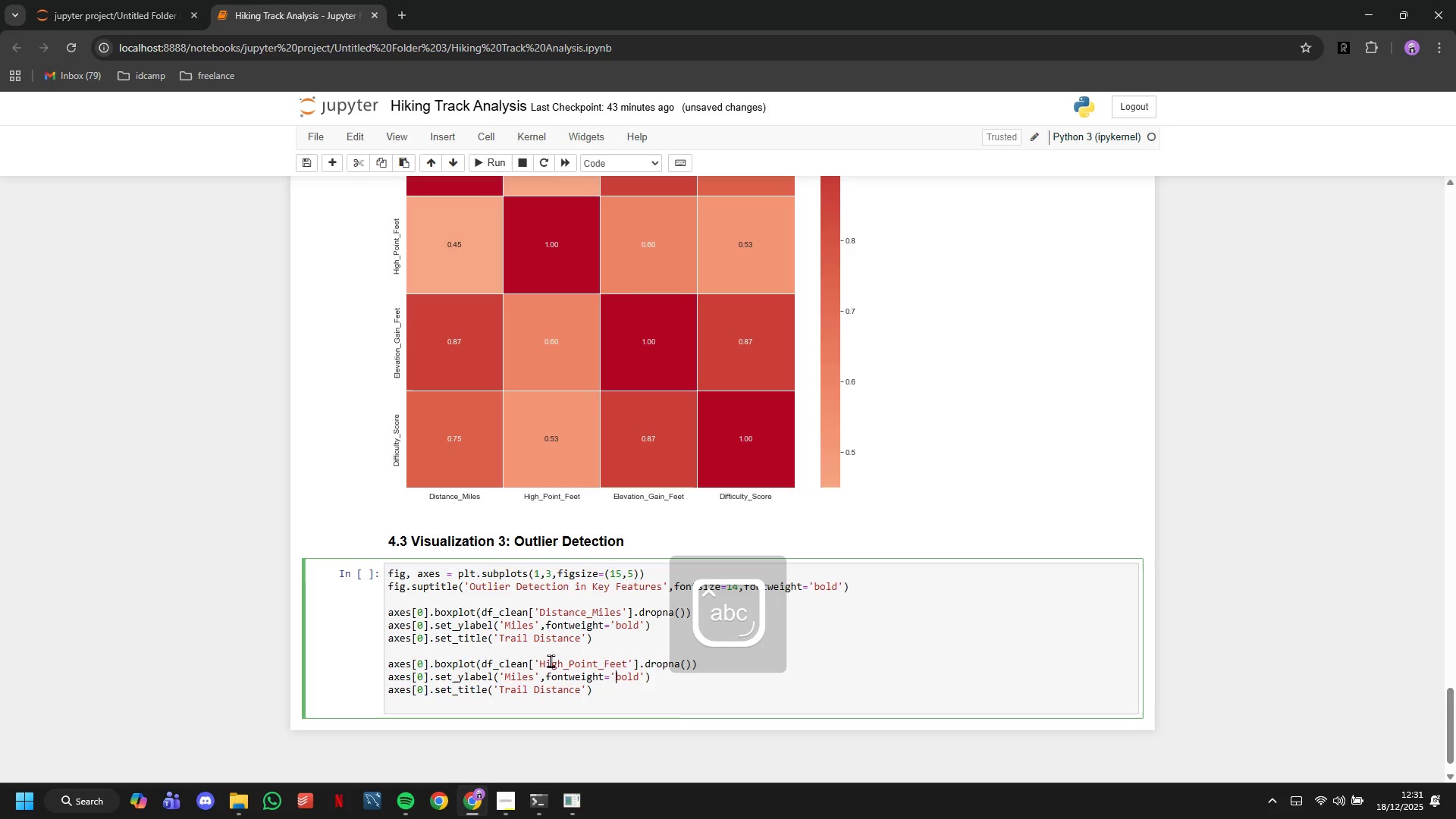 
key(ArrowDown)
 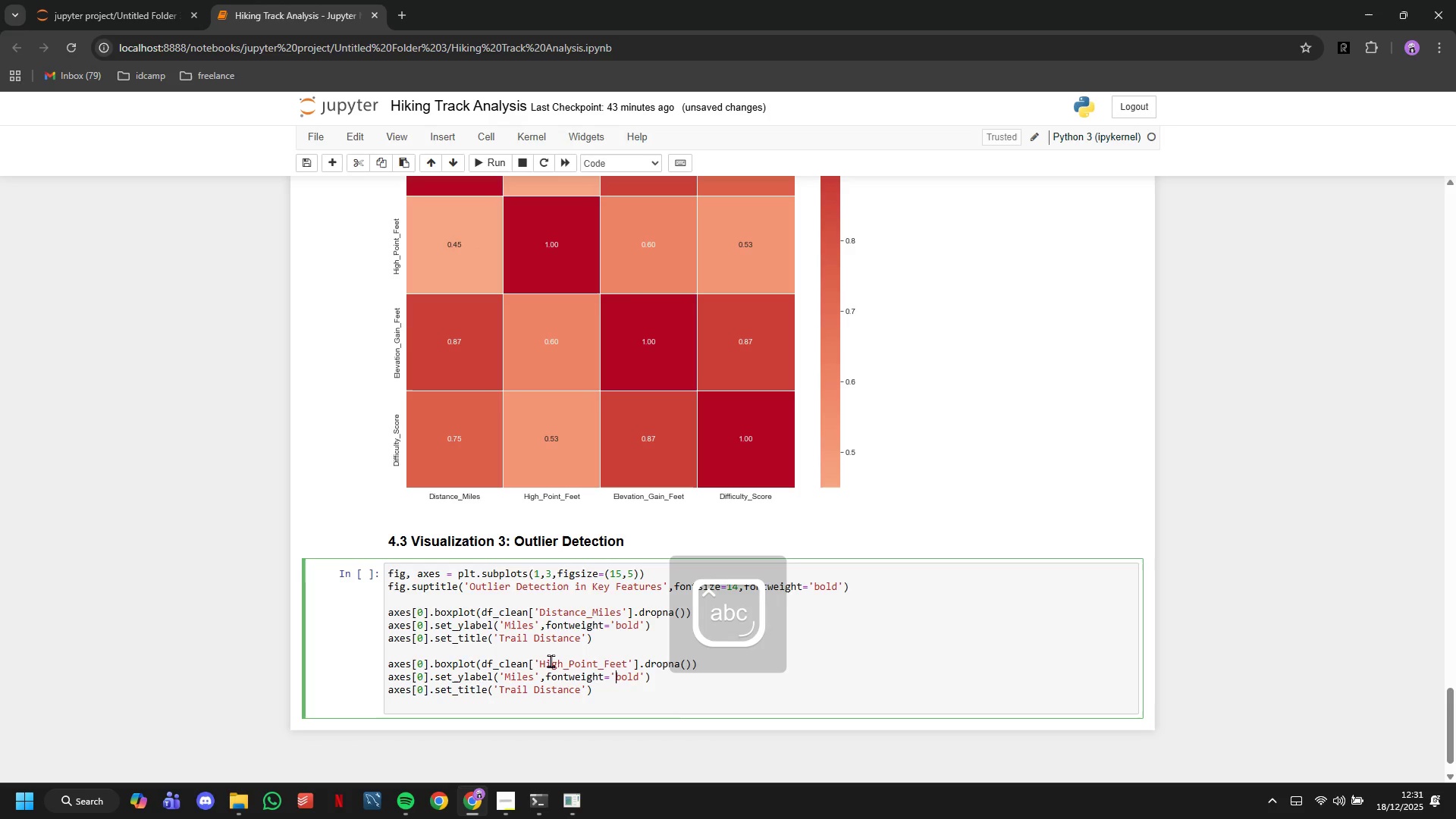 
hold_key(key=ArrowLeft, duration=0.8)
 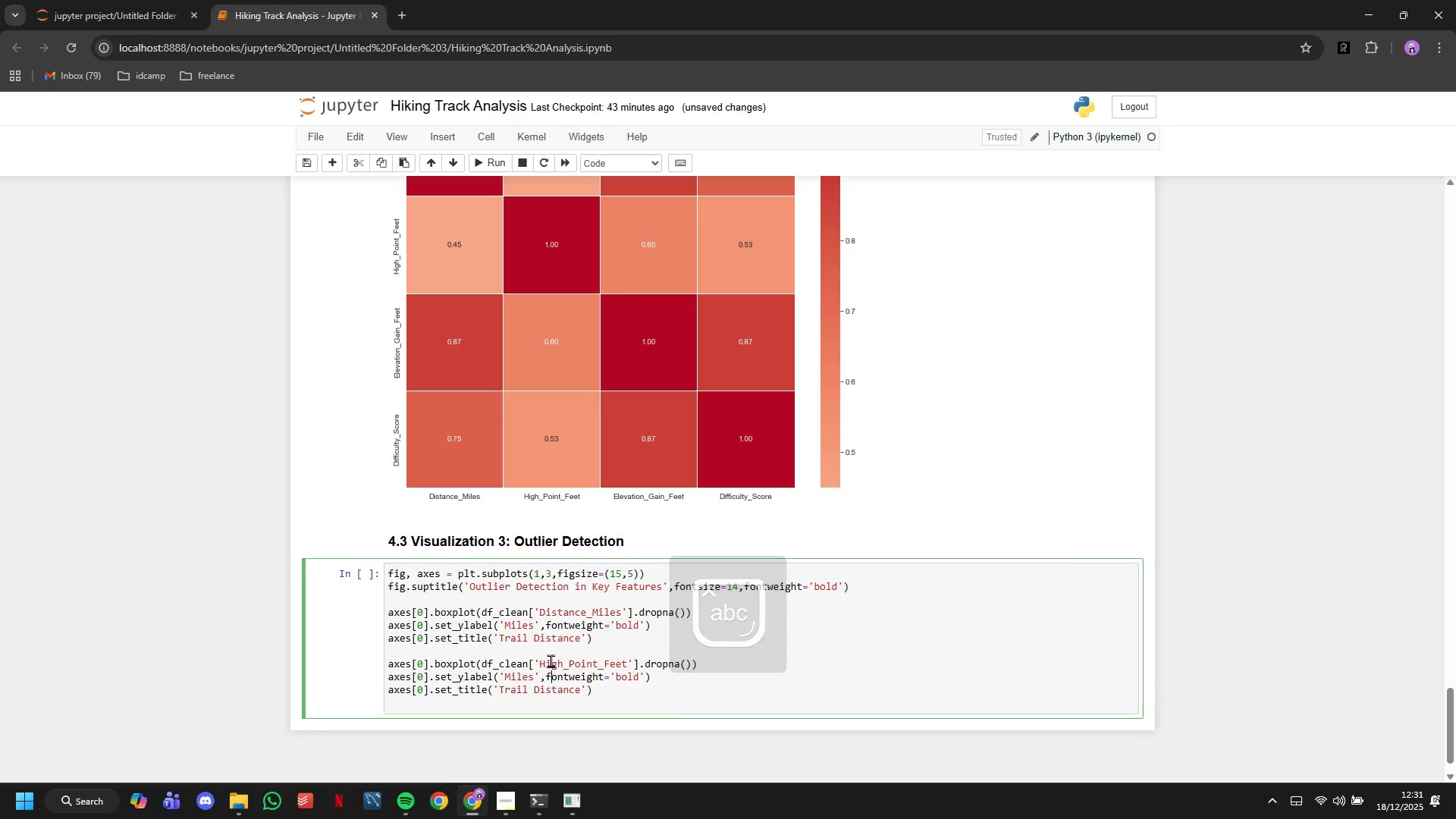 
key(ArrowLeft)
 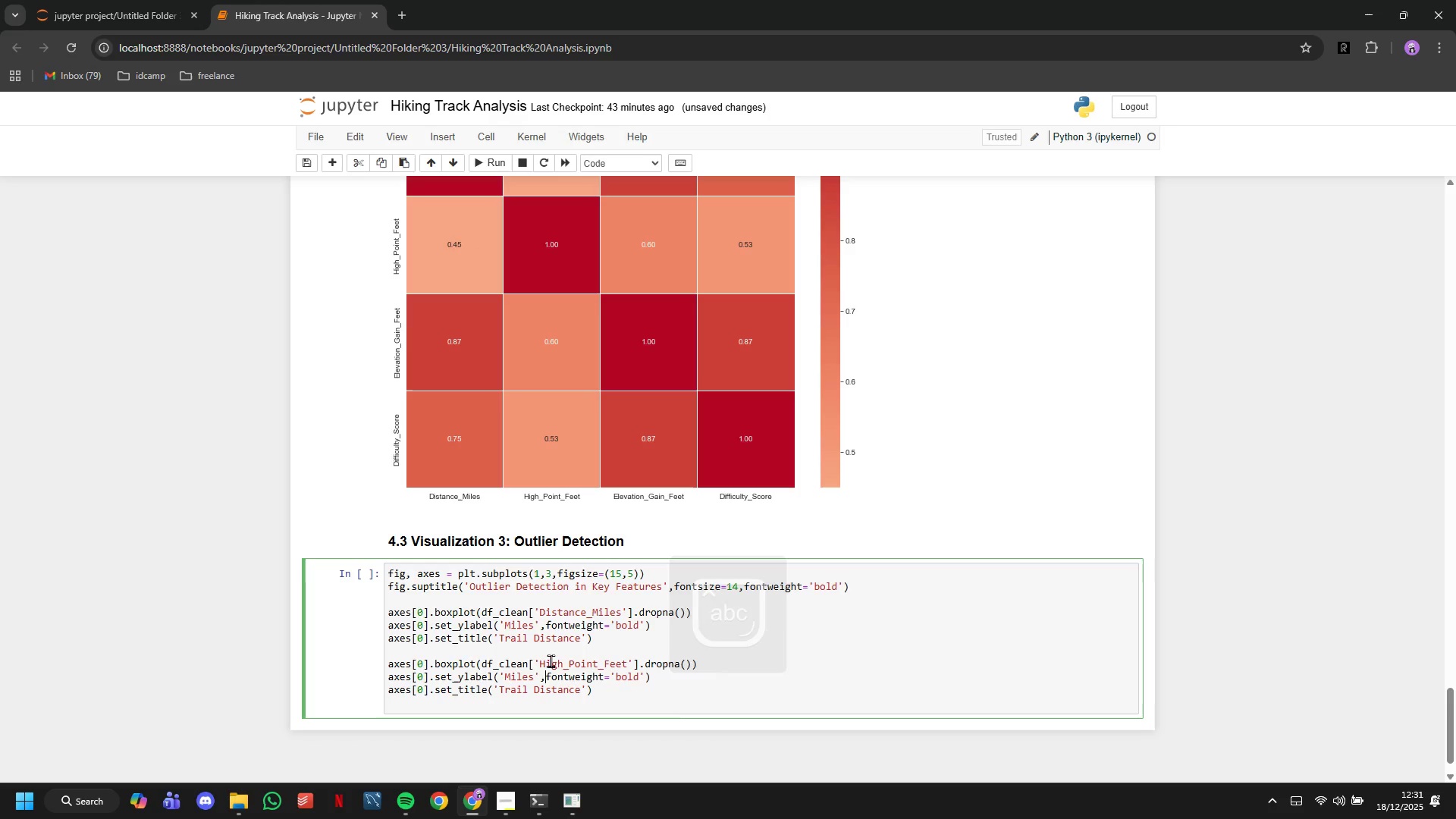 
key(ArrowLeft)
 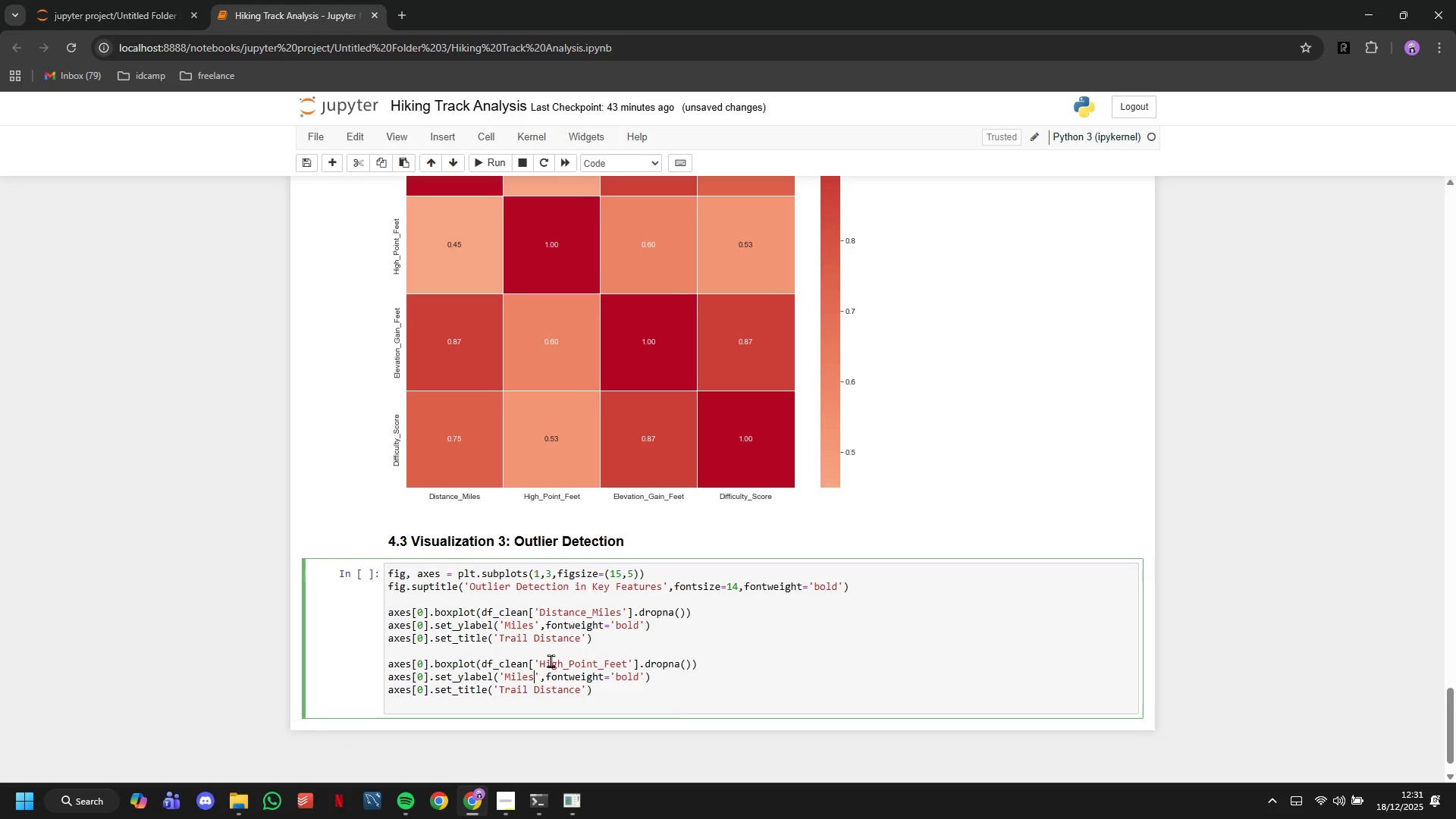 
key(ArrowLeft)
 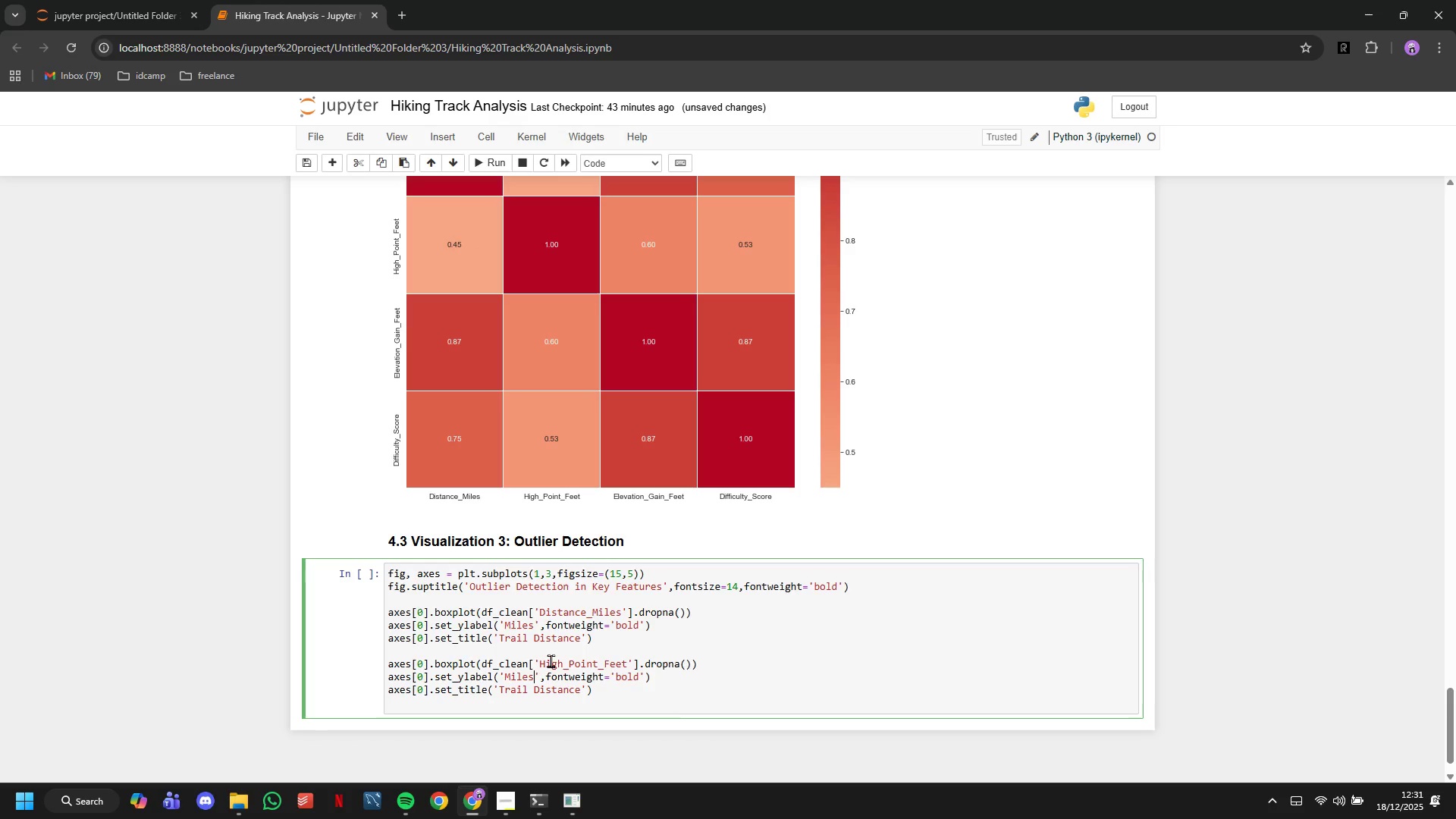 
key(ArrowLeft)
 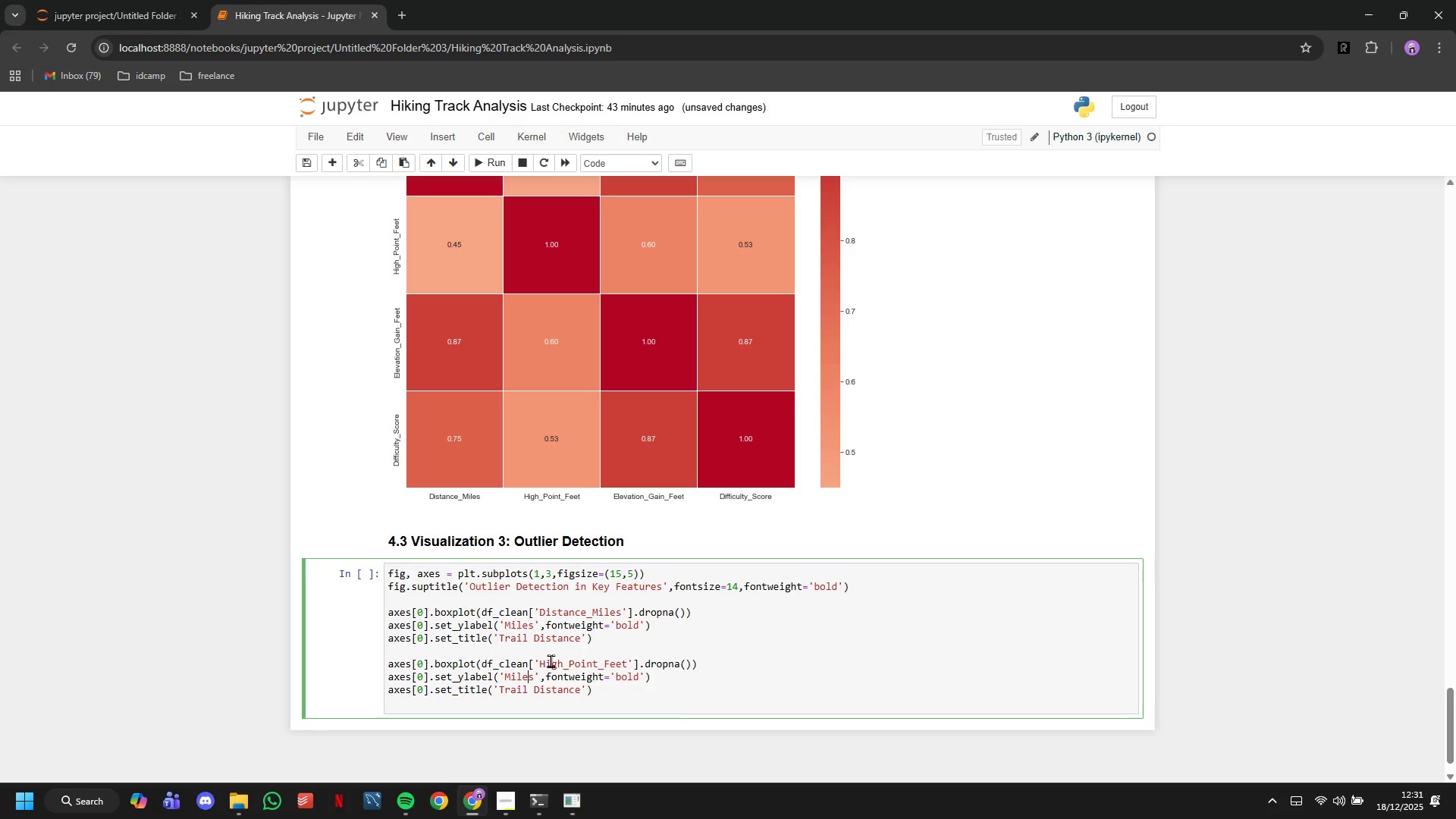 
key(ArrowLeft)
 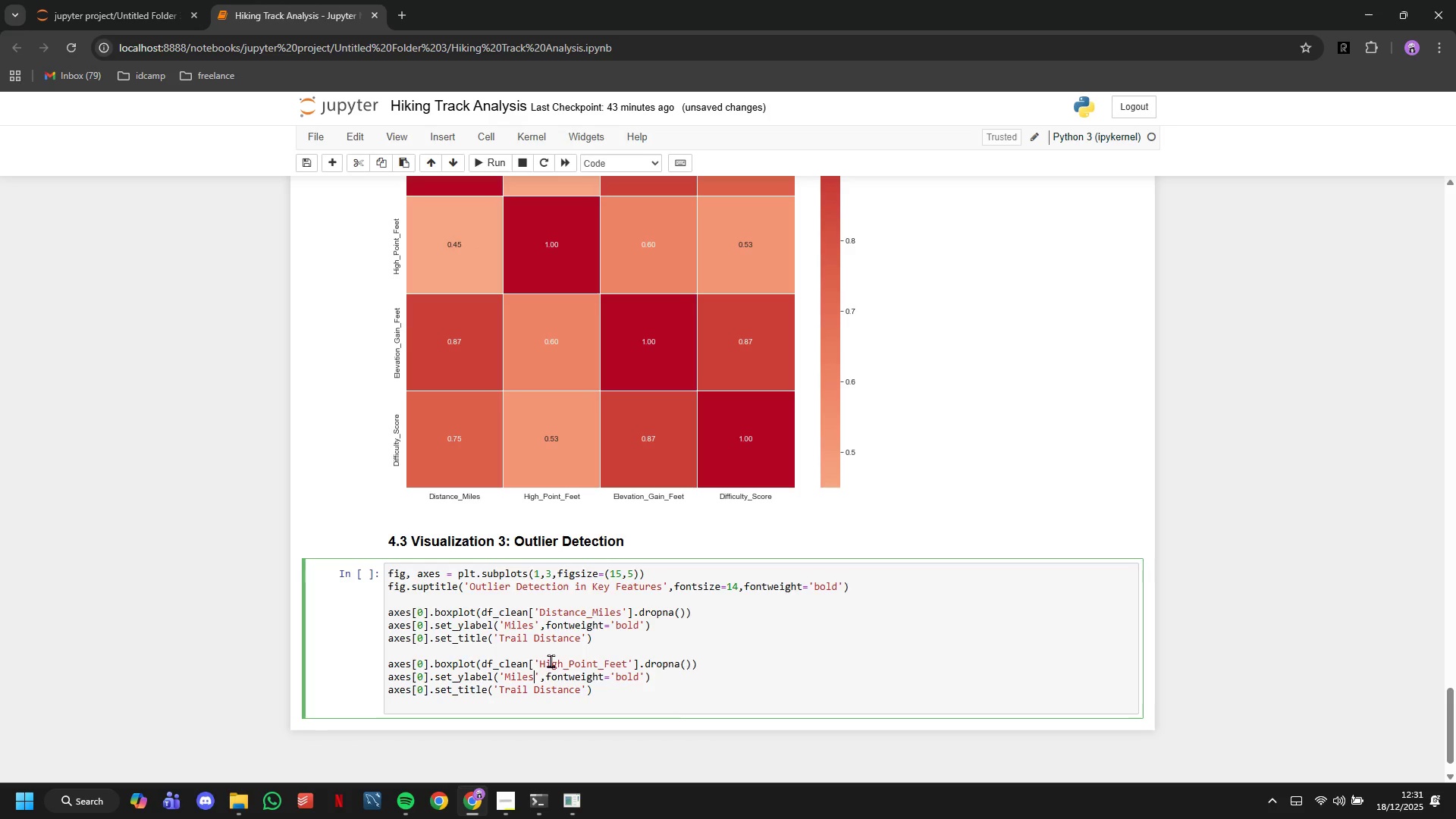 
key(ArrowRight)
 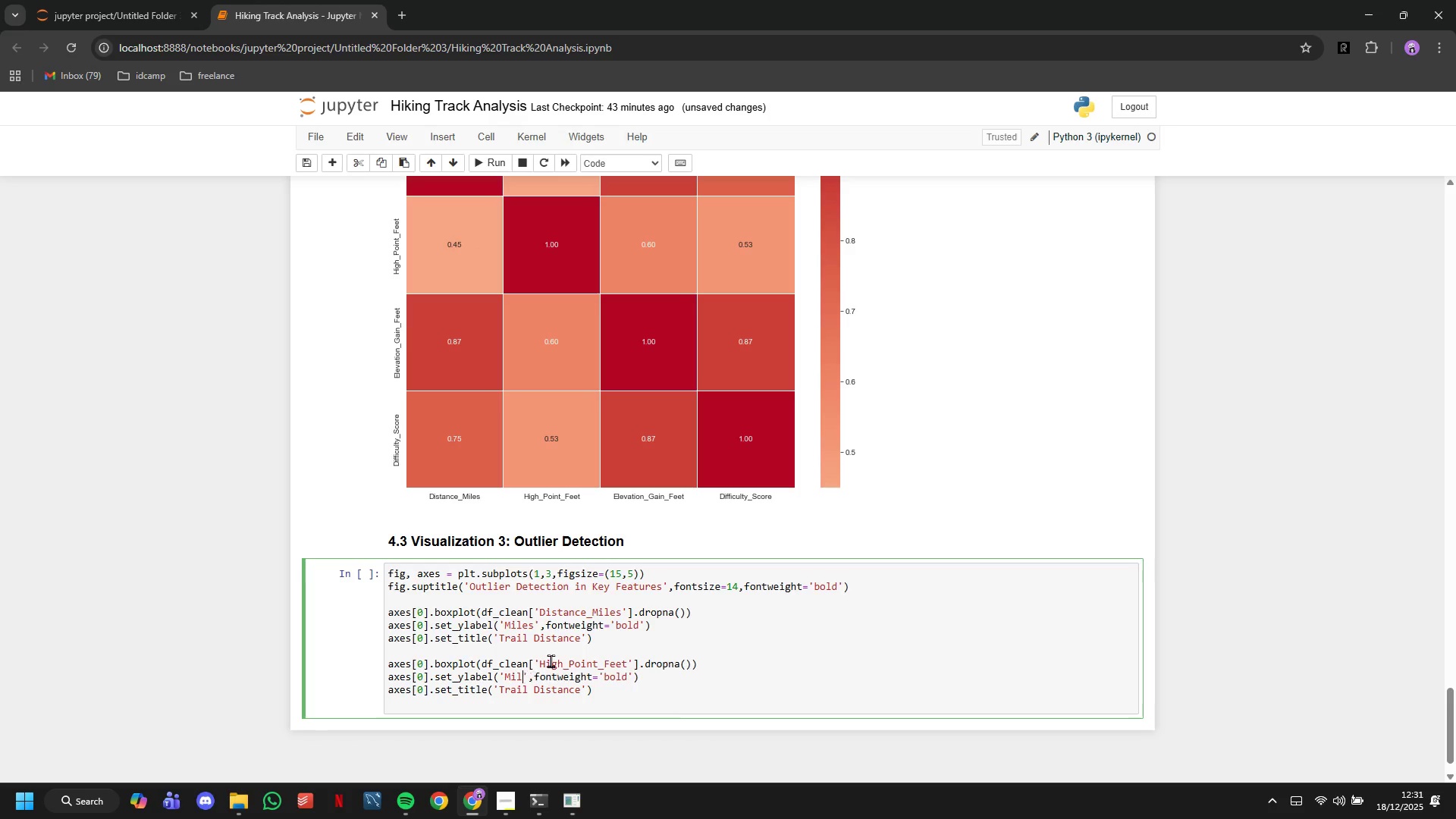 
key(Backspace)
key(Backspace)
key(Backspace)
key(Backspace)
key(Backspace)
type(Feet)
 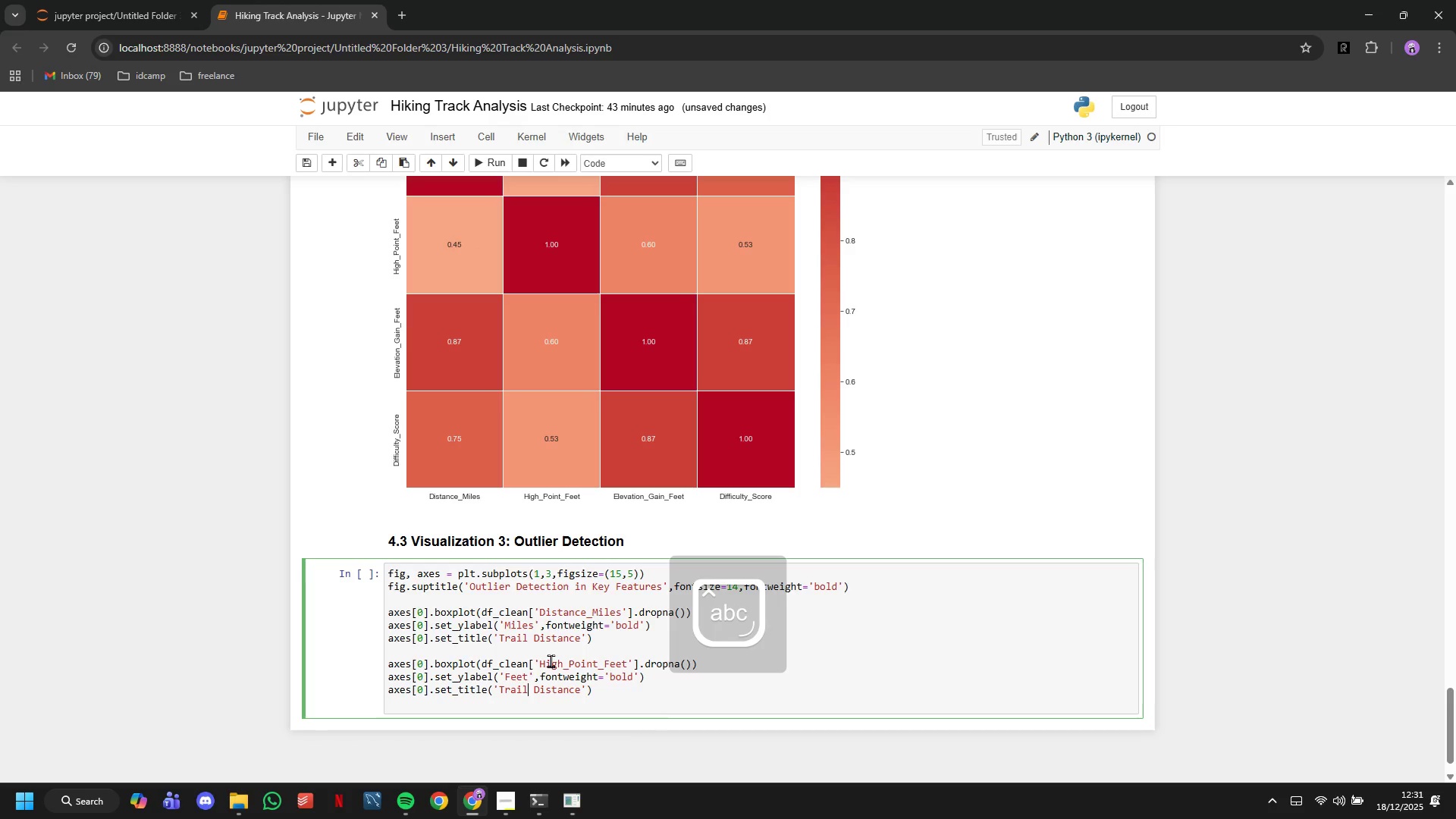 
key(ArrowDown)
 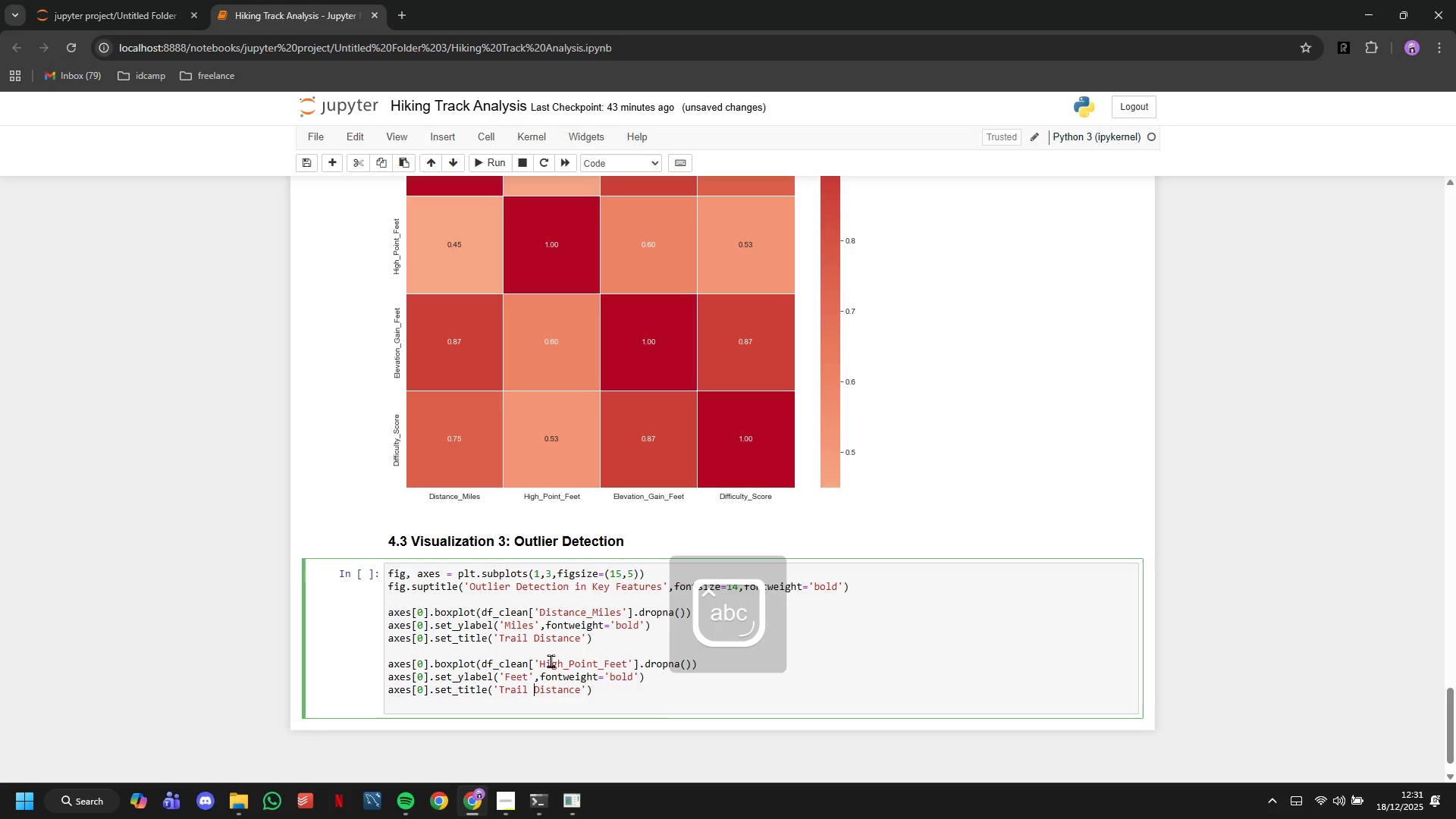 
hold_key(key=ArrowRight, duration=0.7)
 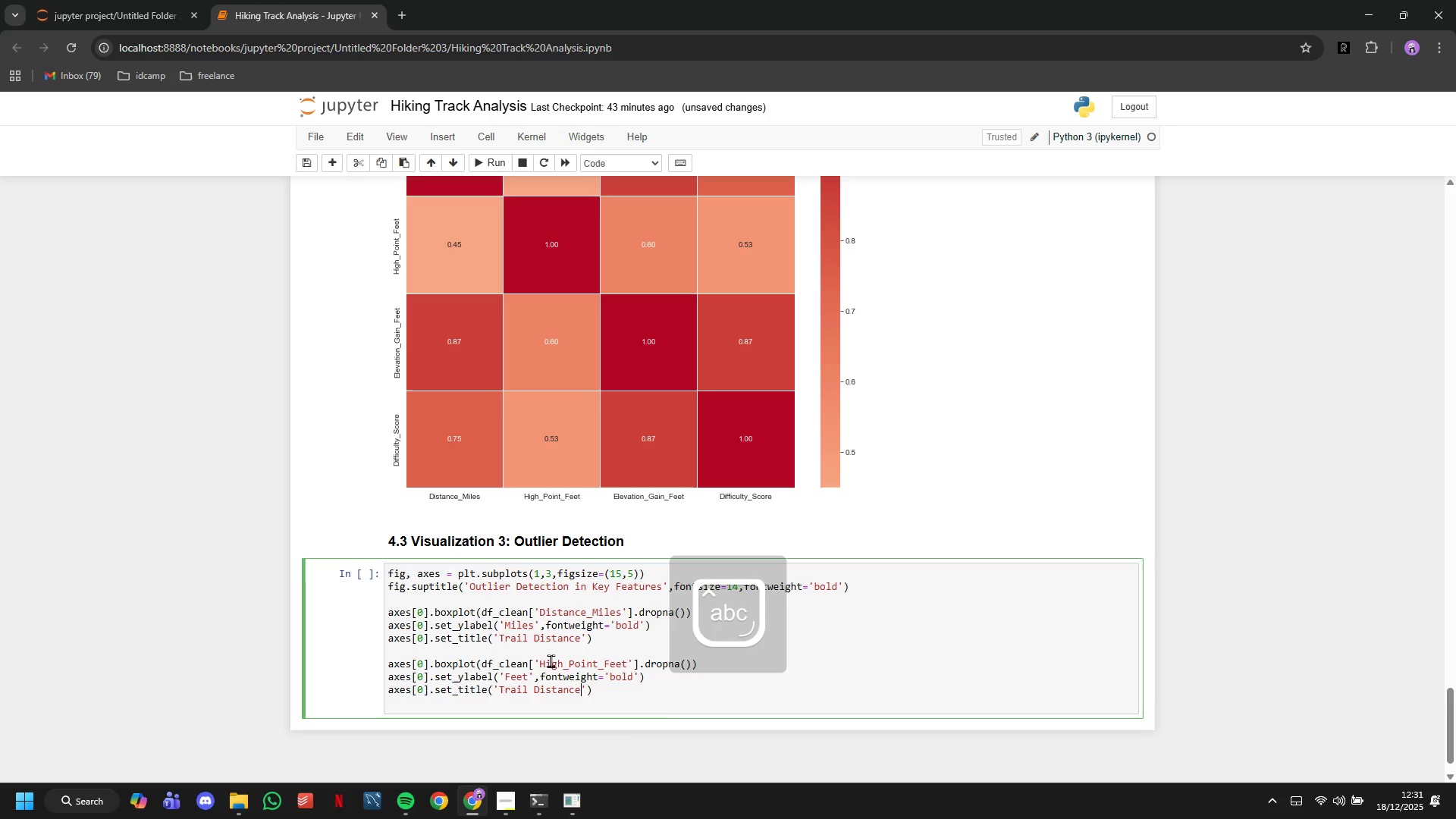 
key(ArrowRight)
 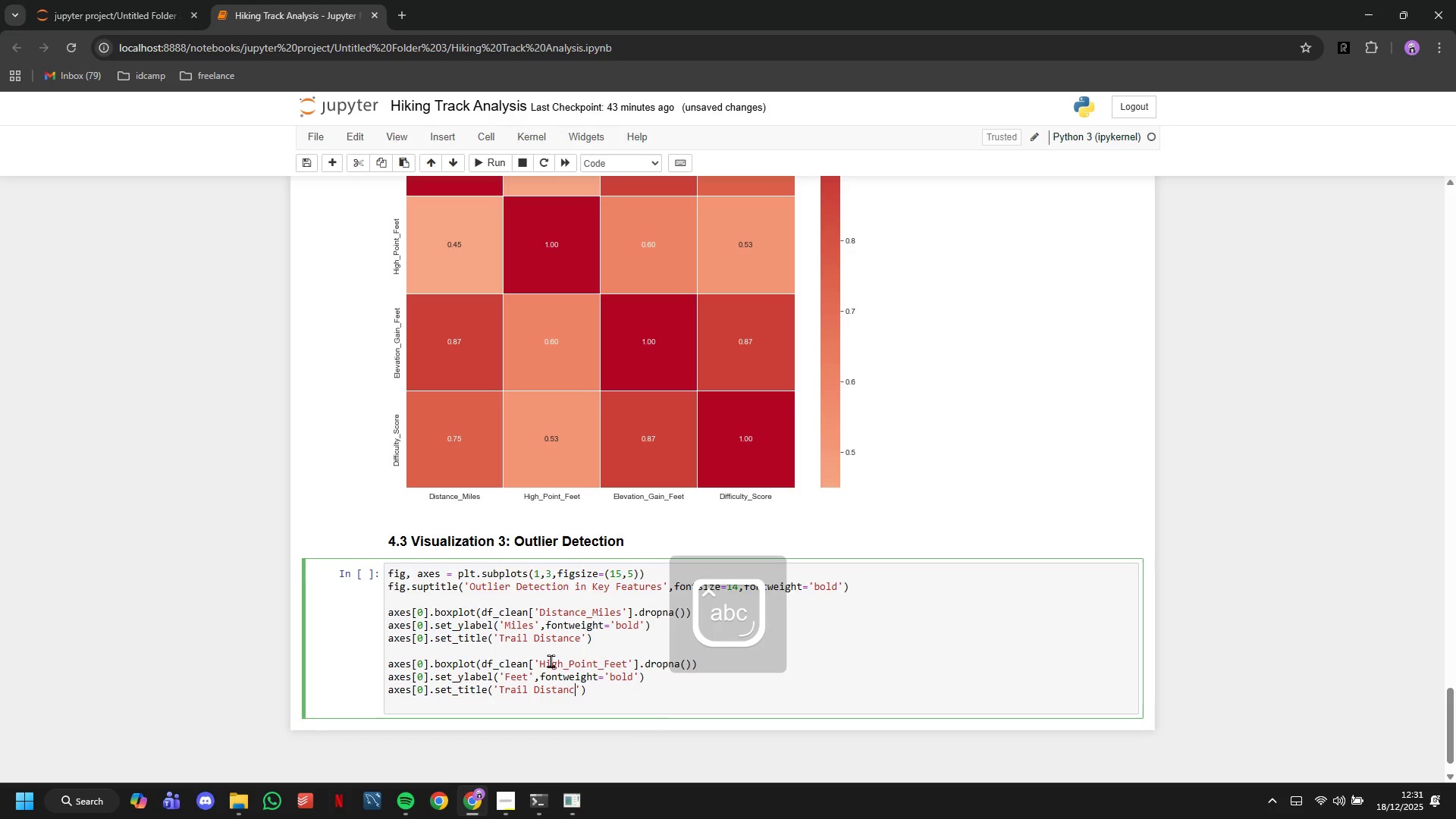 
hold_key(key=Backspace, duration=0.8)
 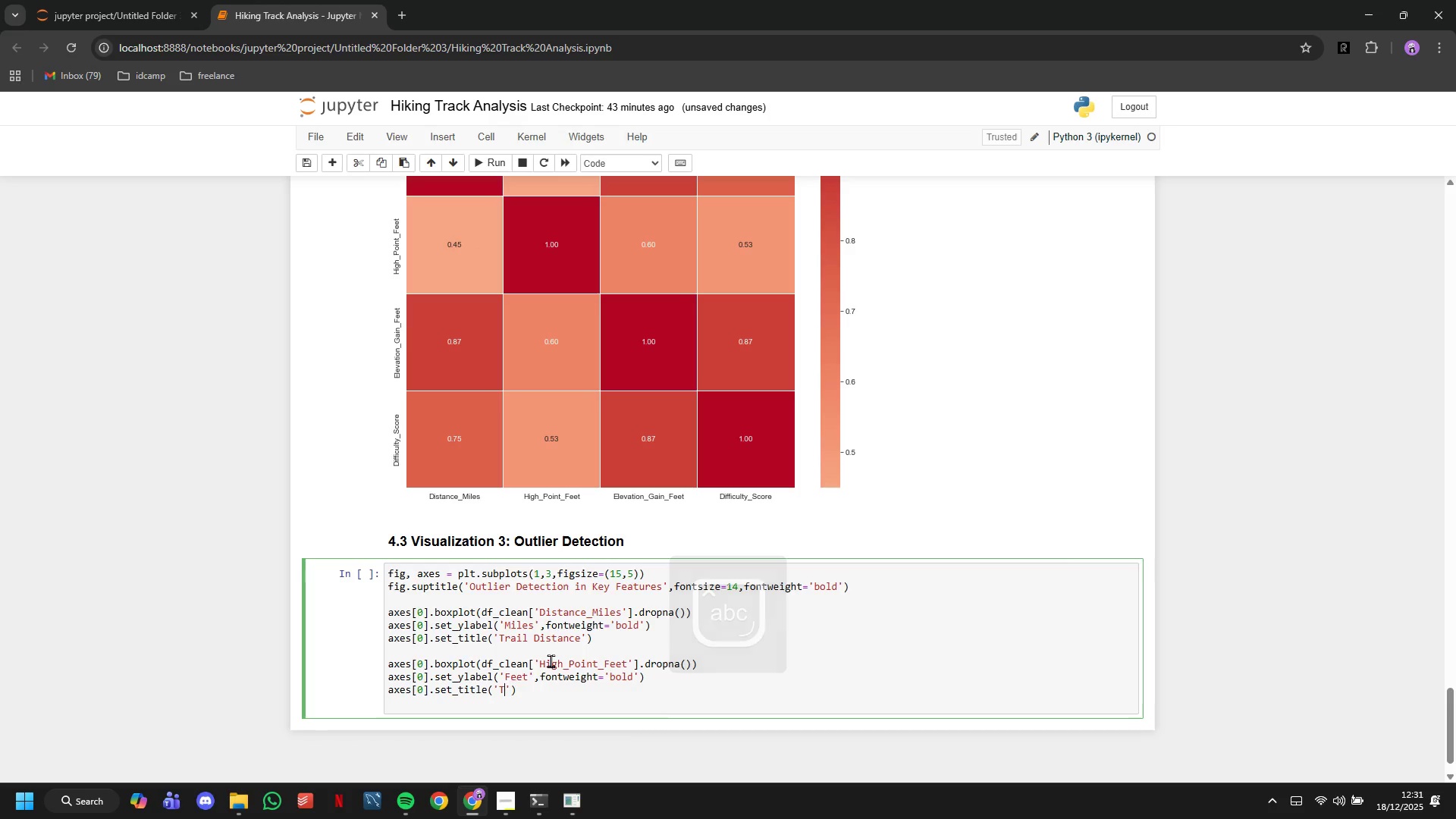 
key(Backspace)
key(Backspace)
key(Backspace)
type(High Point Elevation)
 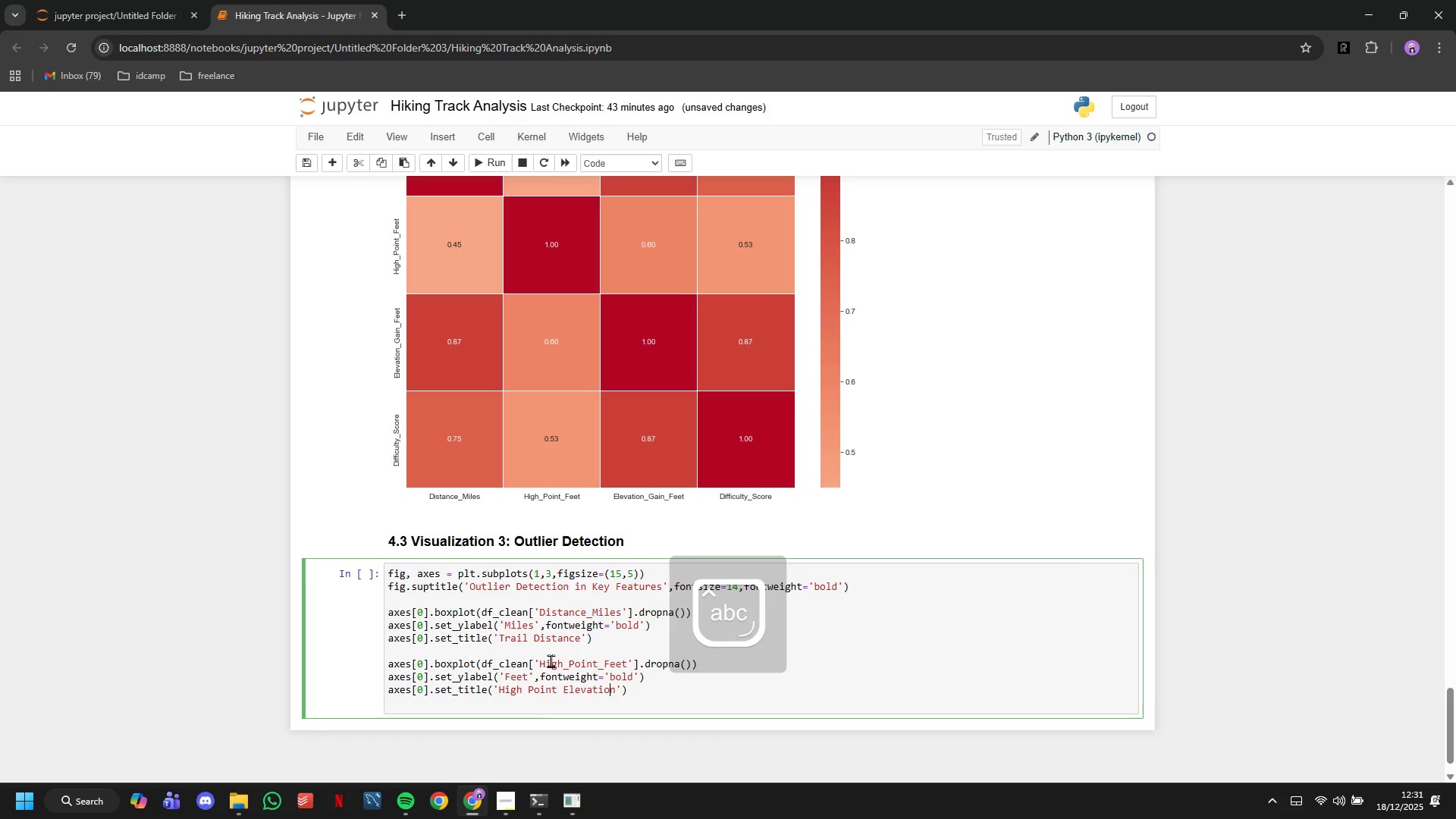 
hold_key(key=ArrowLeft, duration=1.39)
 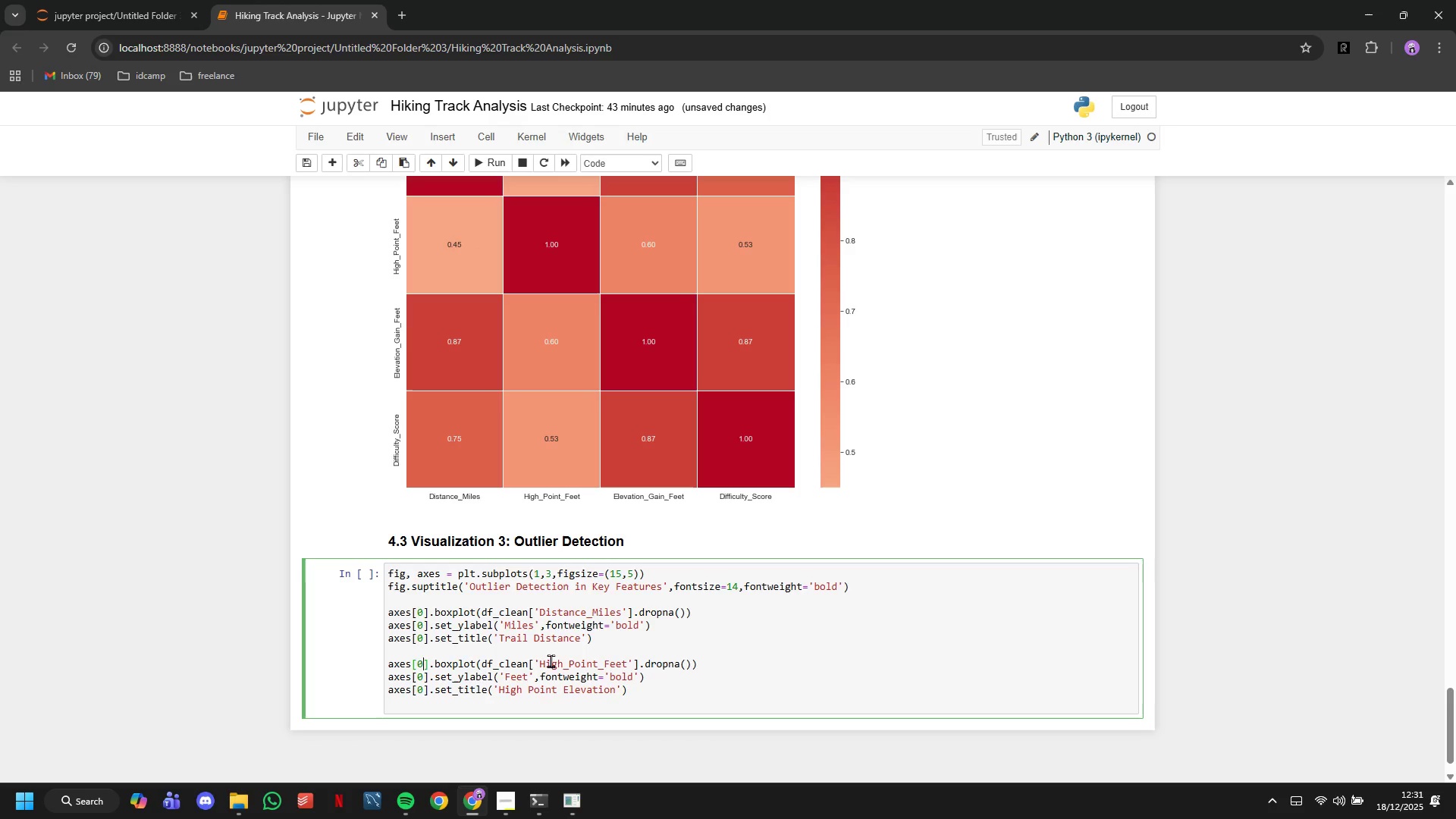 
hold_key(key=ArrowLeft, duration=0.67)
 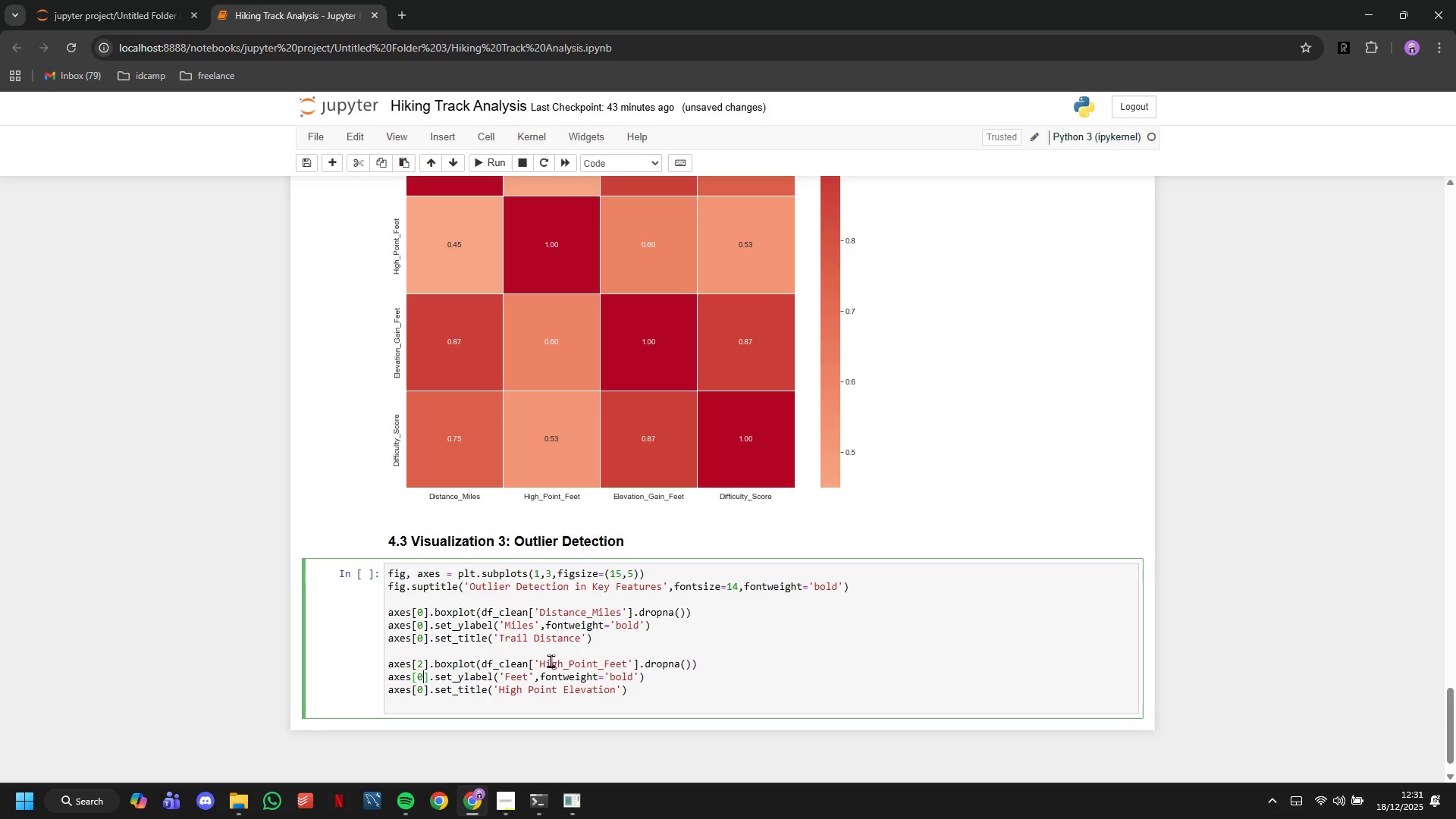 
key(ArrowUp)
 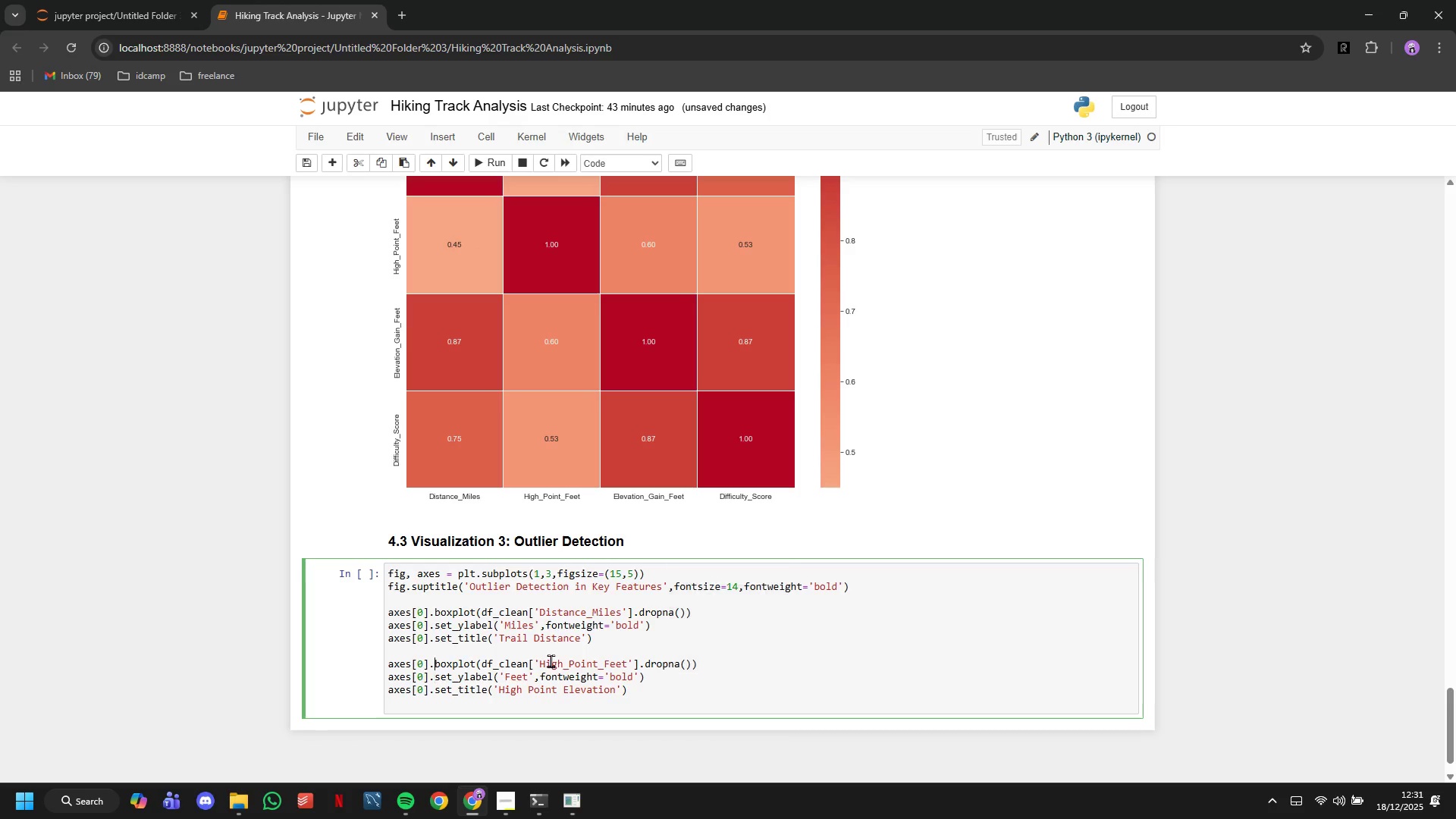 
key(ArrowUp)
 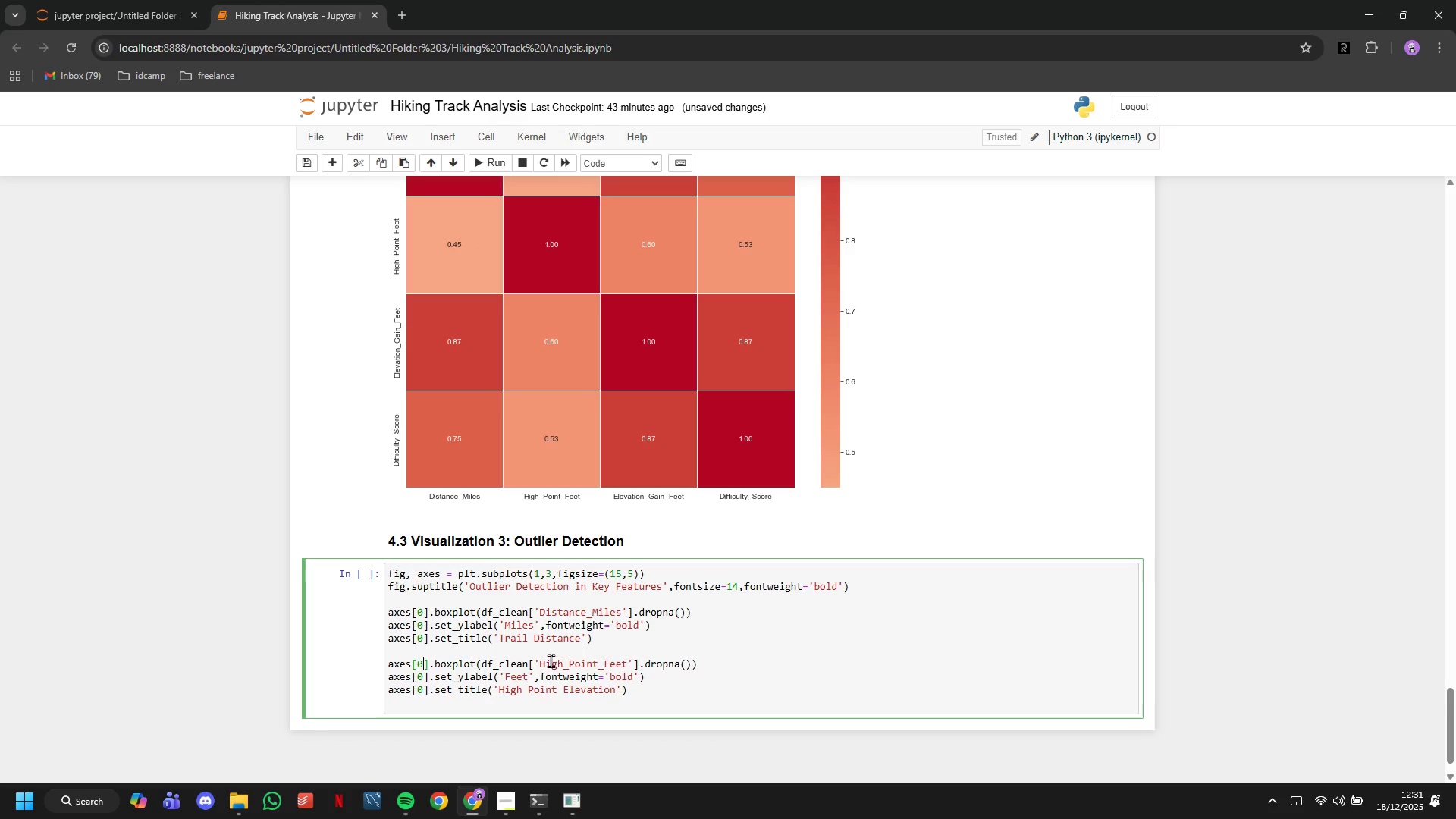 
key(ArrowLeft)
 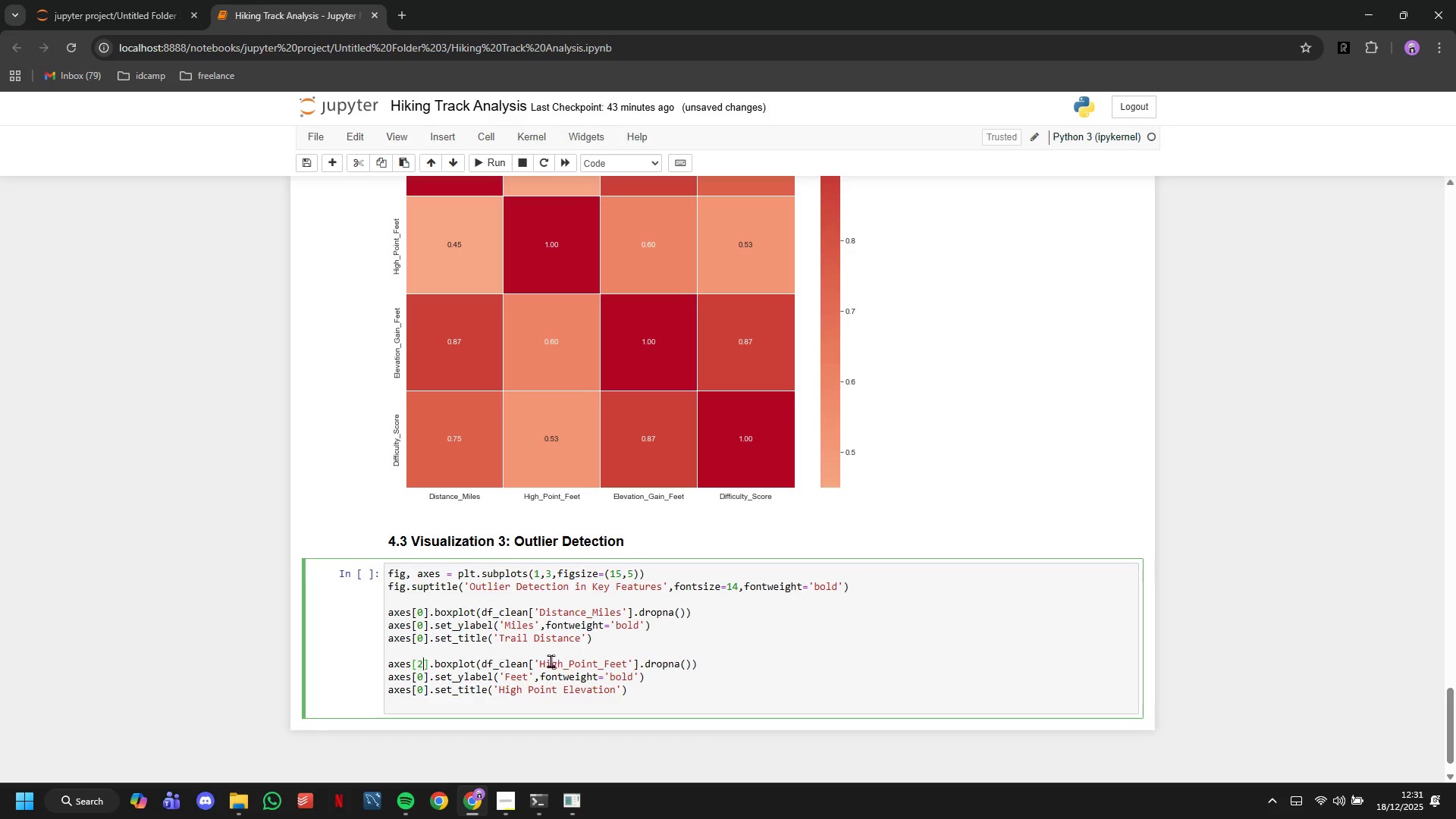 
key(Backspace)
 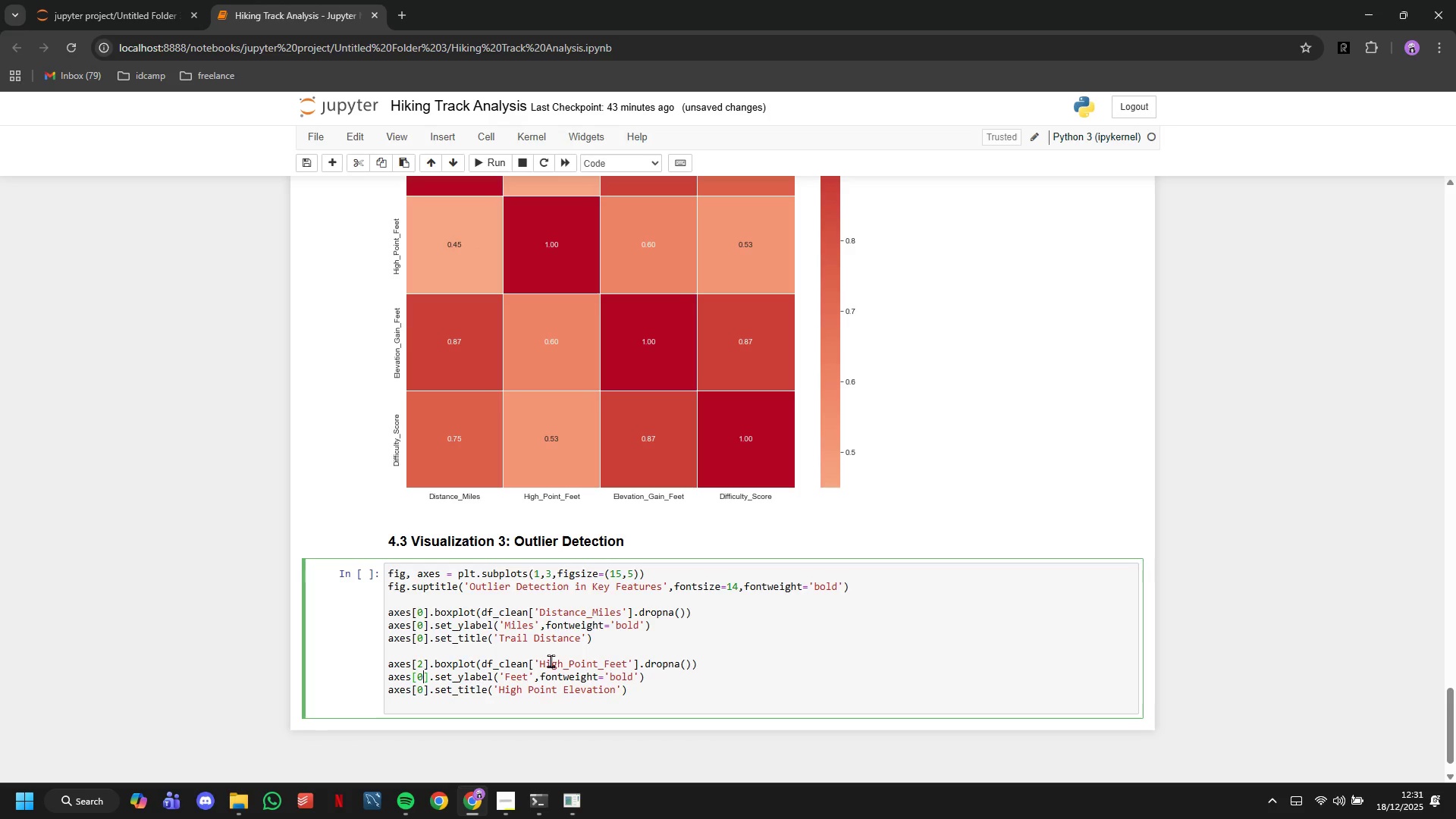 
key(2)
 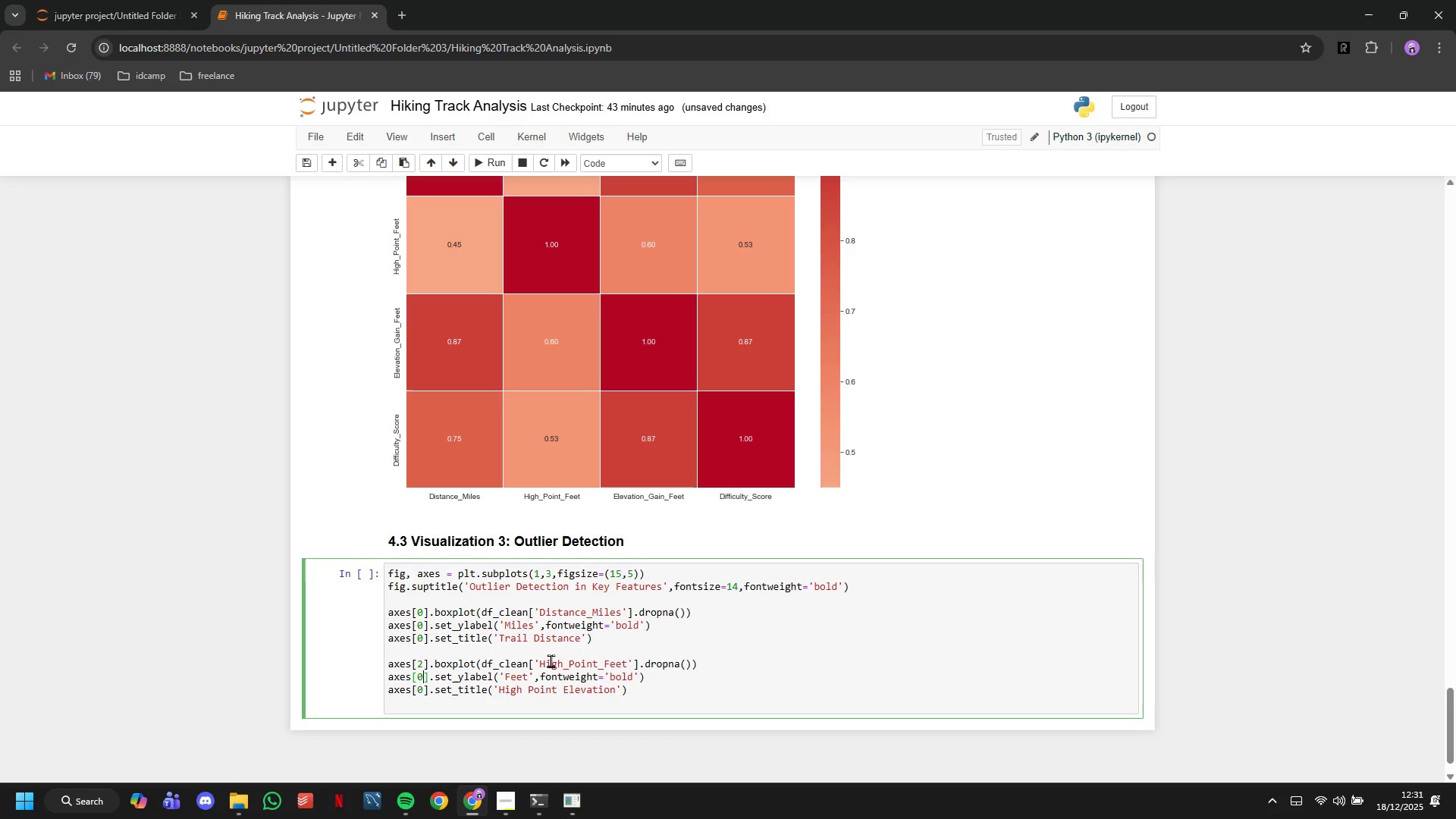 
key(ArrowDown)
 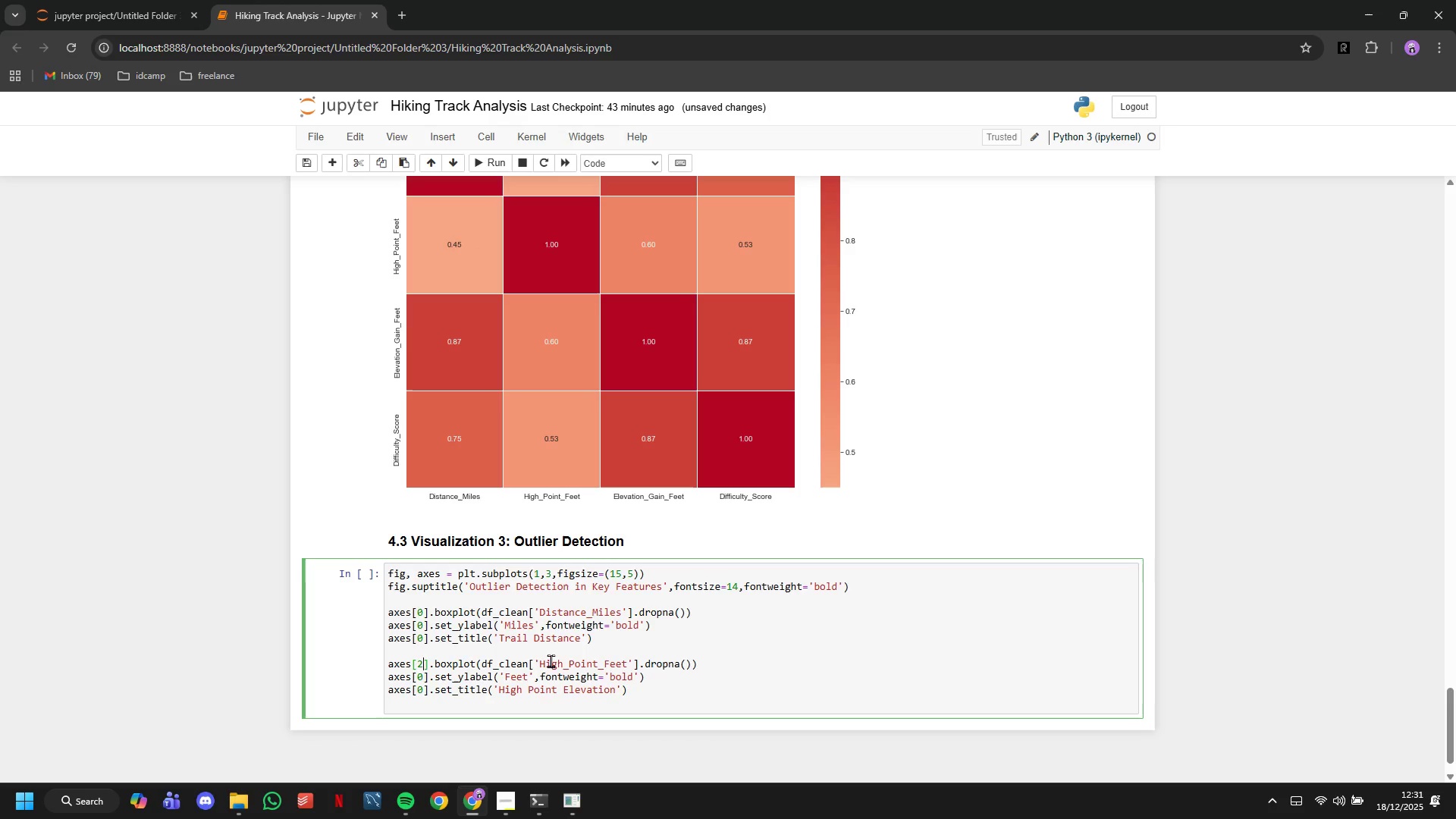 
key(ArrowUp)
 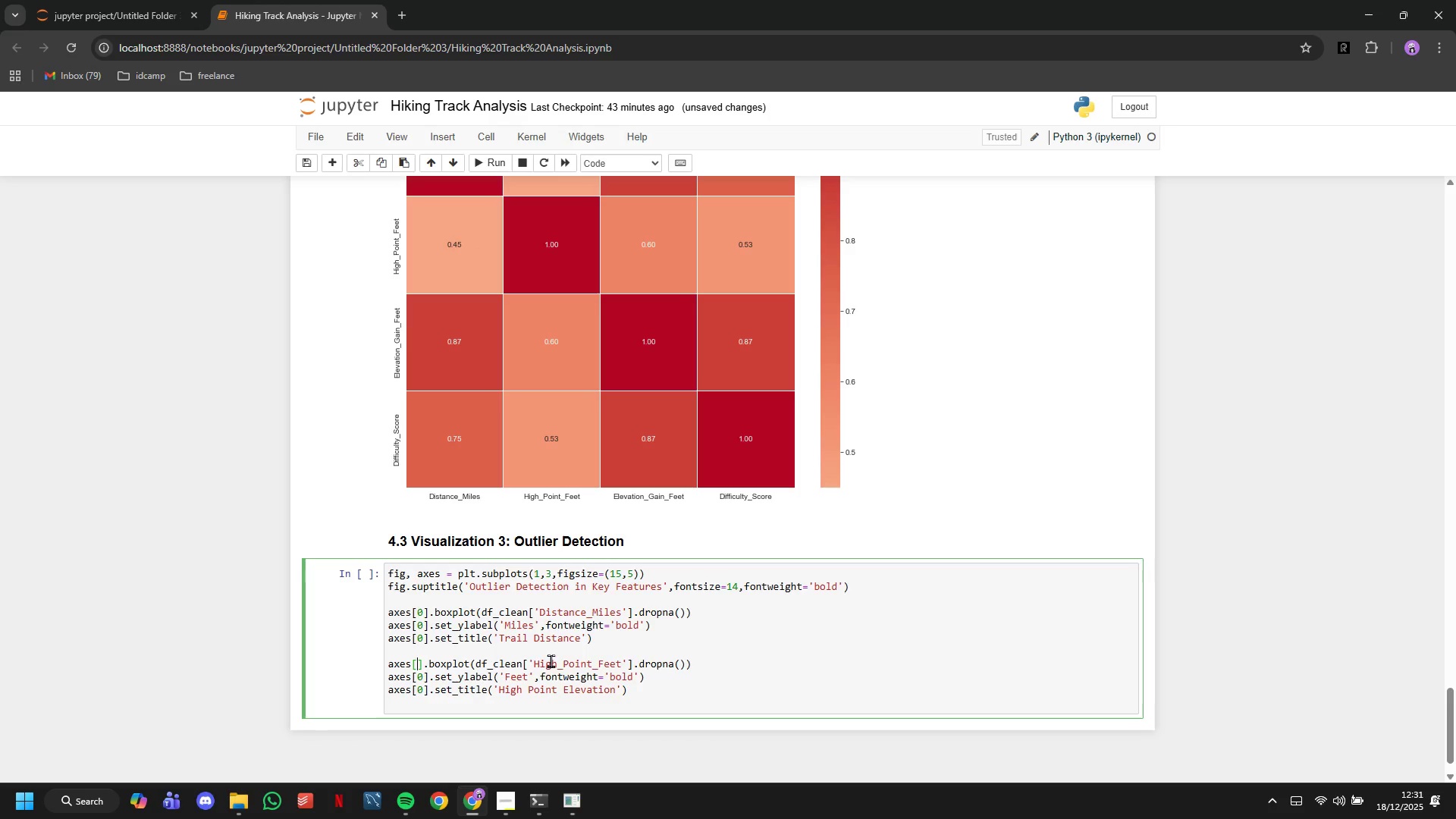 
key(Backspace)
 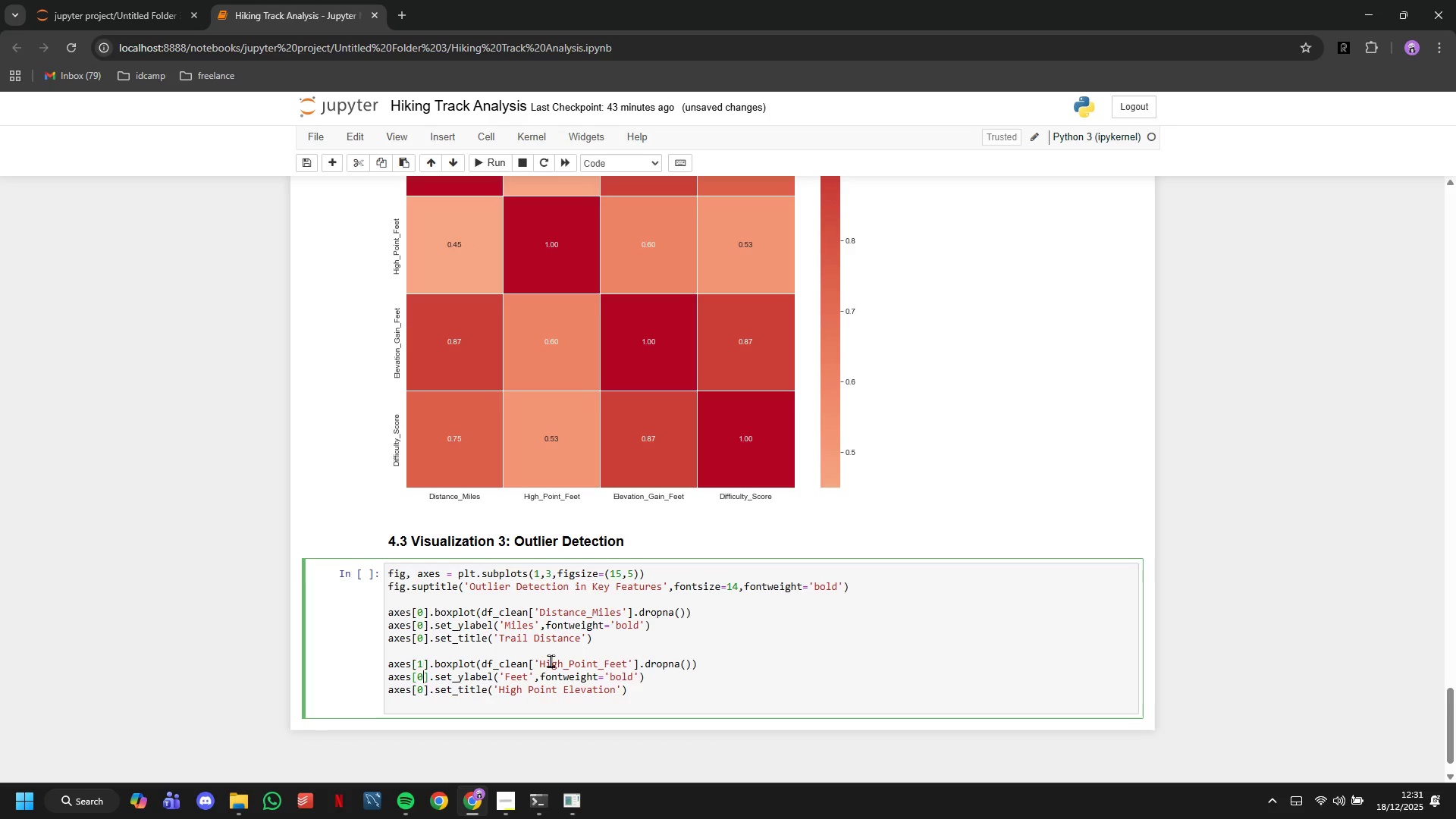 
key(1)
 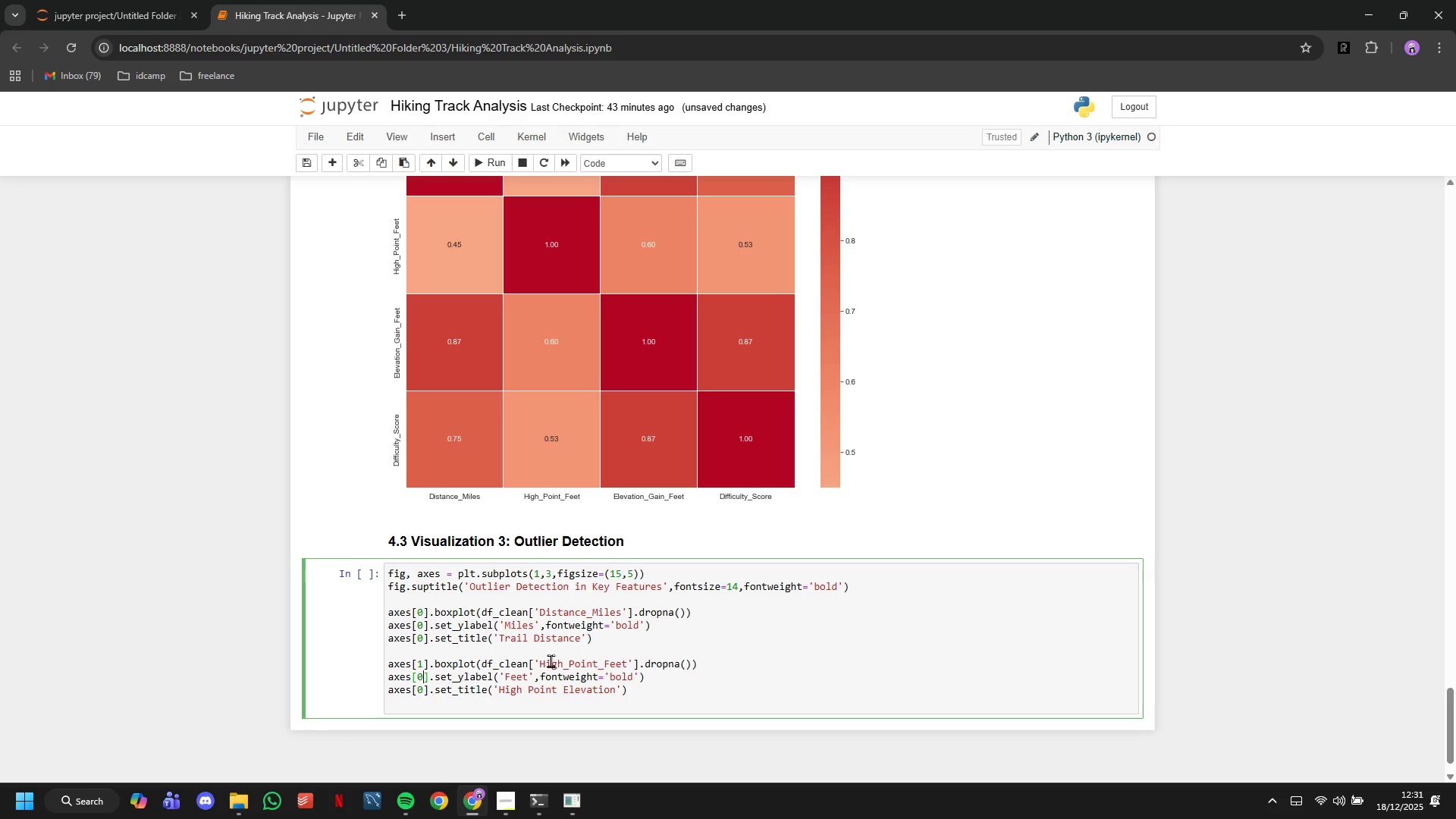 
key(ArrowDown)
 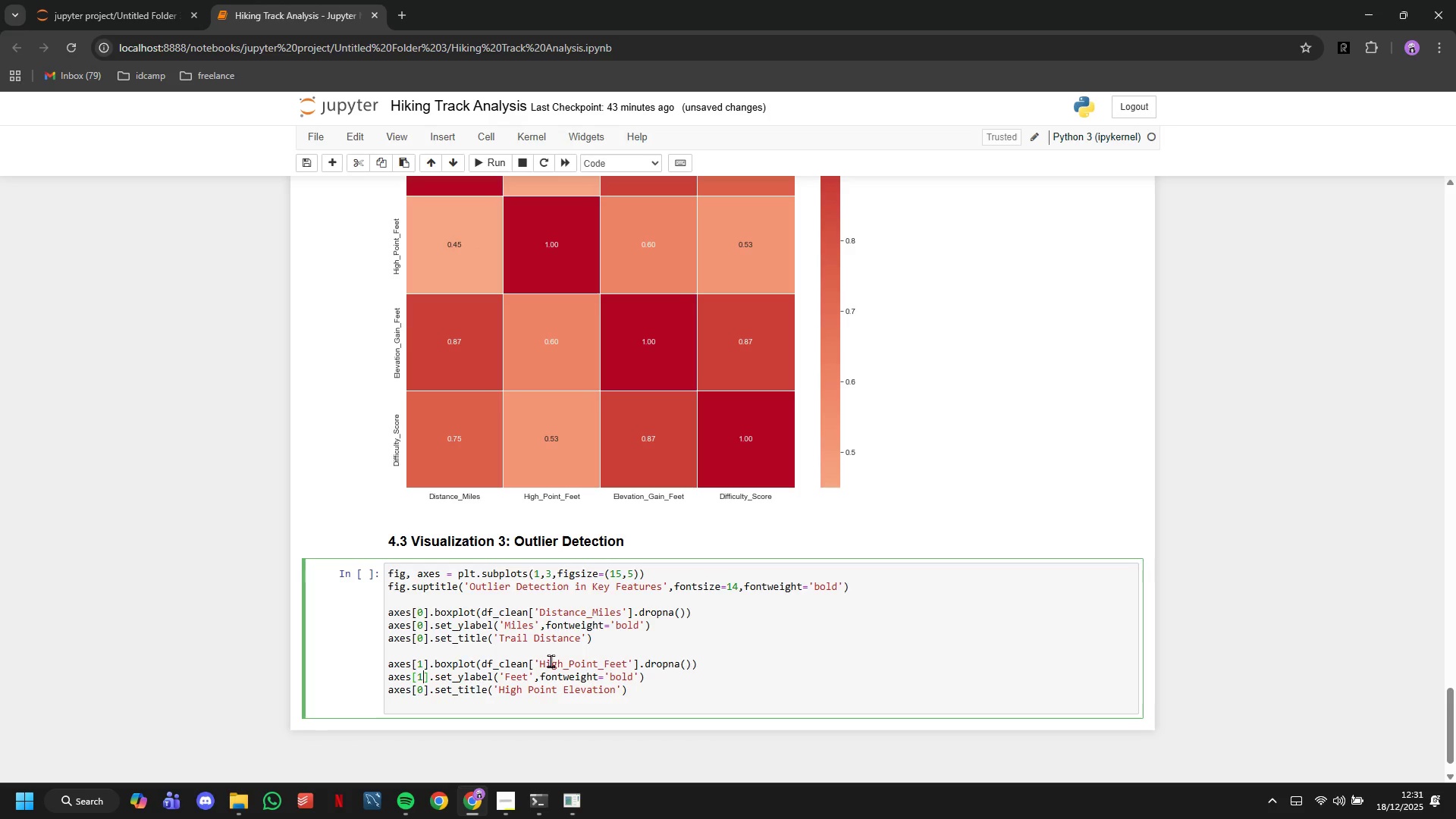 
key(Backspace)
 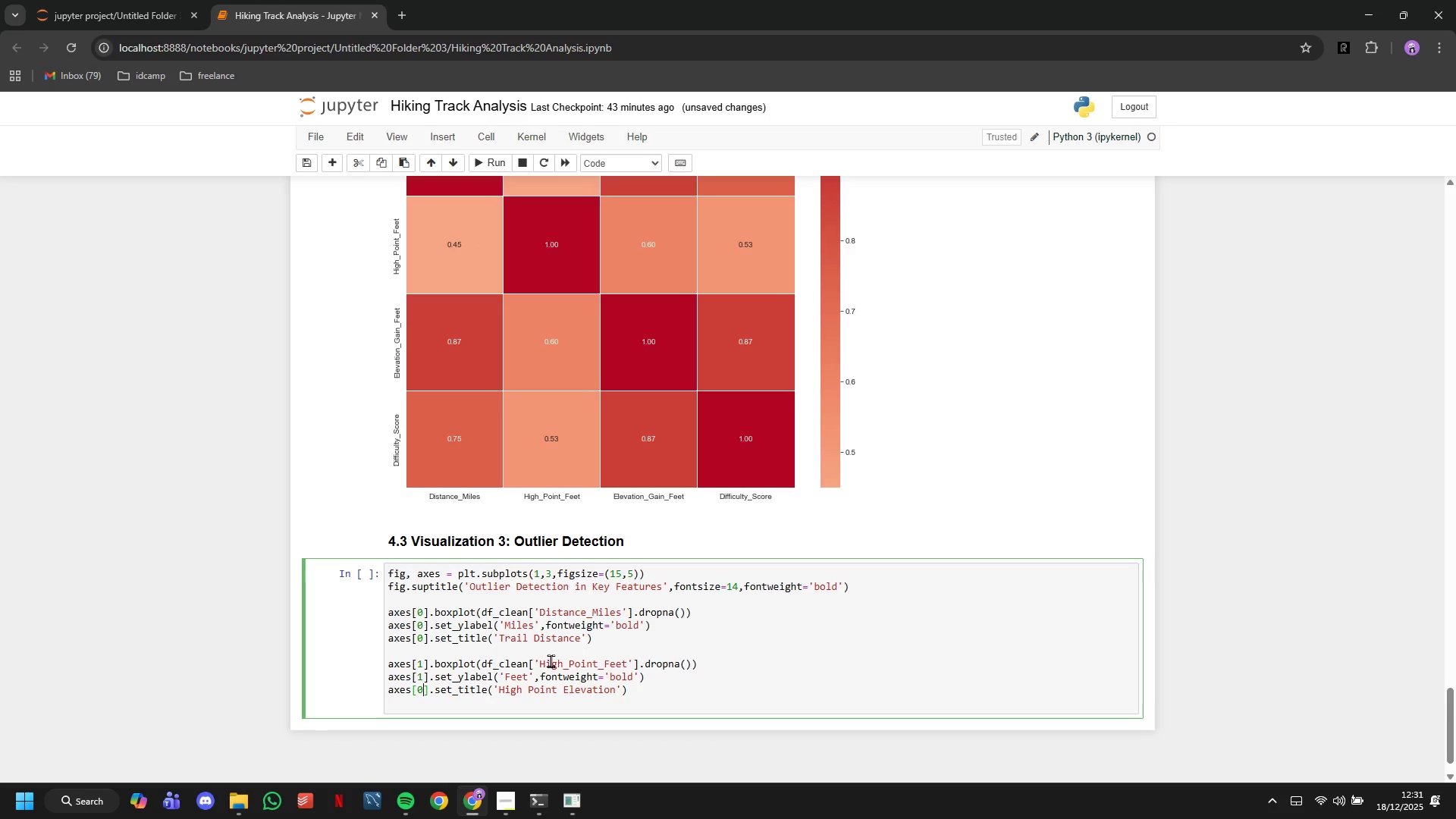 
key(1)
 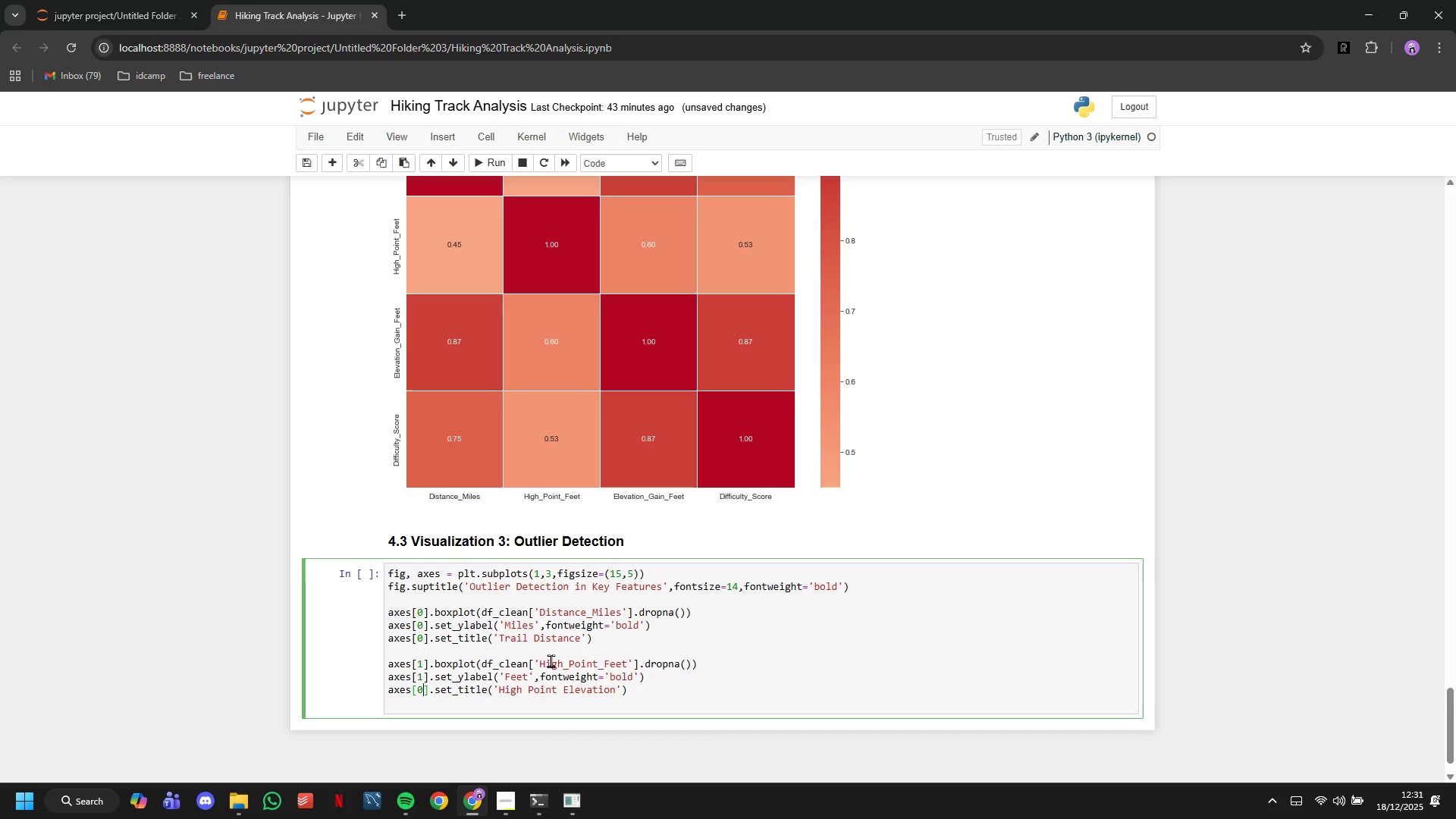 
key(ArrowDown)
 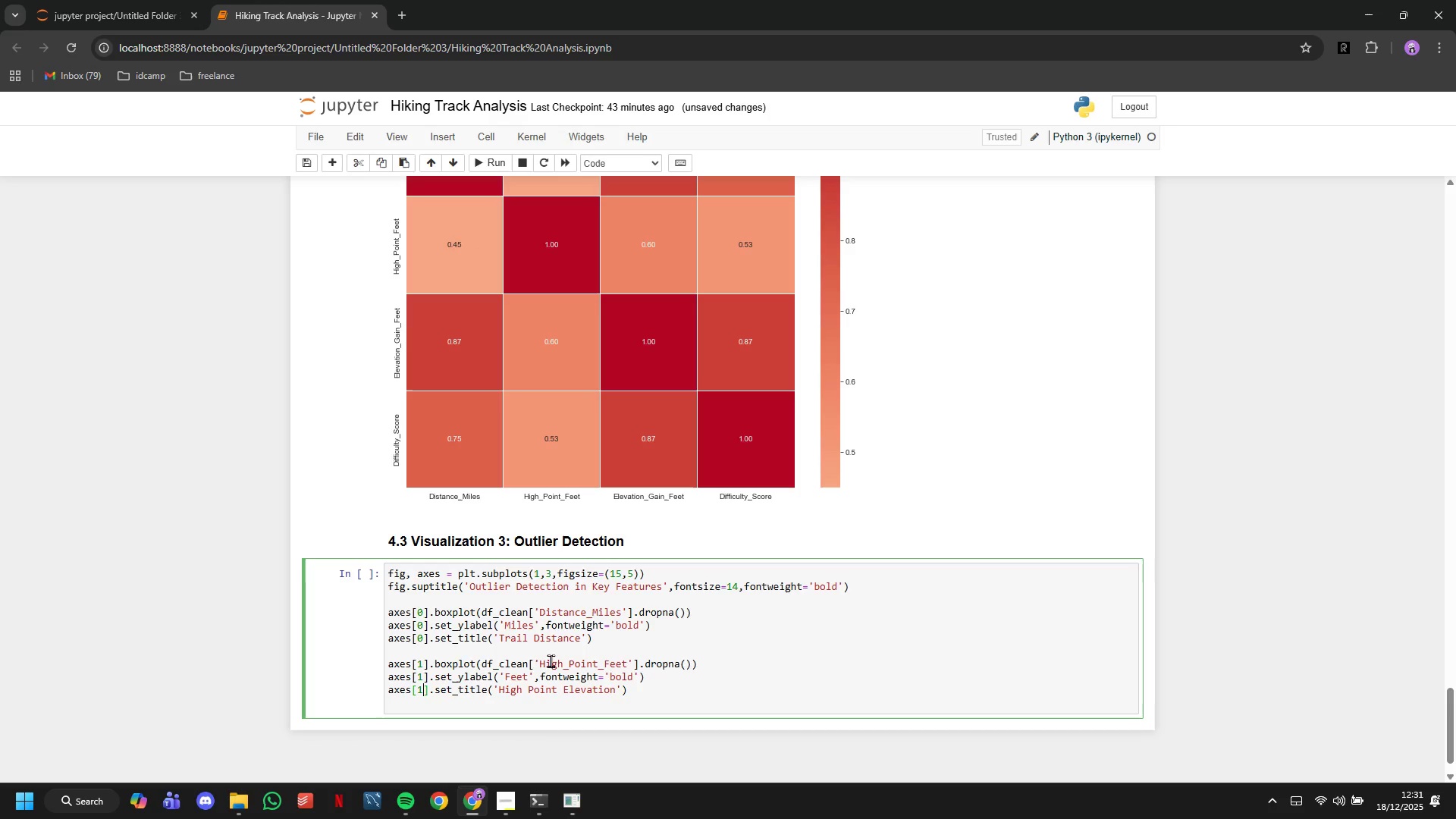 
key(Backspace)
 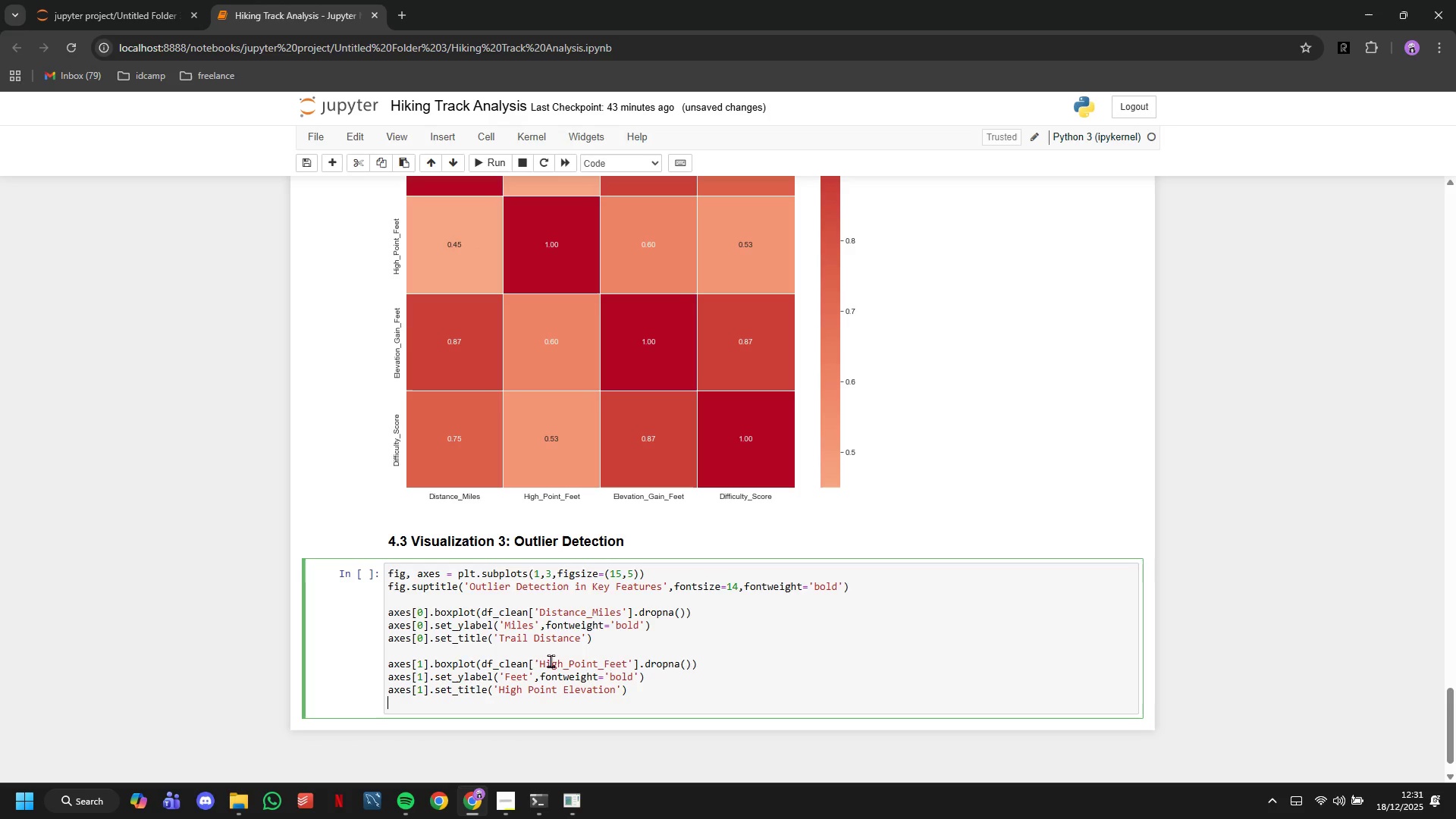 
key(1)
 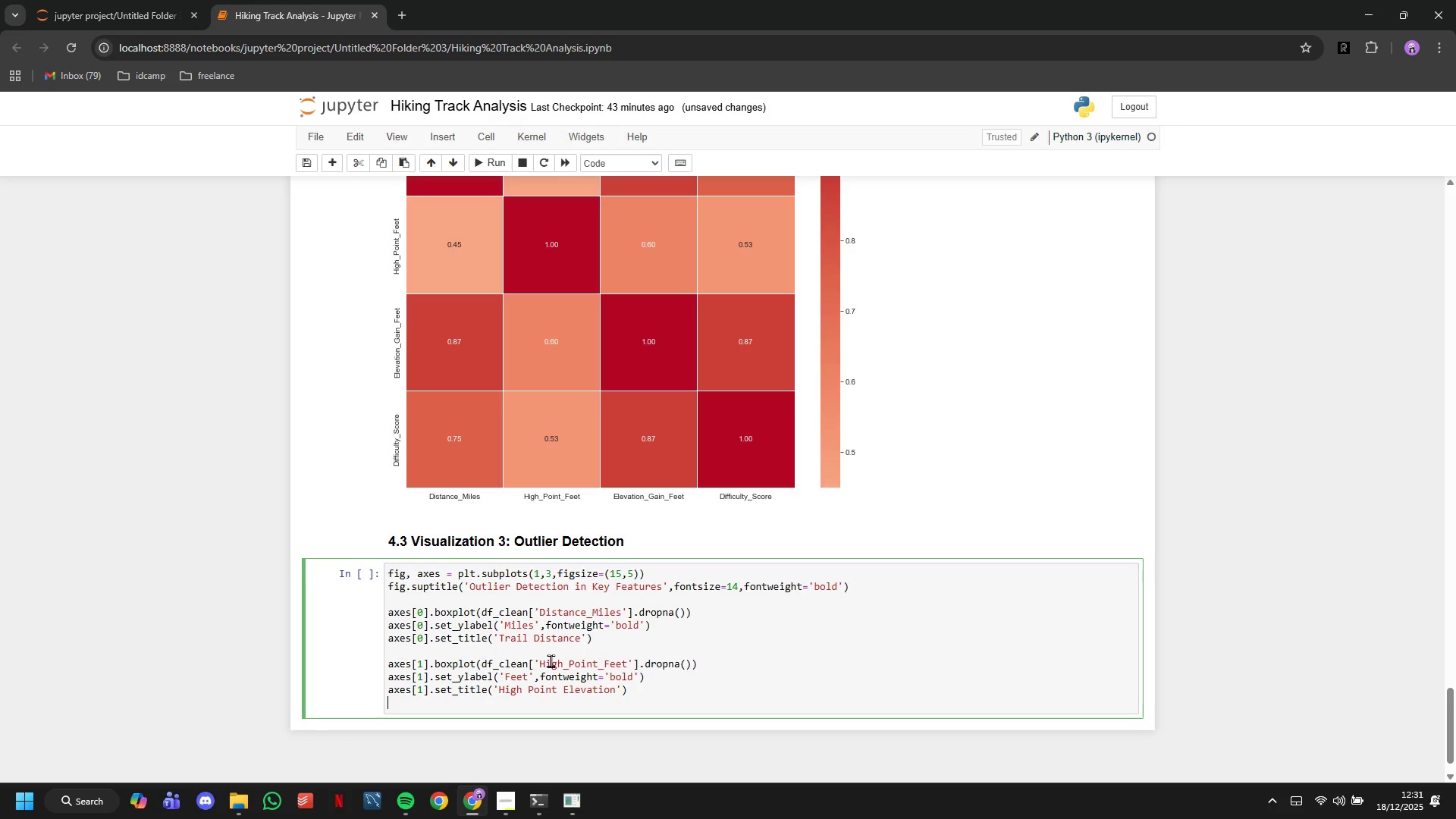 
key(ArrowDown)
 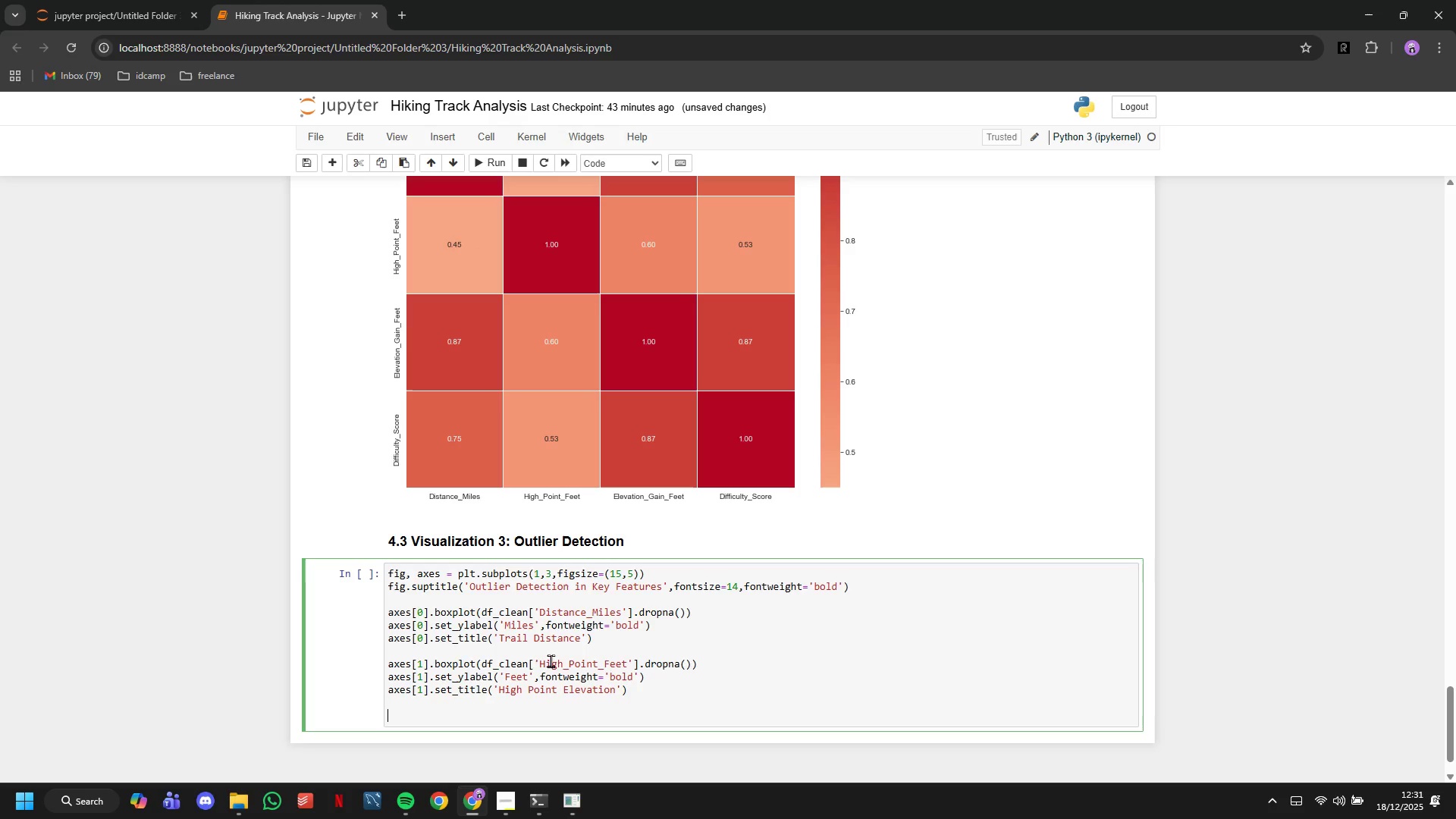 
key(Enter)
 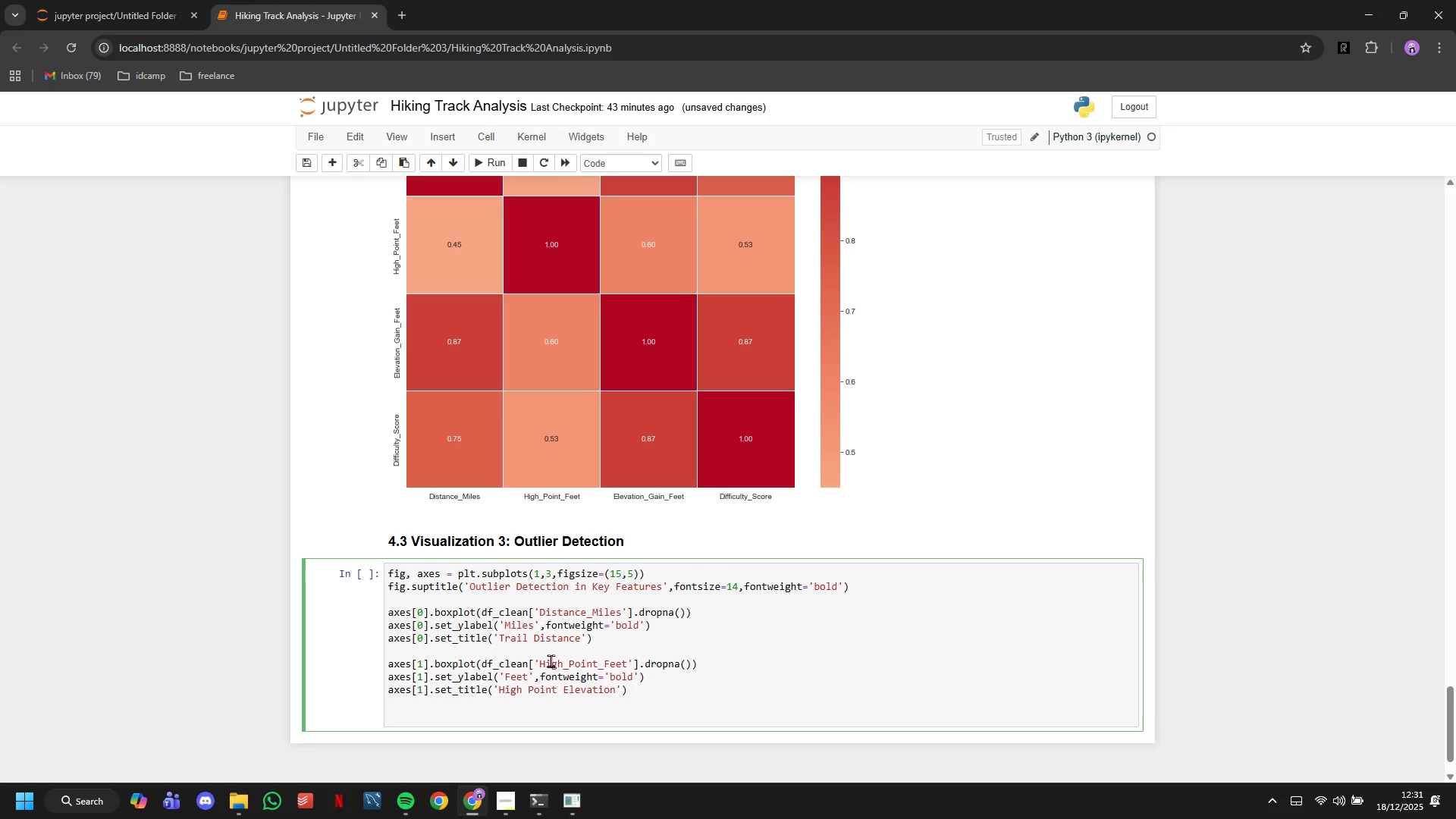 
key(Control+V)
 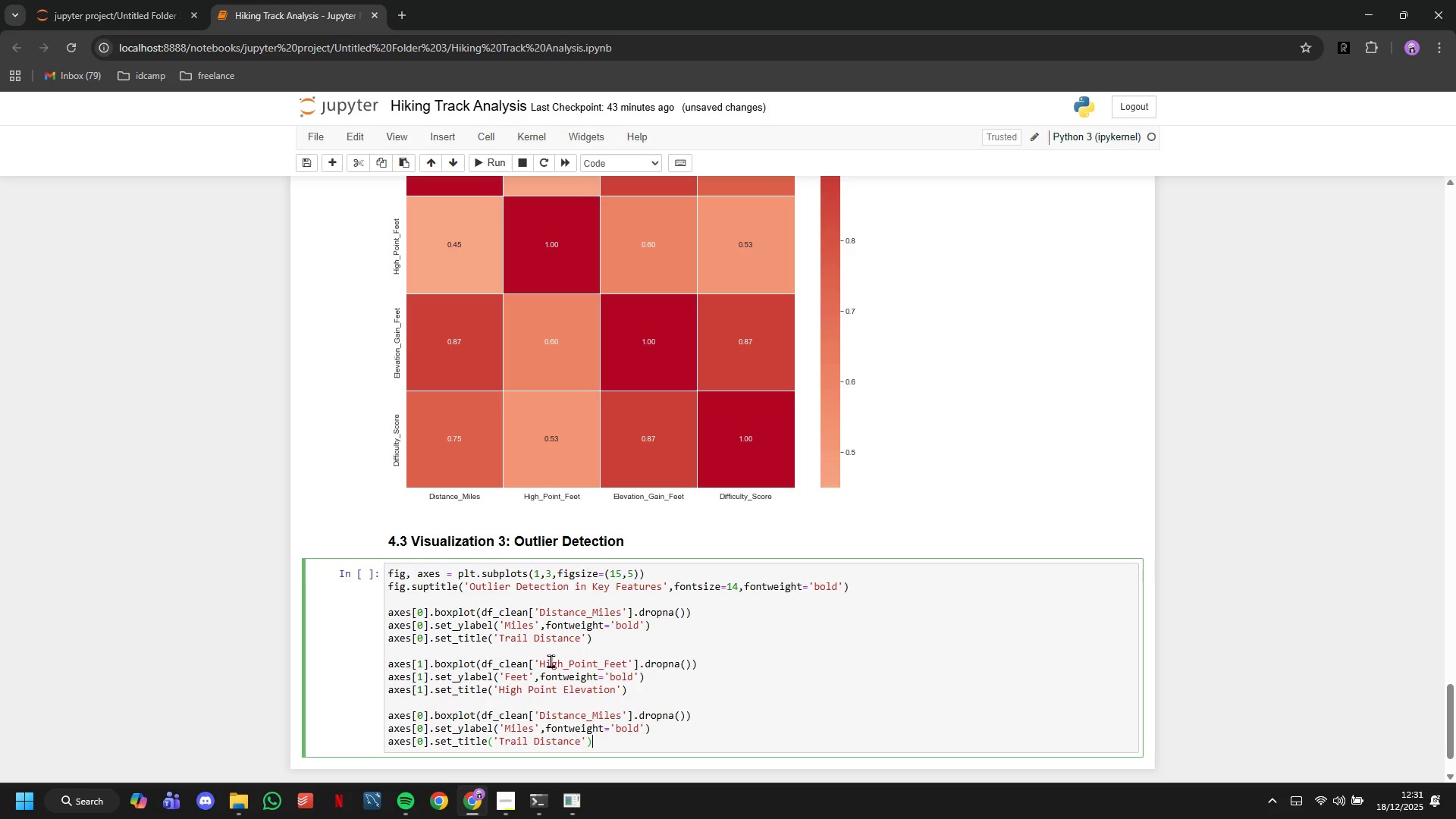 
key(Backspace)
 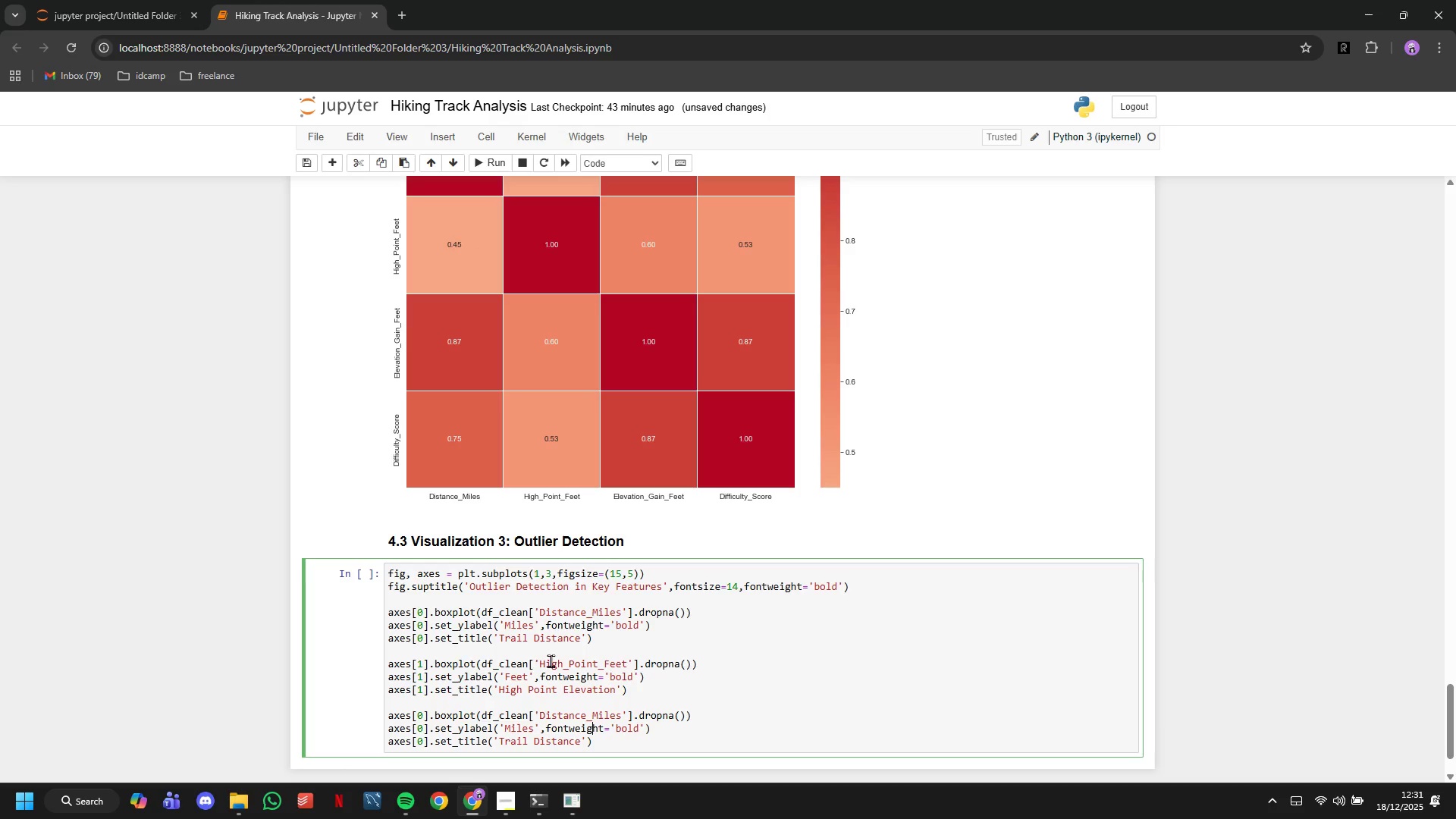 
key(ArrowUp)
 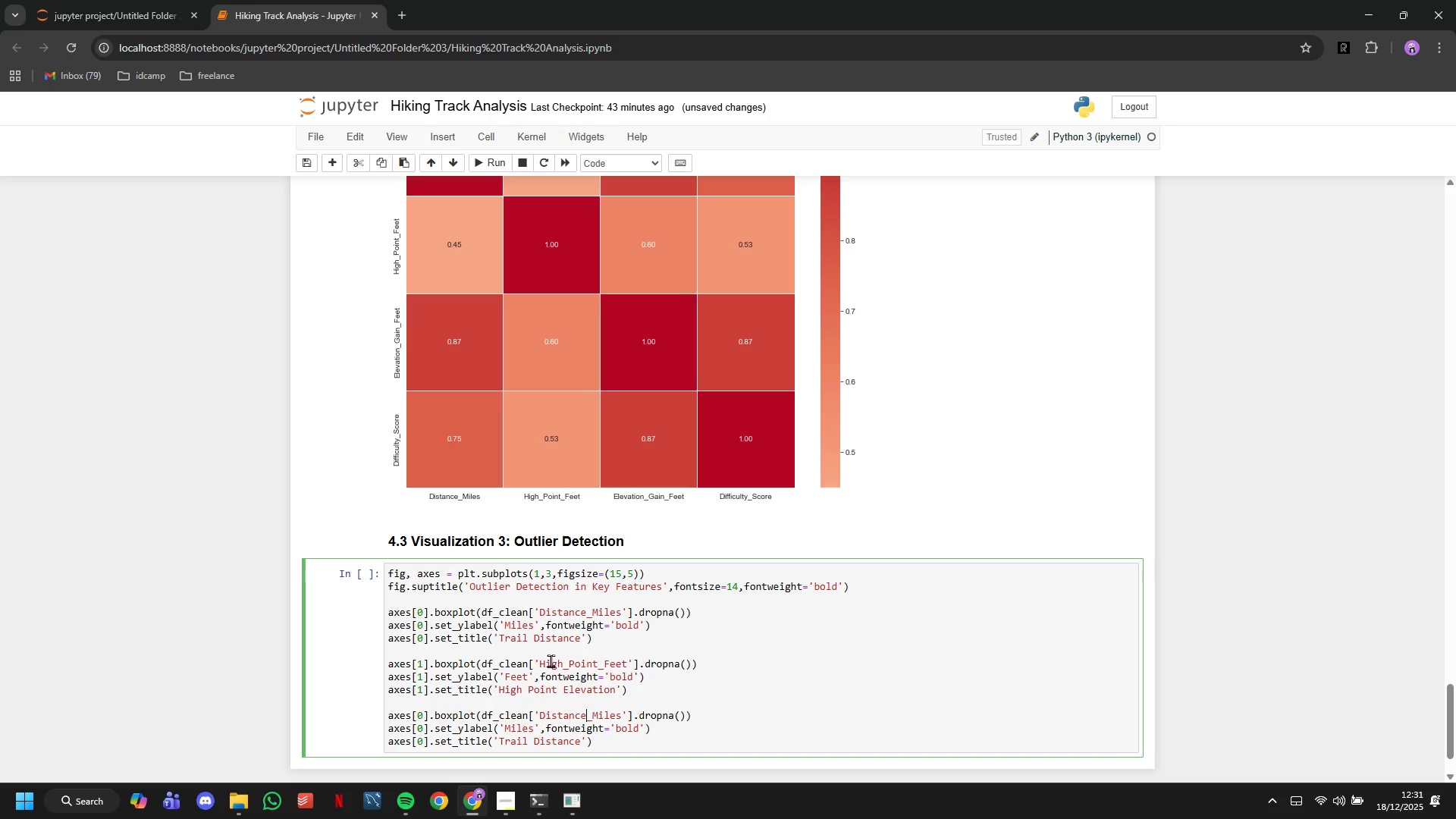 
key(ArrowUp)
 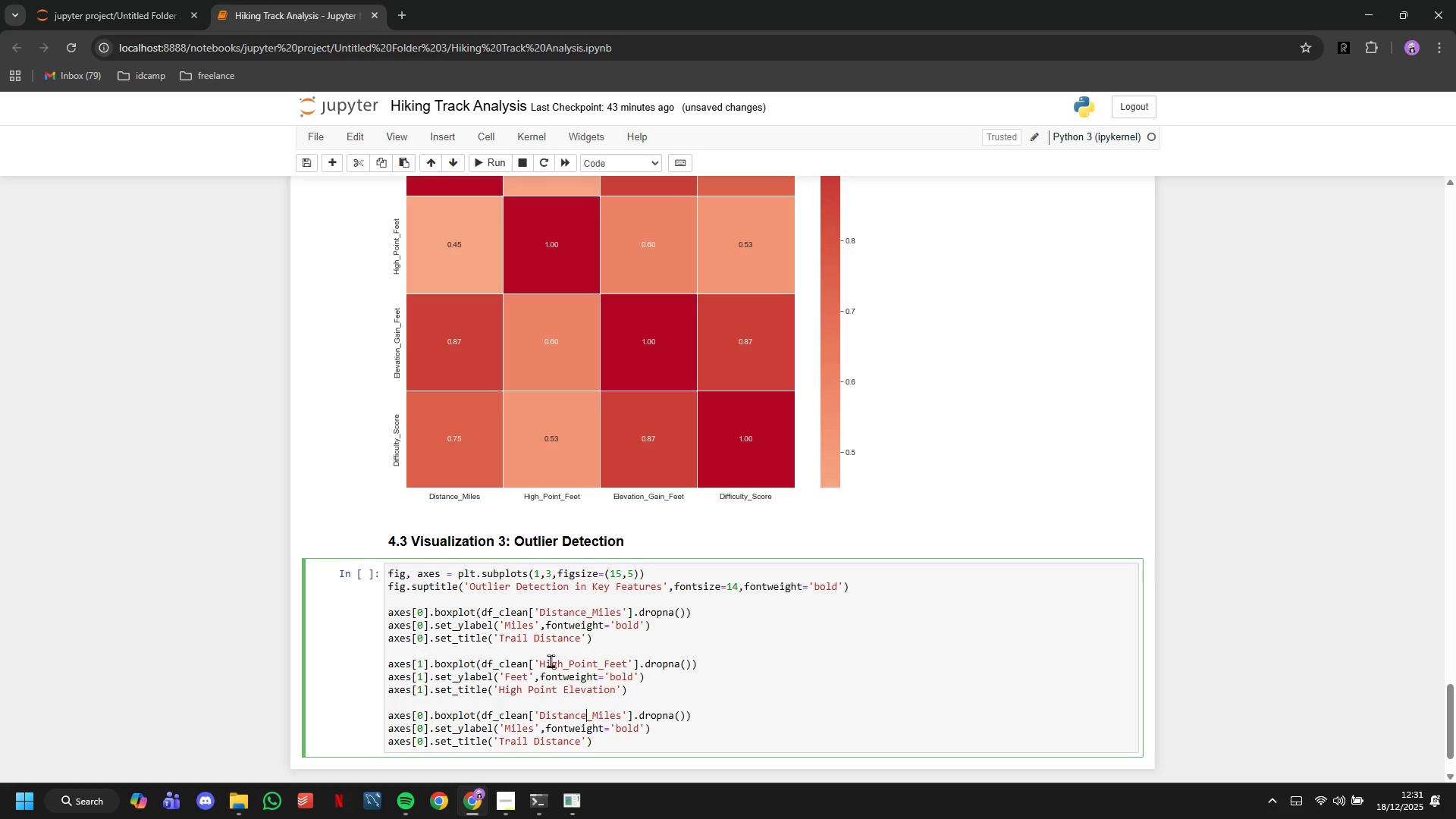 
hold_key(key=ArrowLeft, duration=1.33)
 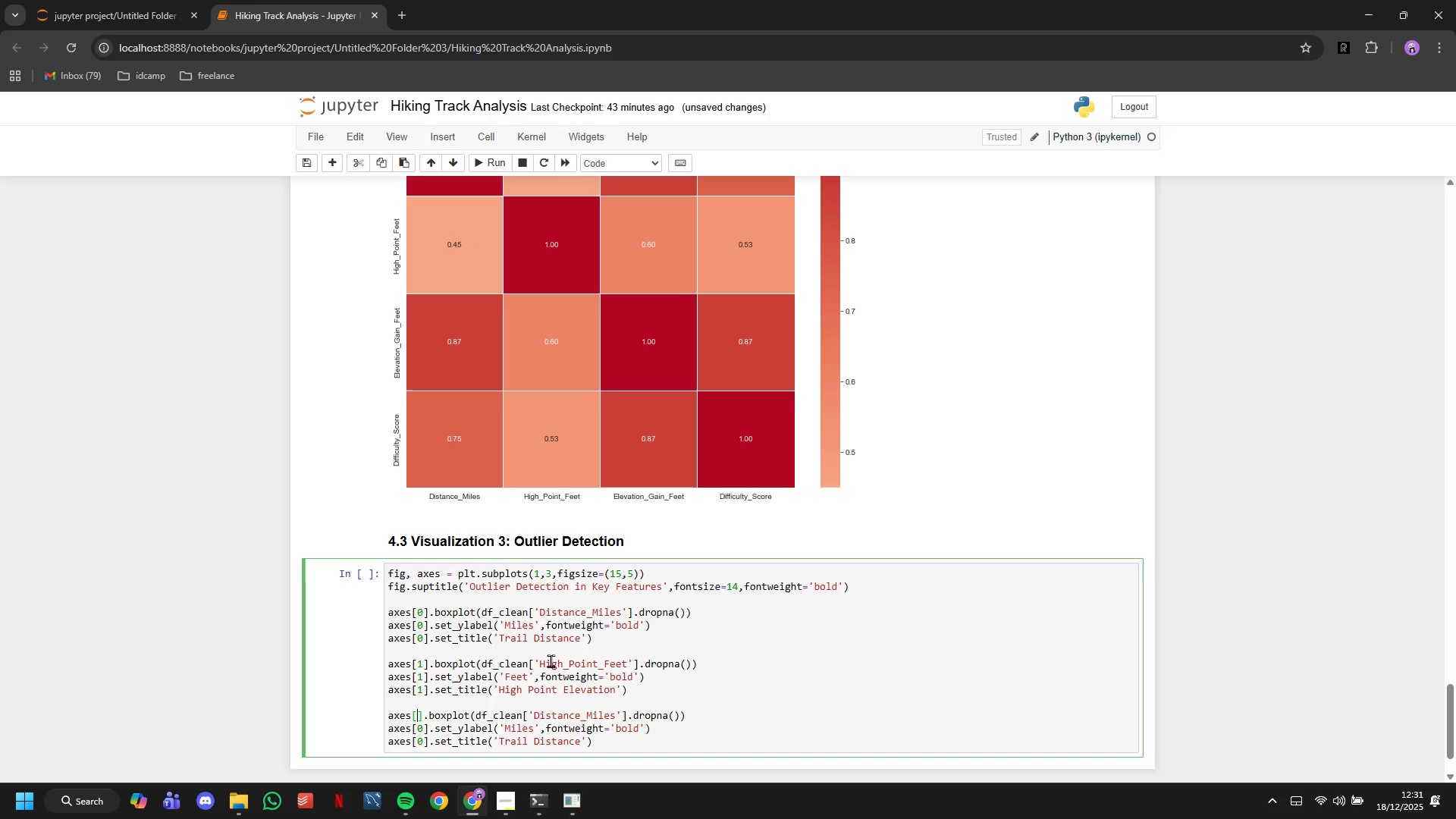 
key(Backspace)
 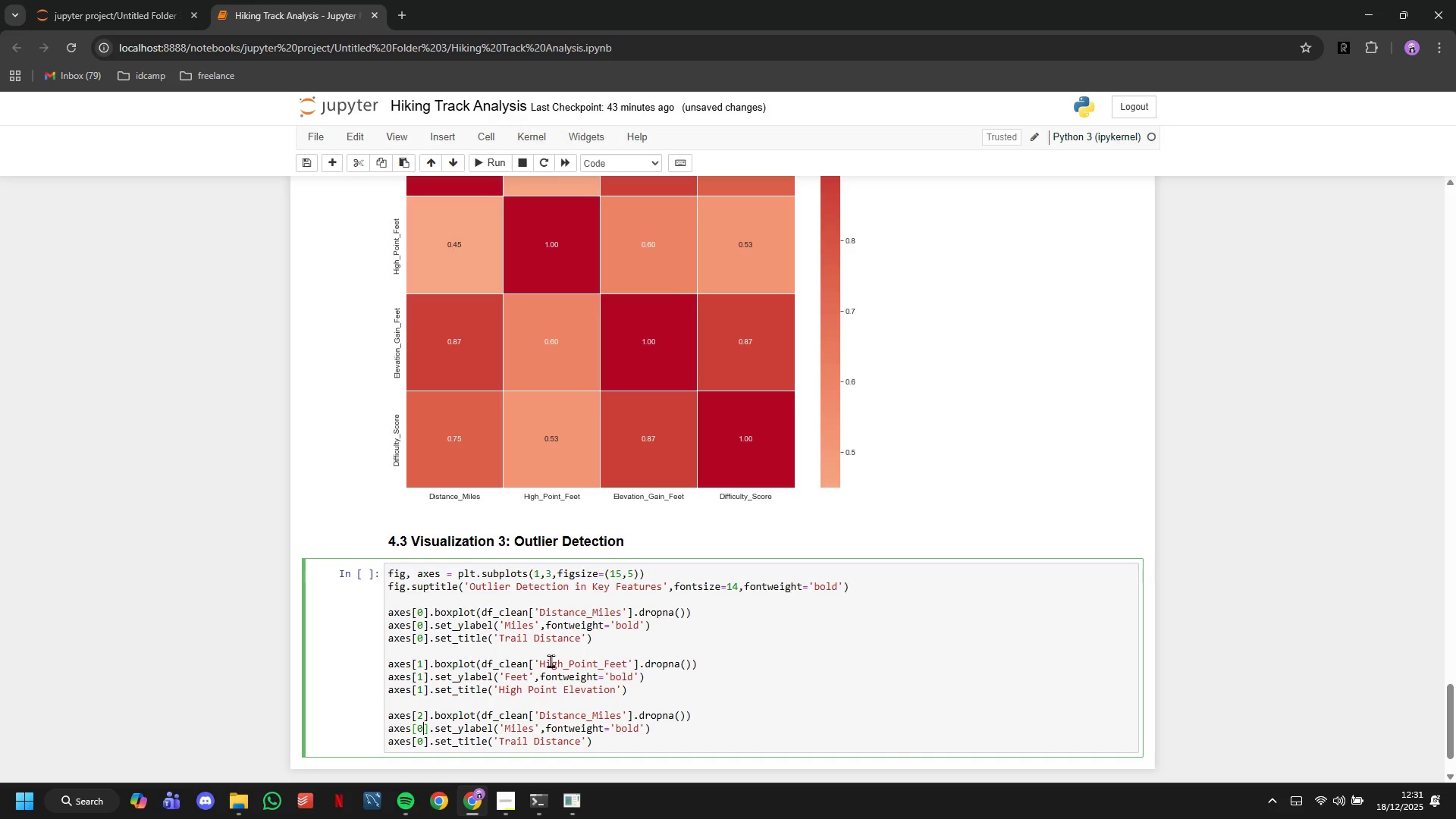 
key(2)
 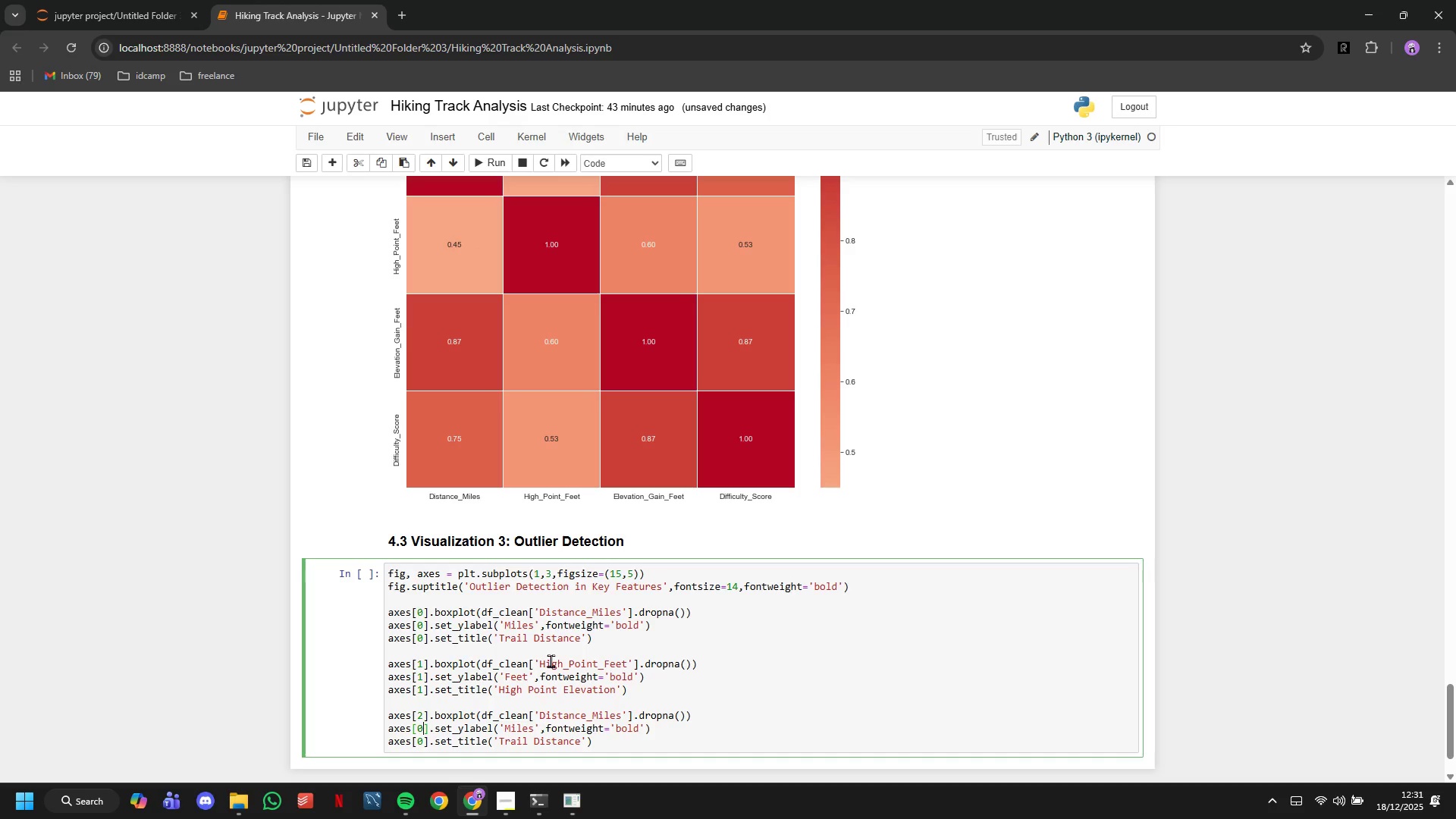 
key(ArrowDown)
 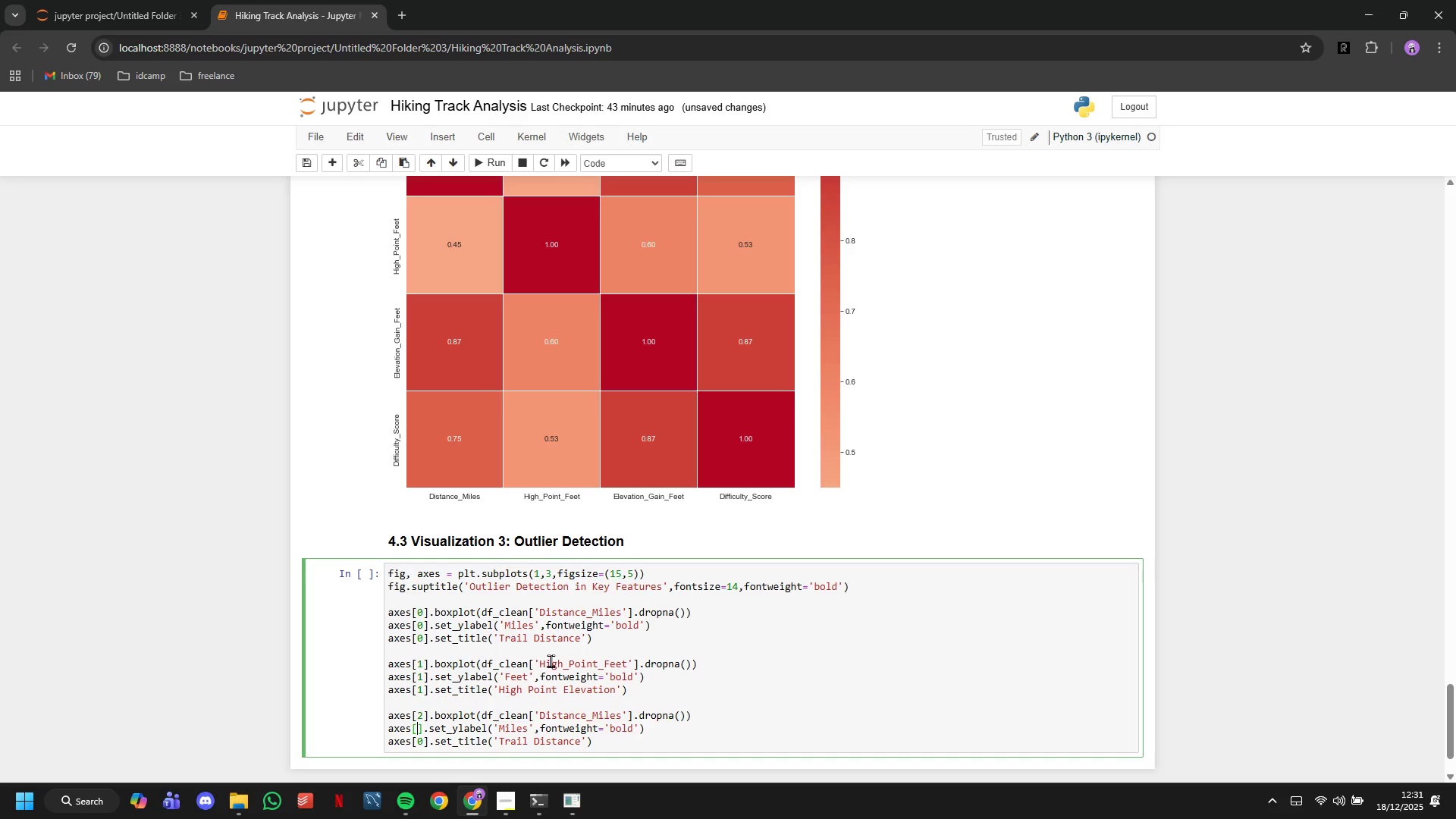 
key(Backspace)
 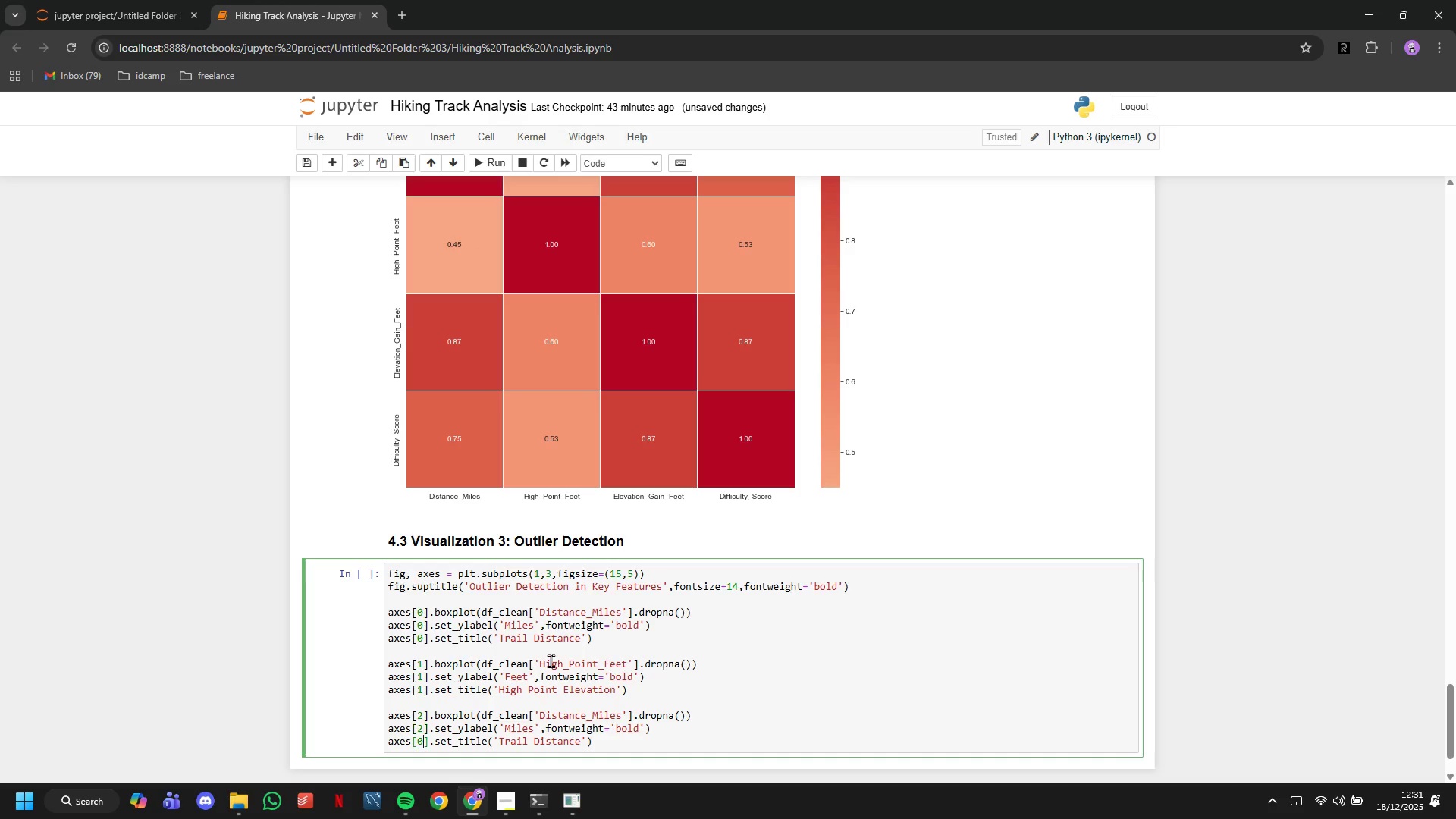 
key(2)
 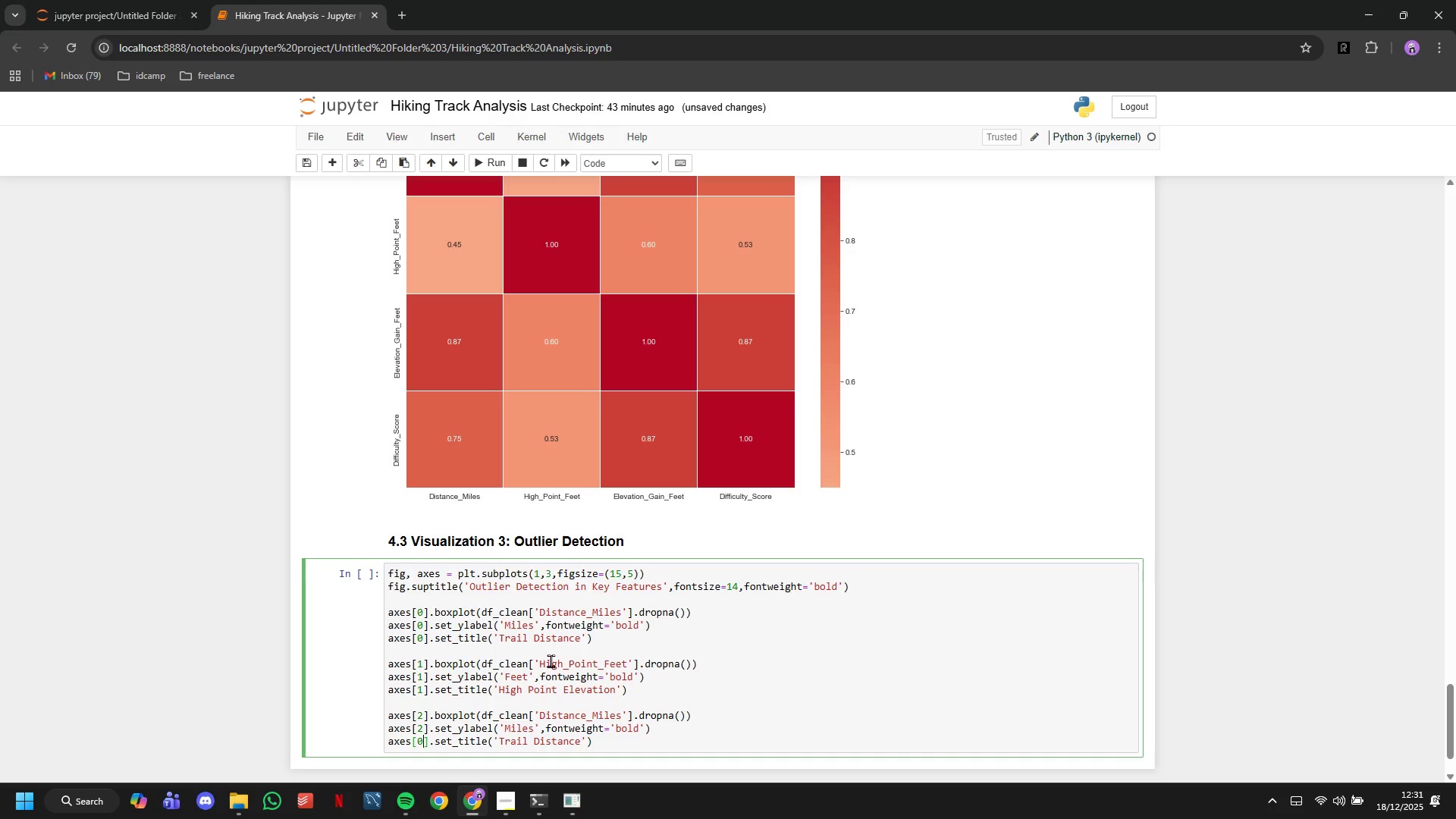 
key(ArrowDown)
 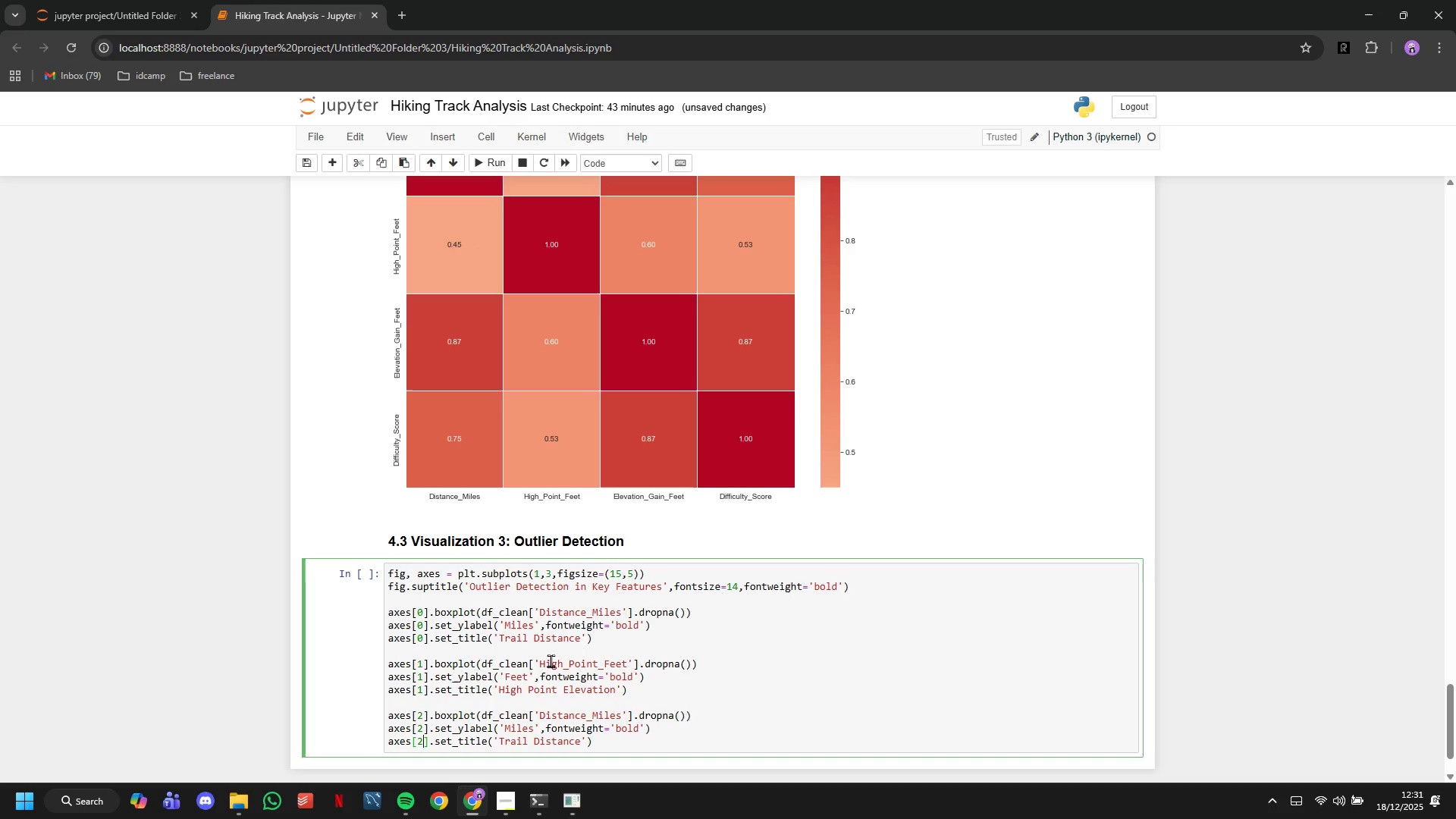 
key(Backspace)
 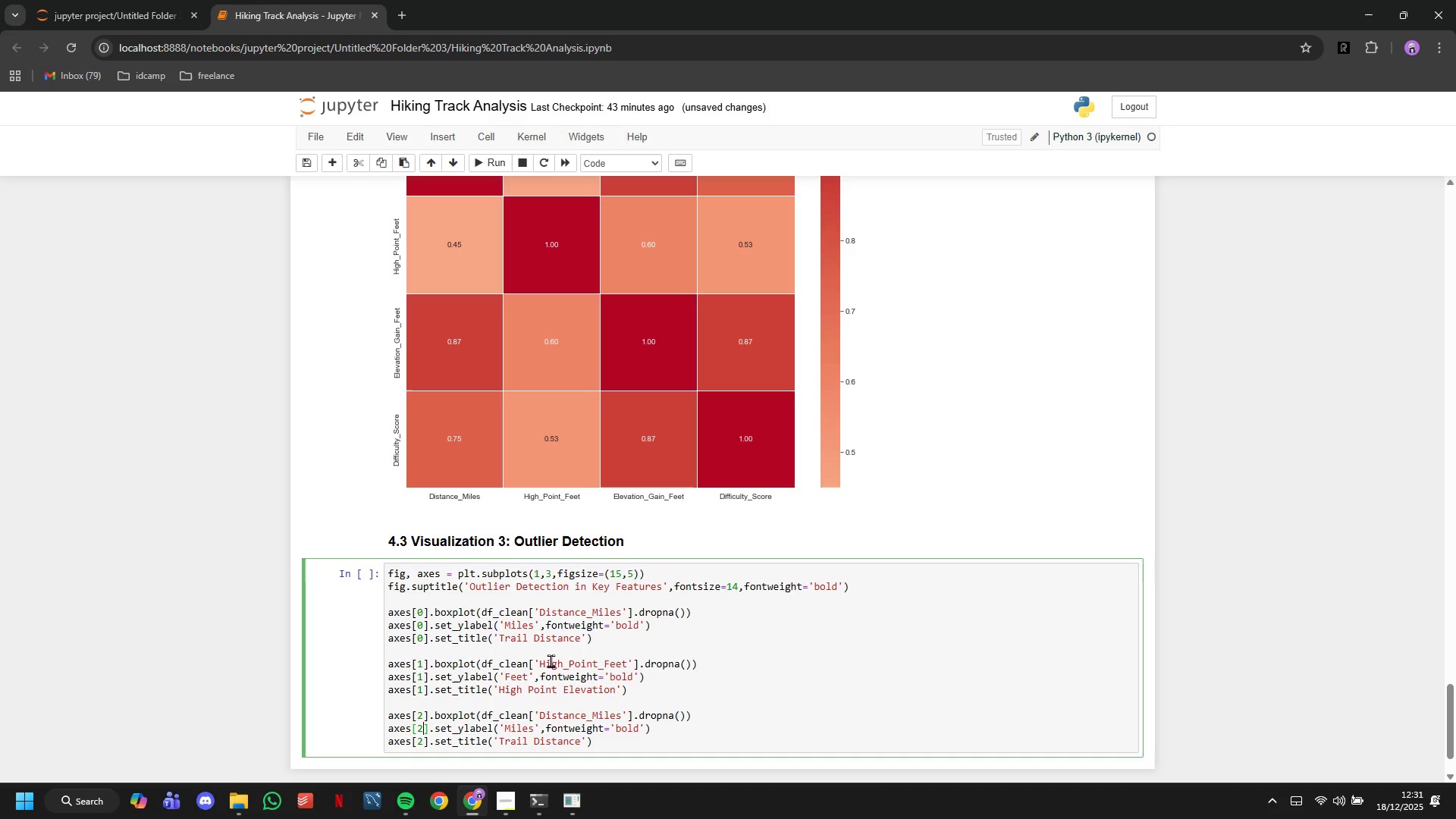 
key(2)
 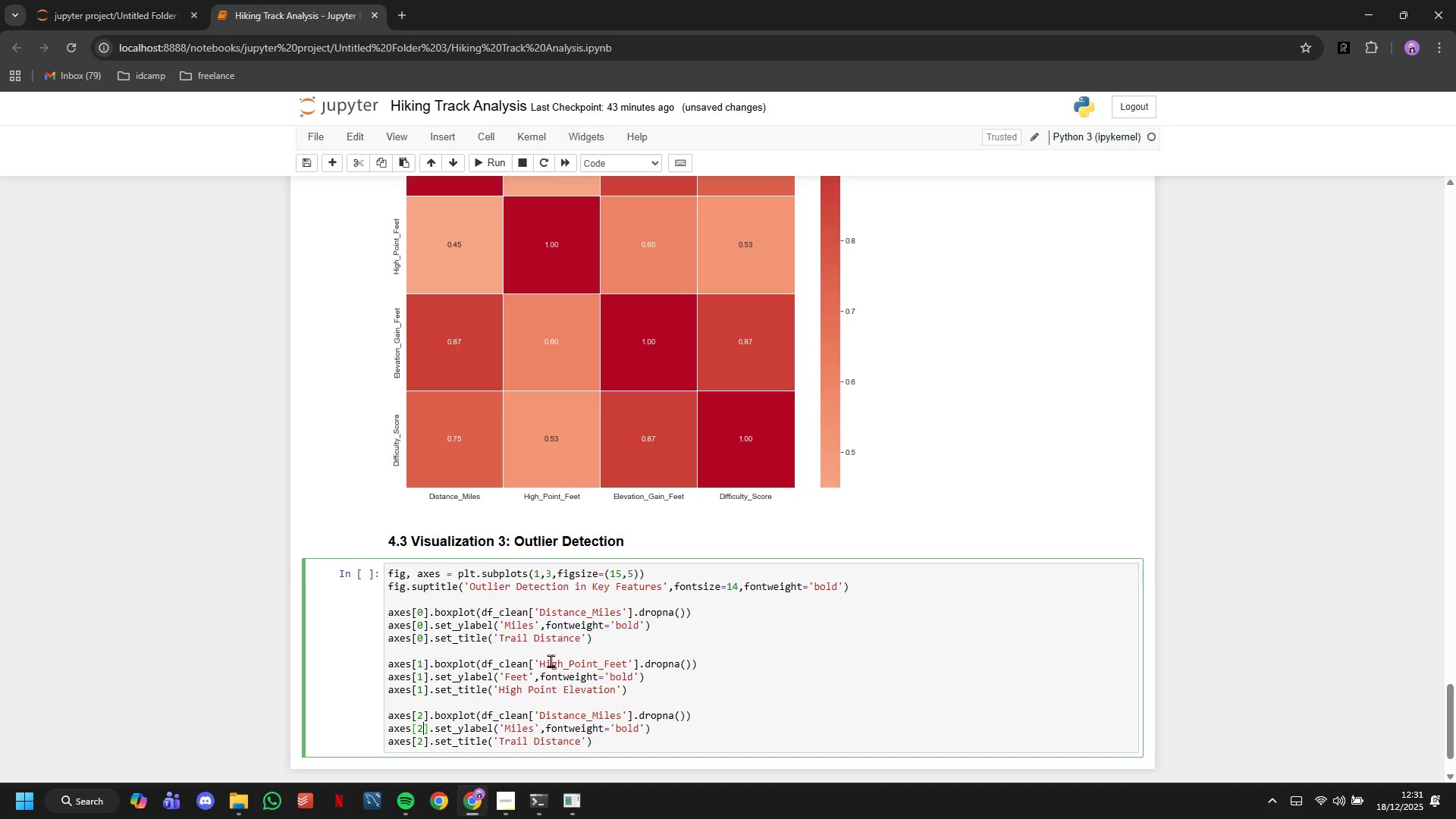 
key(ArrowUp)
 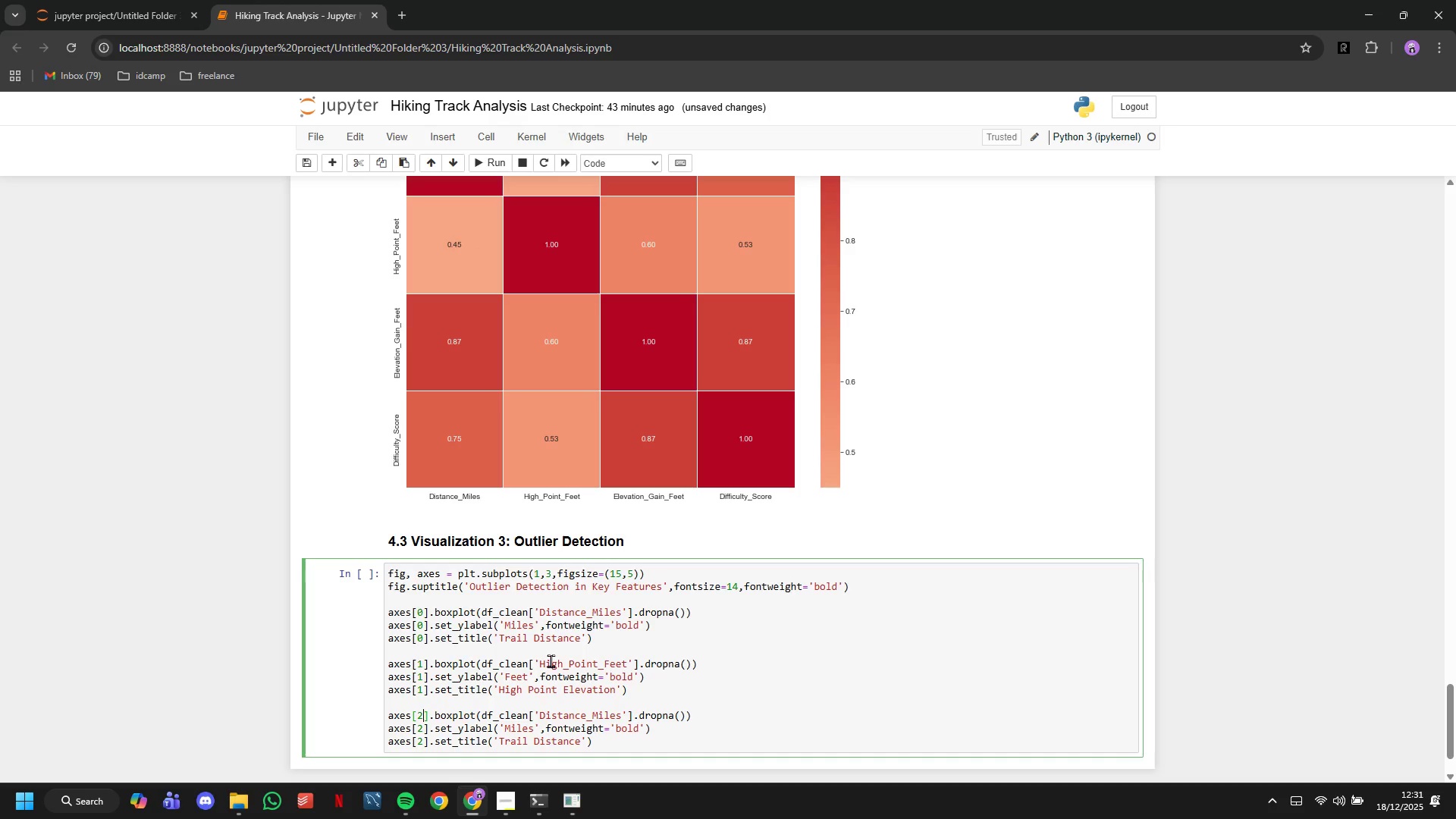 
key(ArrowUp)
 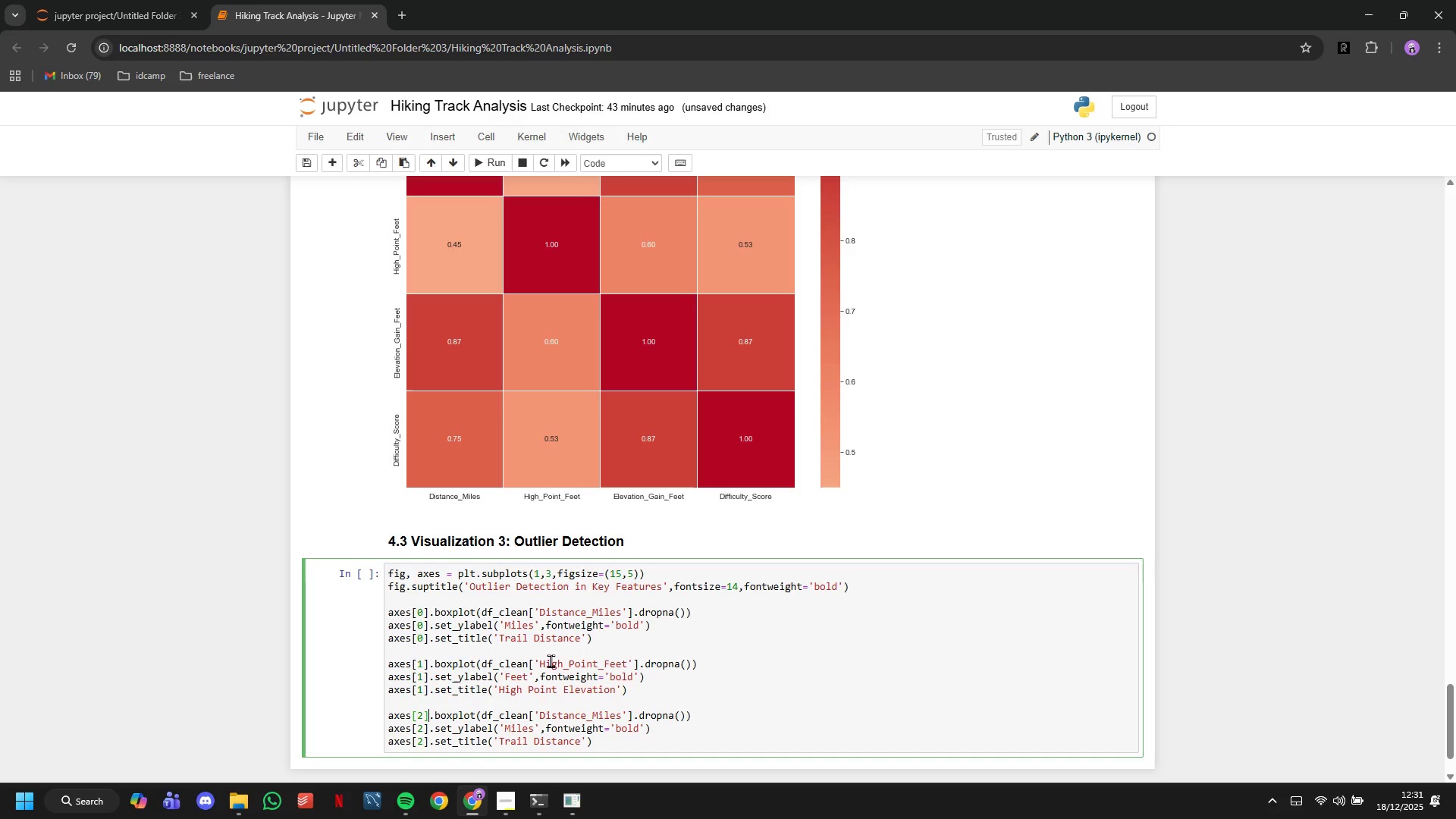 
hold_key(key=ArrowRight, duration=1.5)
 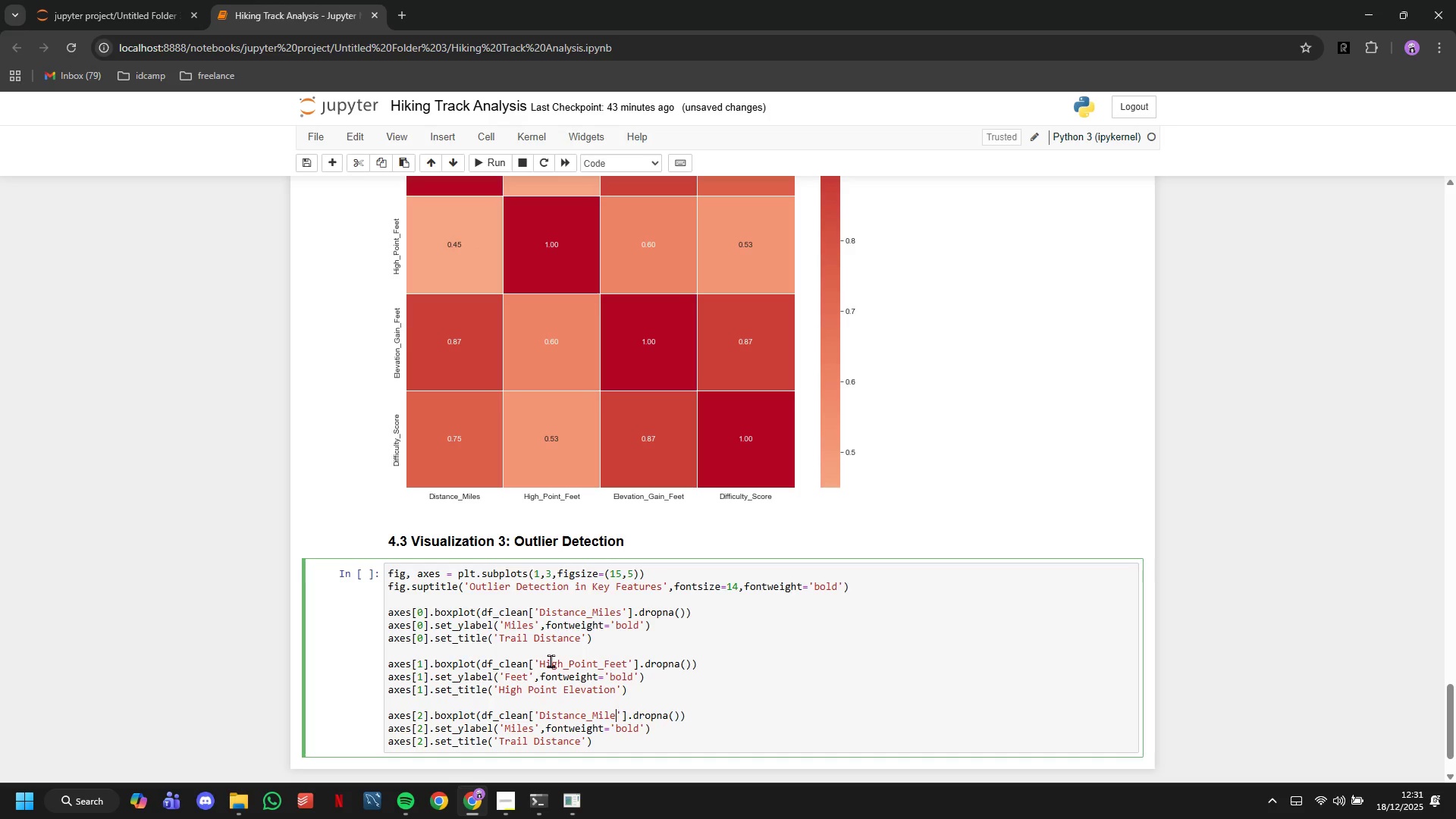 
key(ArrowLeft)
 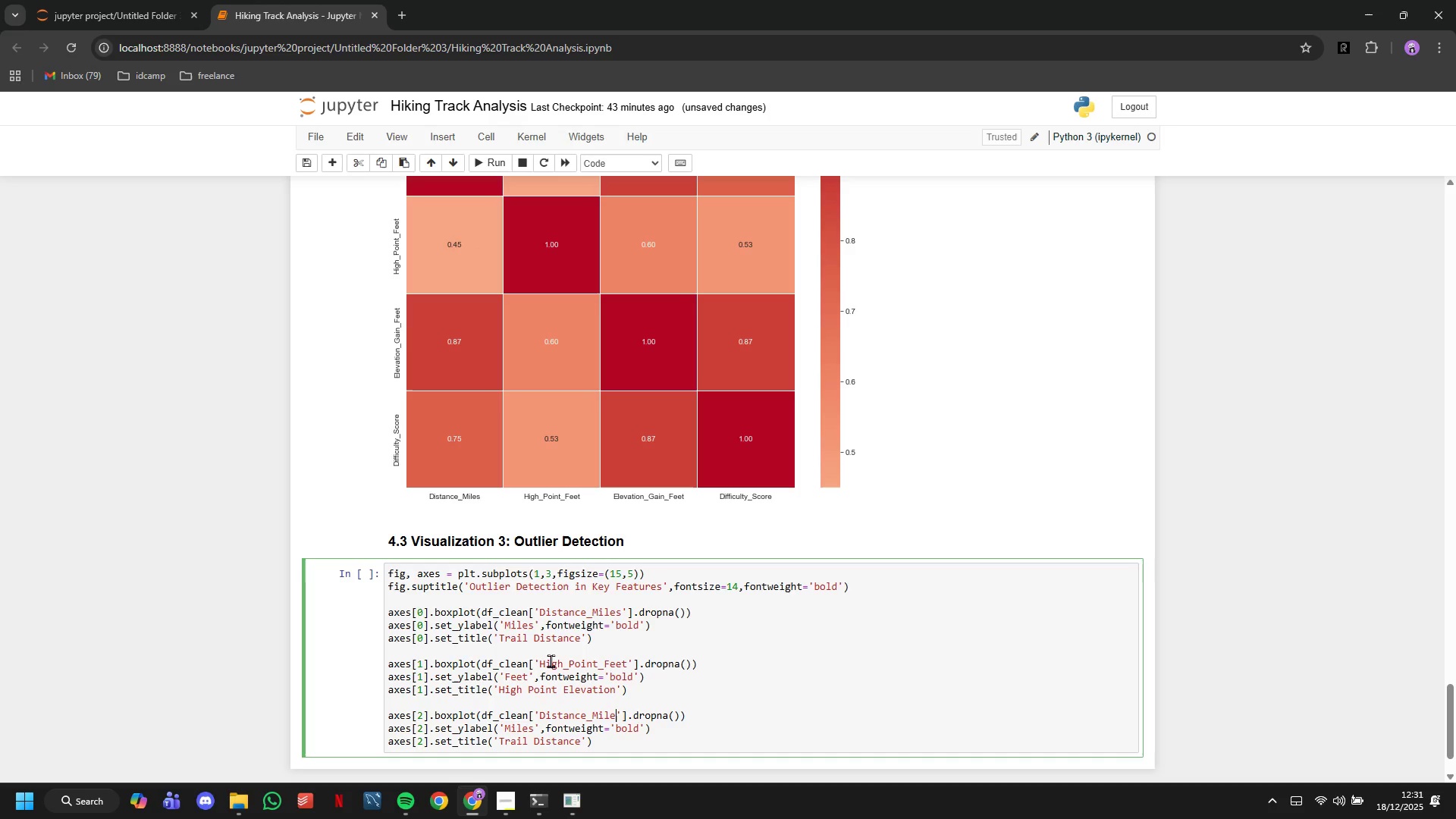 
hold_key(key=Backspace, duration=0.77)
 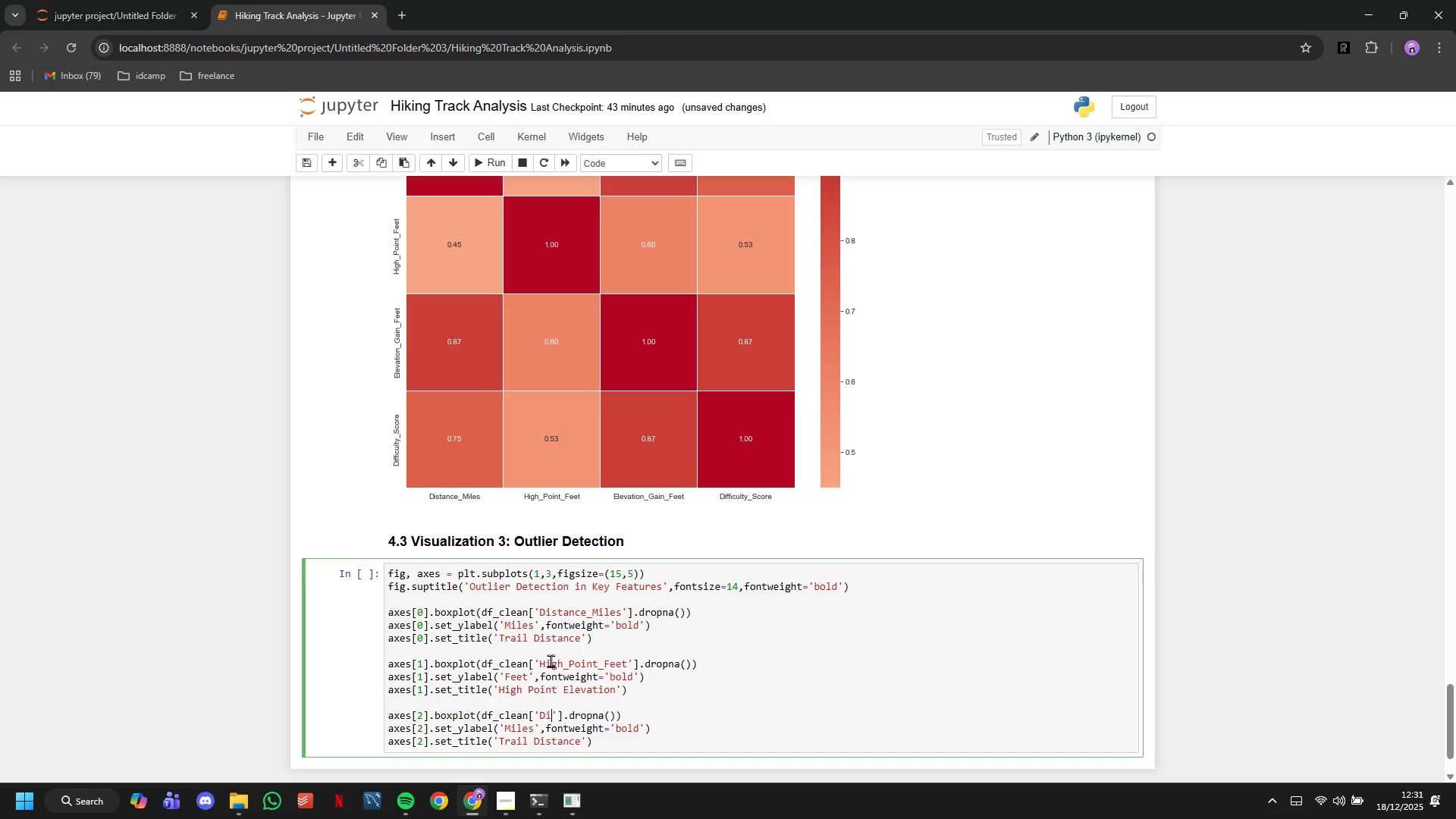 
key(Backspace)
key(Backspace)
key(Backspace)
key(Backspace)
type(Elevation_Gain_Feet)
 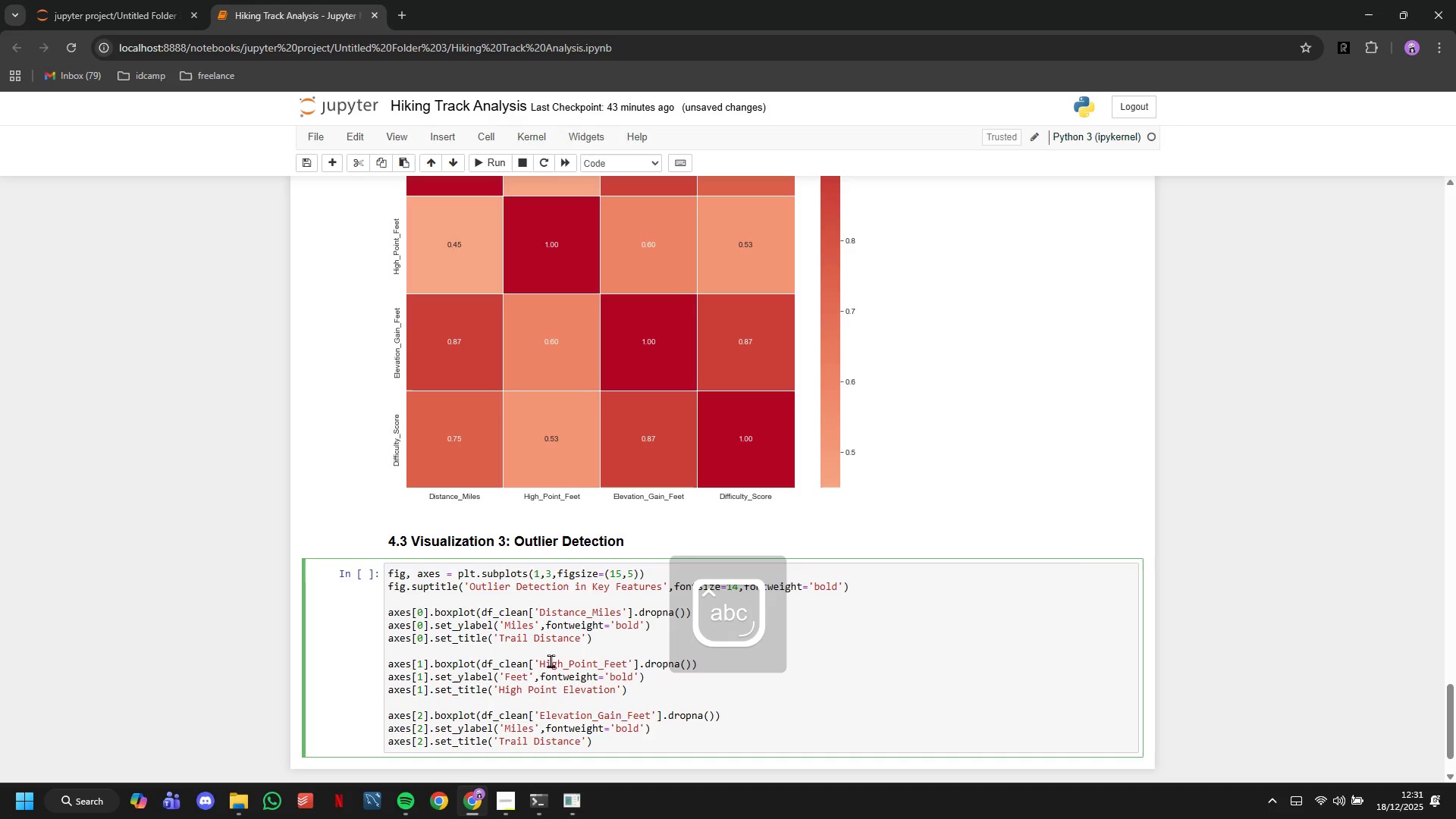 
key(ArrowDown)
 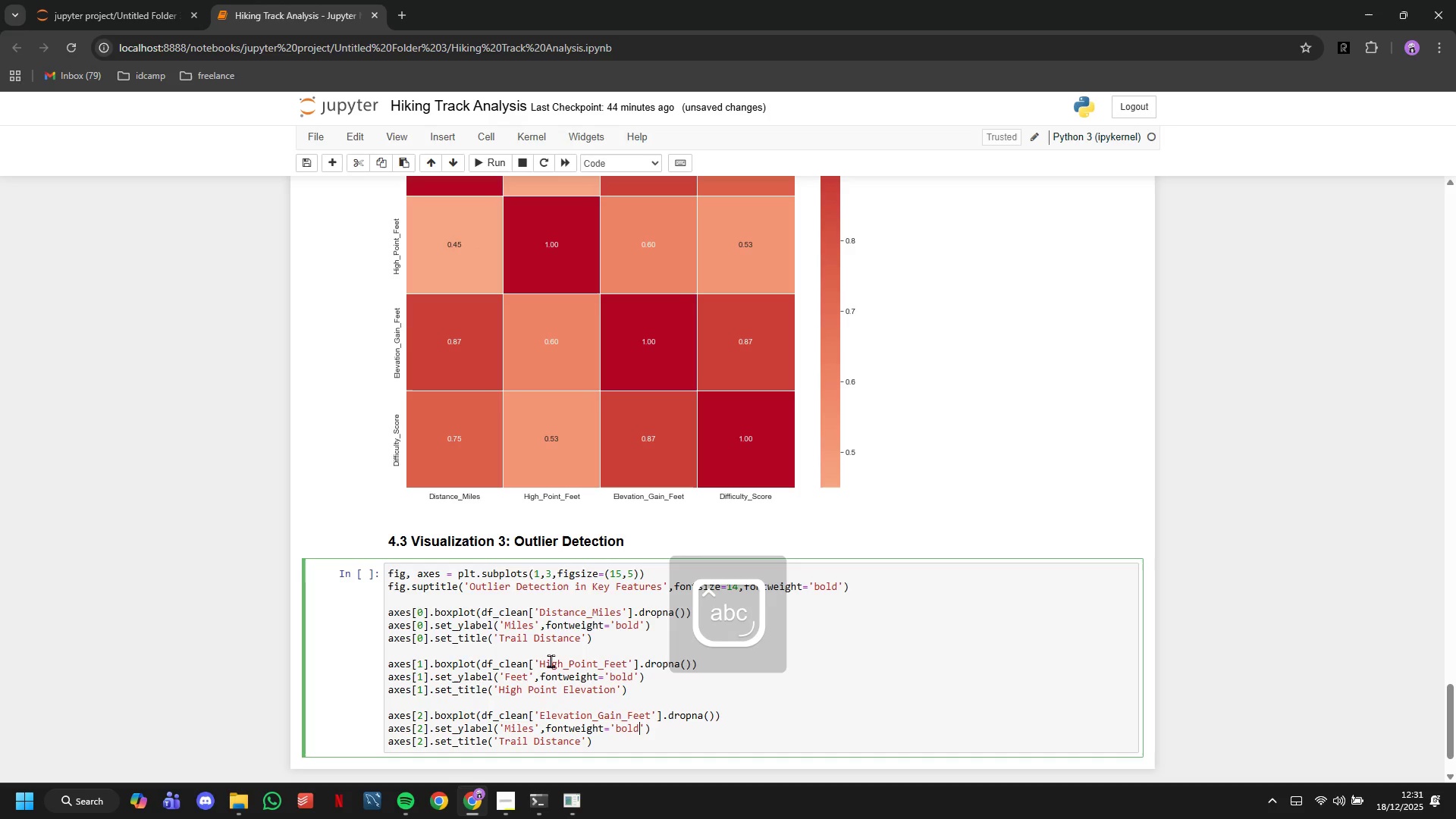 
key(ArrowLeft)
 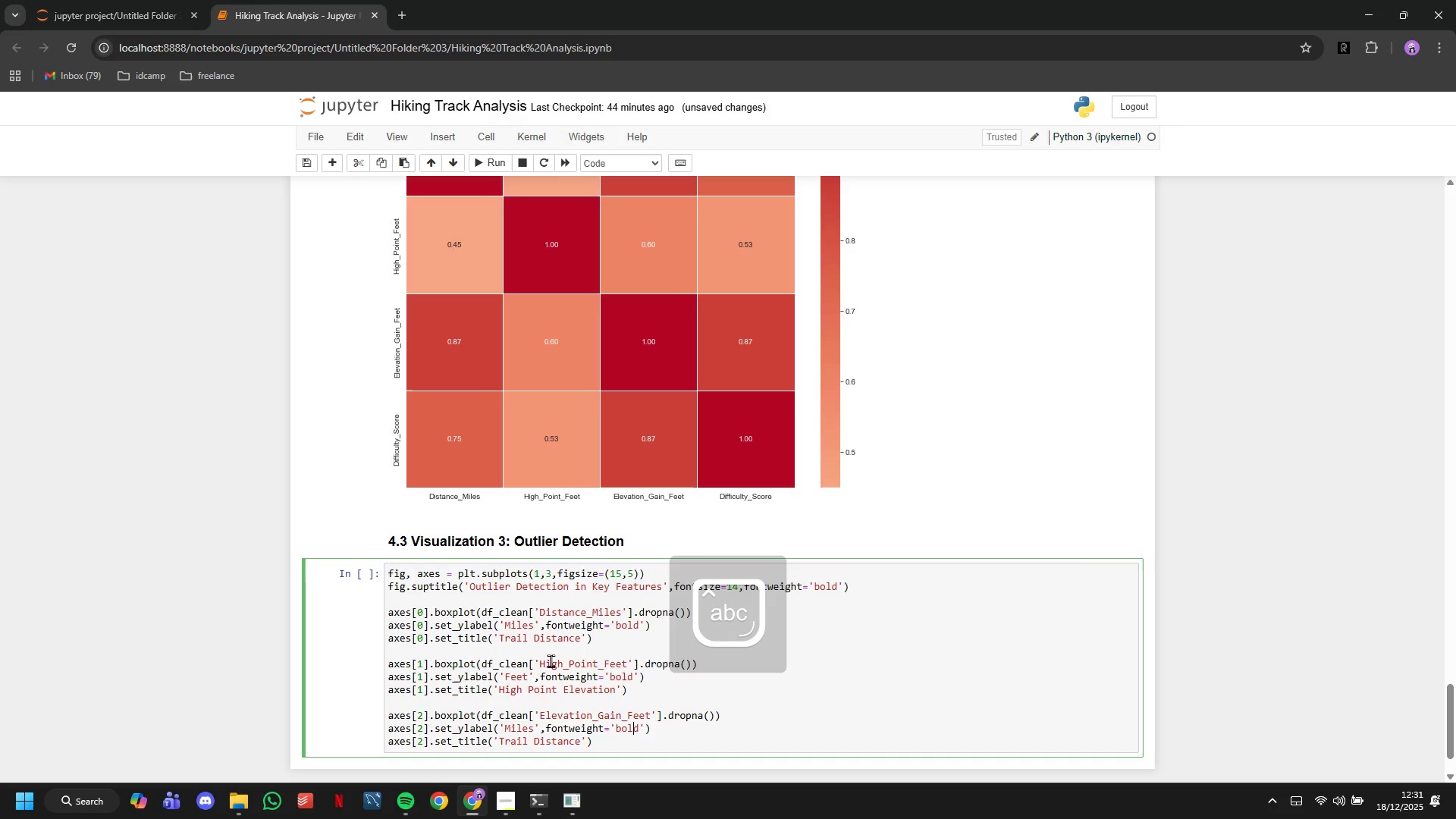 
key(ArrowLeft)
 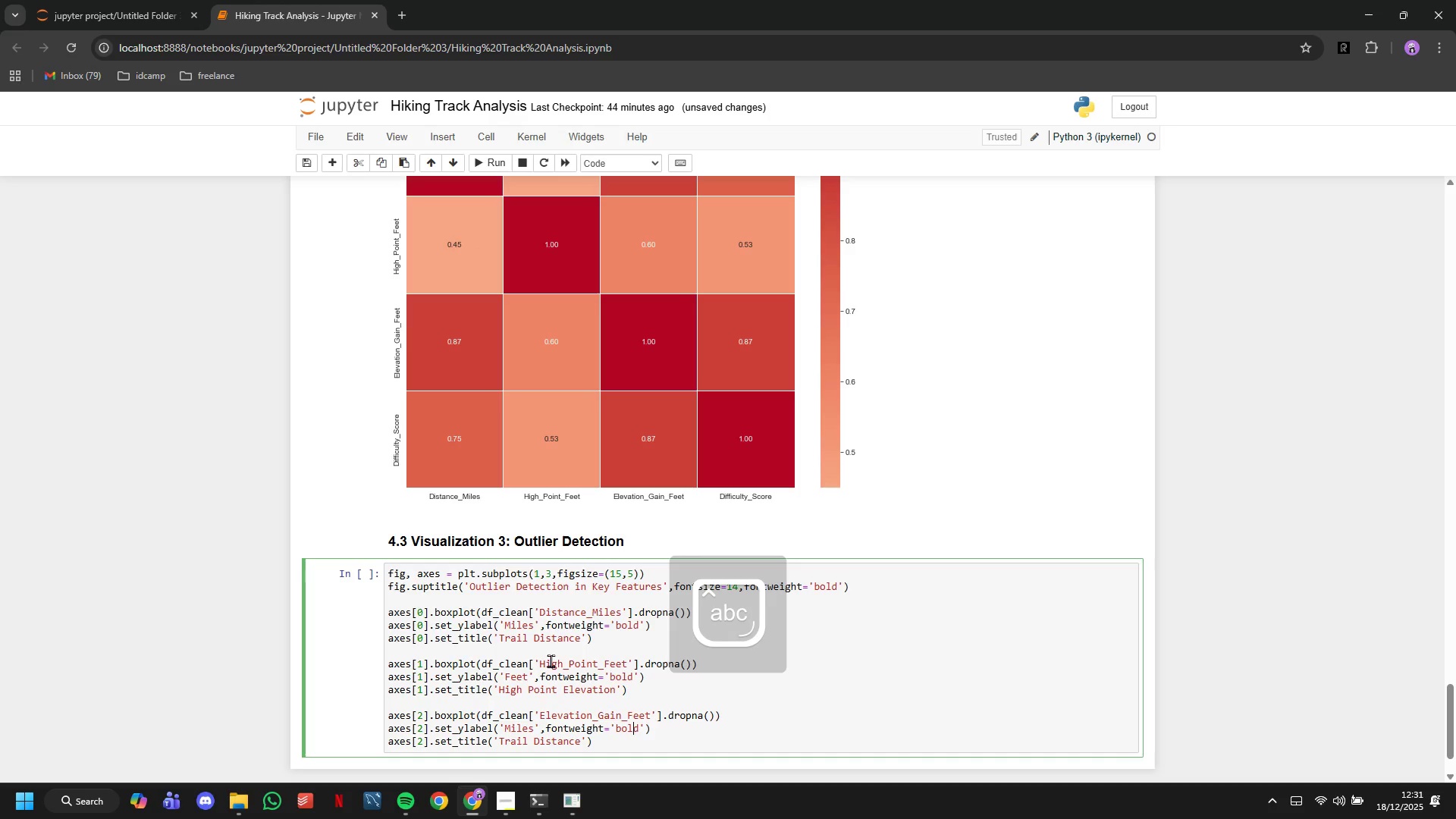 
hold_key(key=ArrowLeft, duration=1.02)
 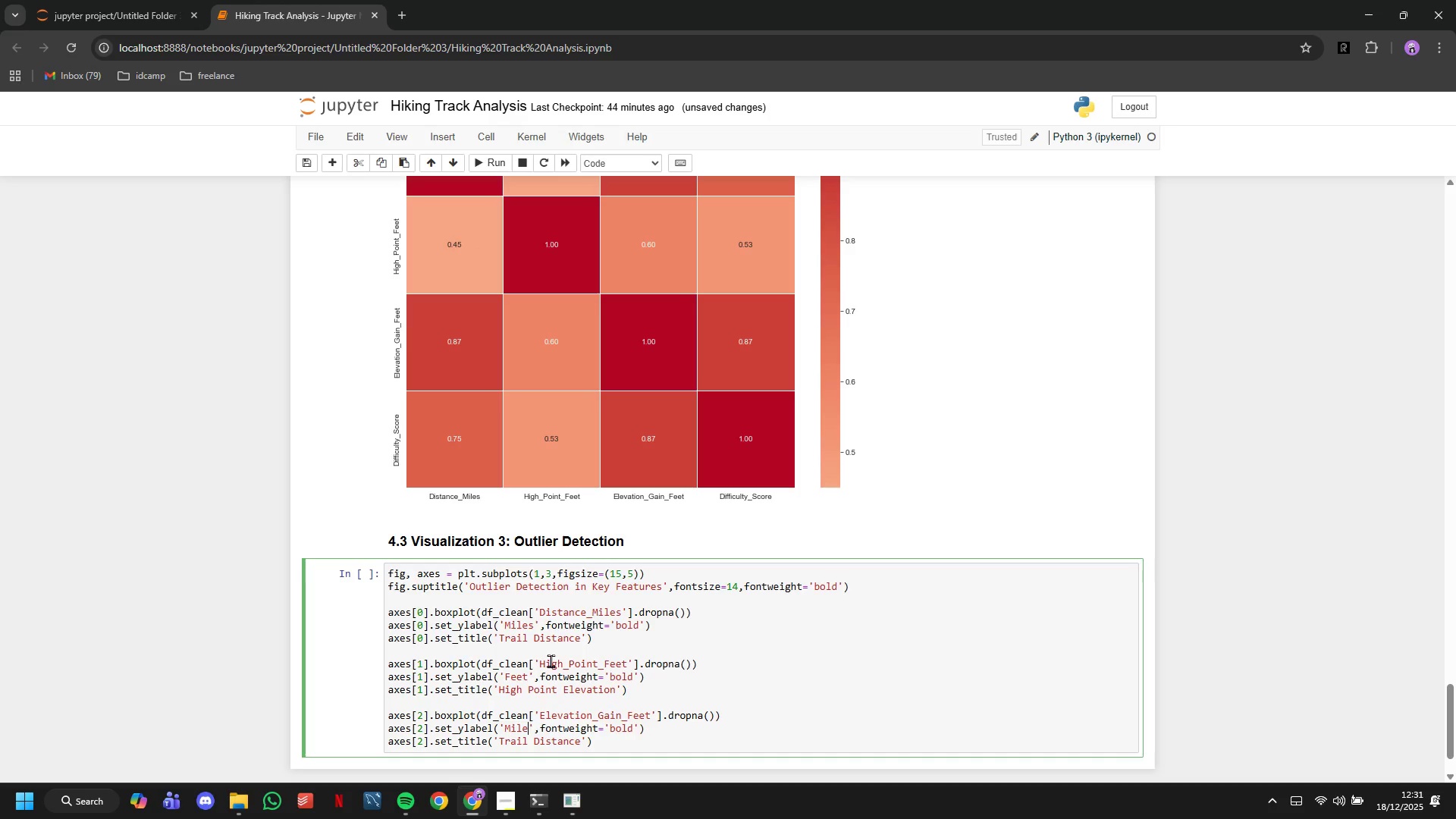 
key(Backspace)
key(Backspace)
key(Backspace)
key(Backspace)
key(Backspace)
type(Feet)
 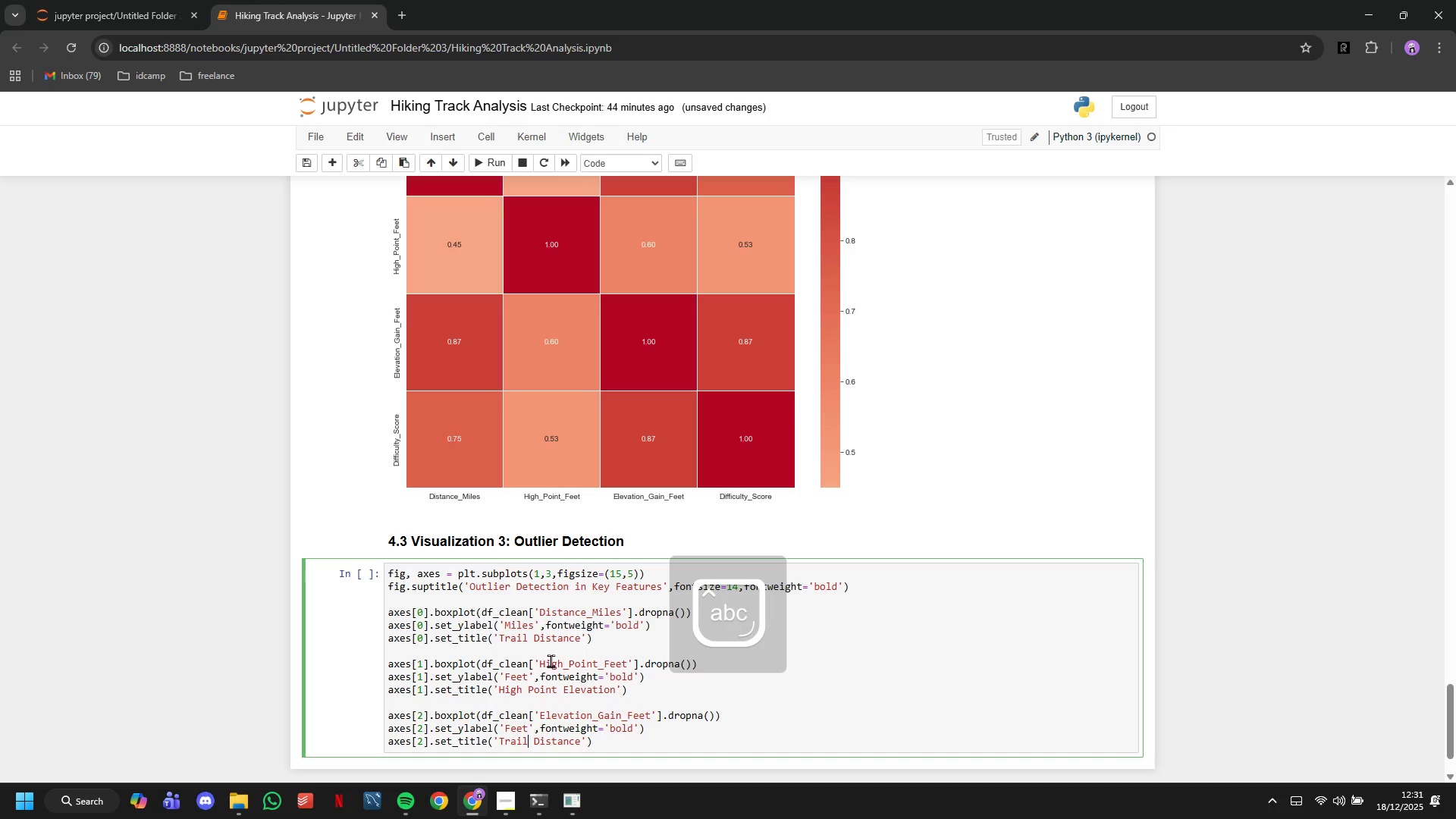 
key(ArrowDown)
 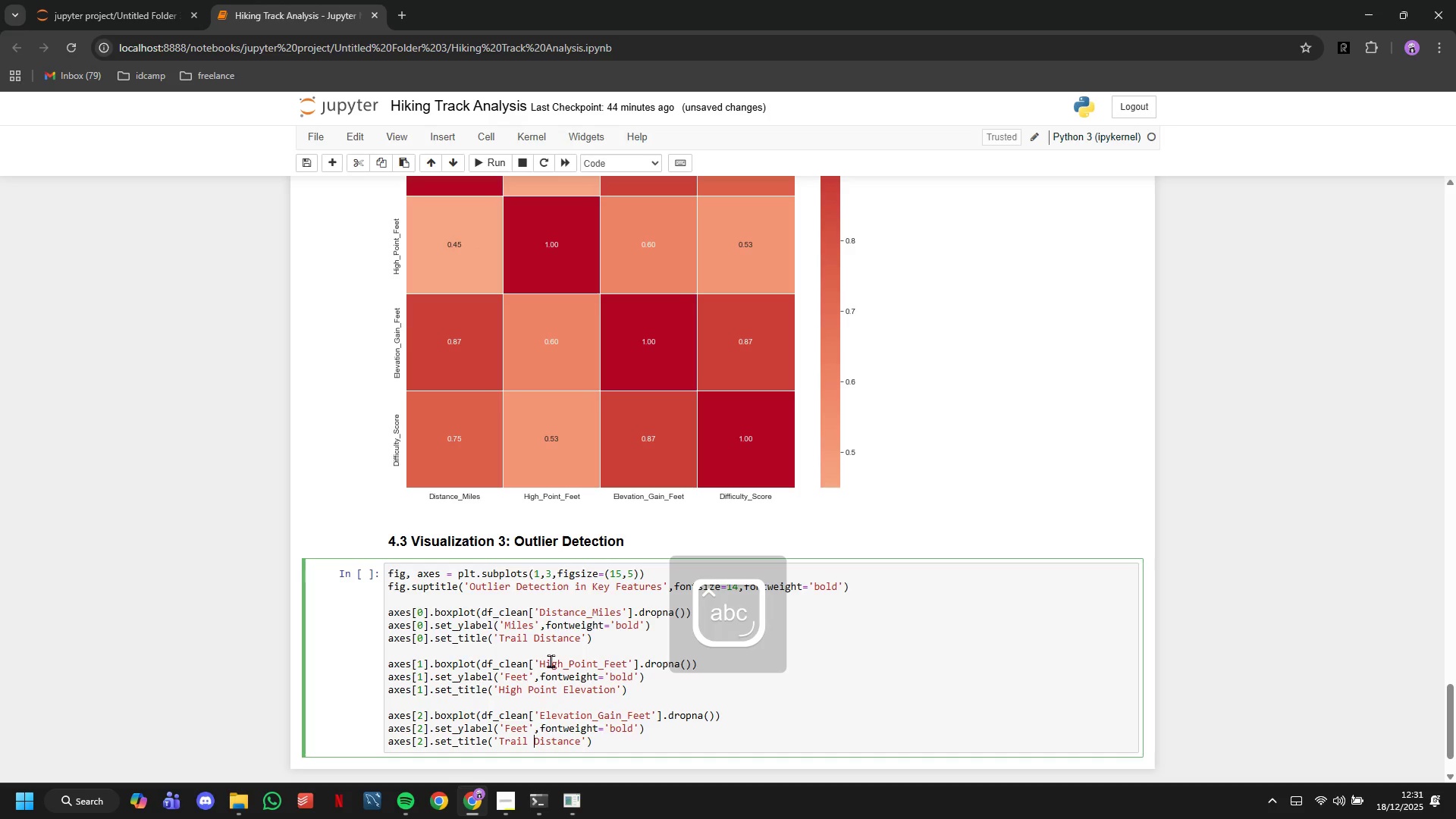 
hold_key(key=ArrowRight, duration=0.72)
 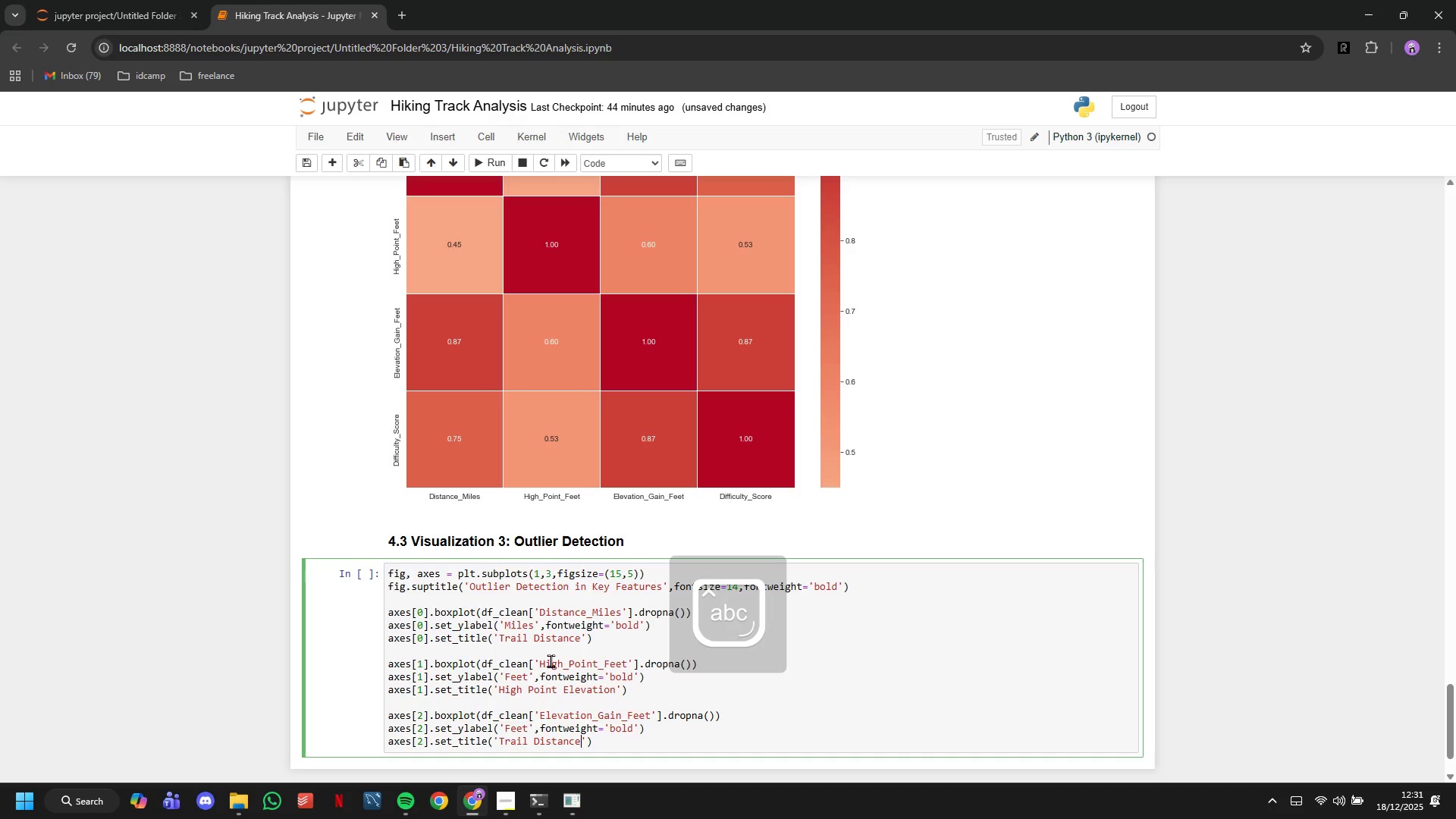 
key(ArrowRight)
 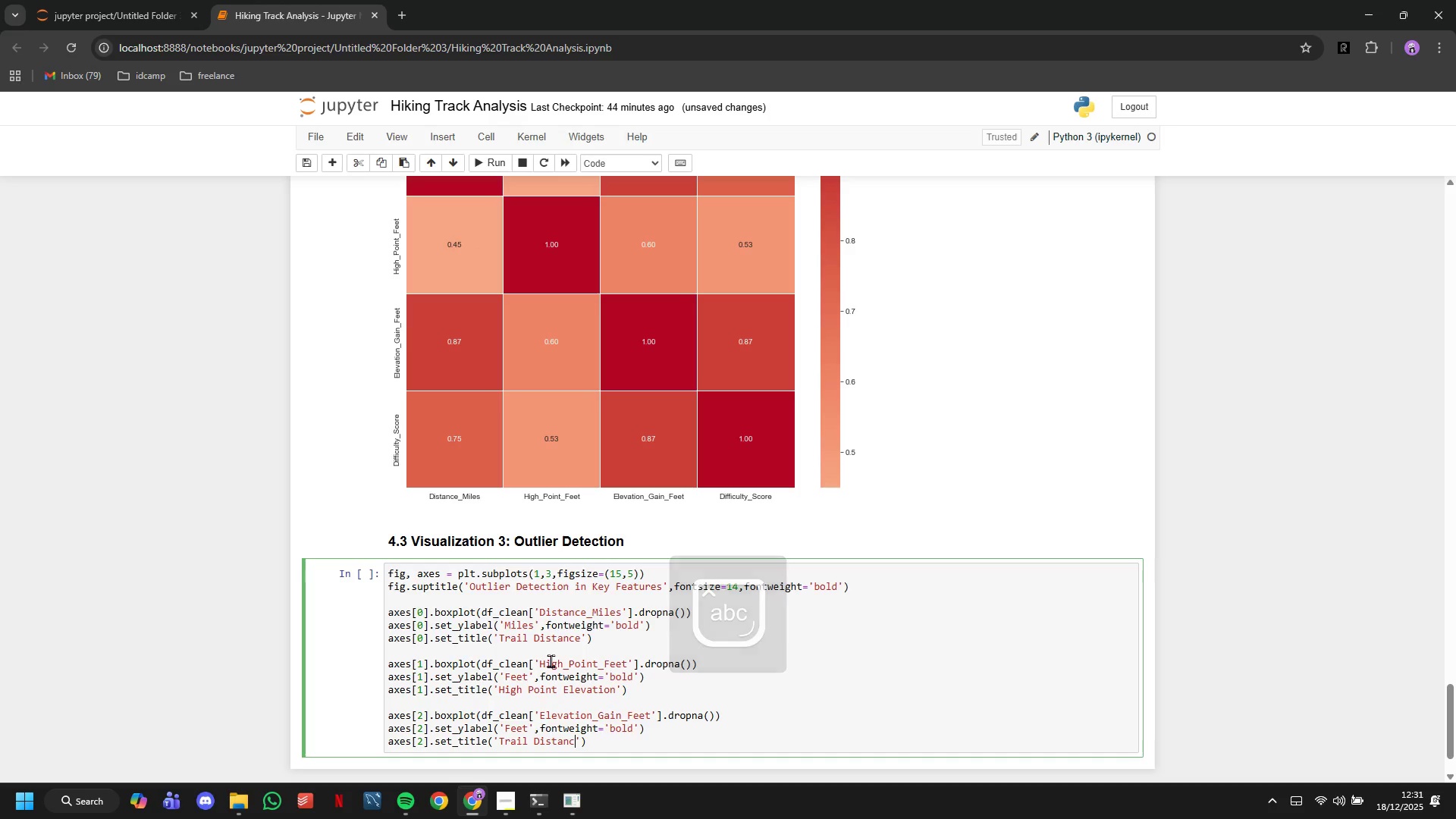 
hold_key(key=Backspace, duration=0.77)
 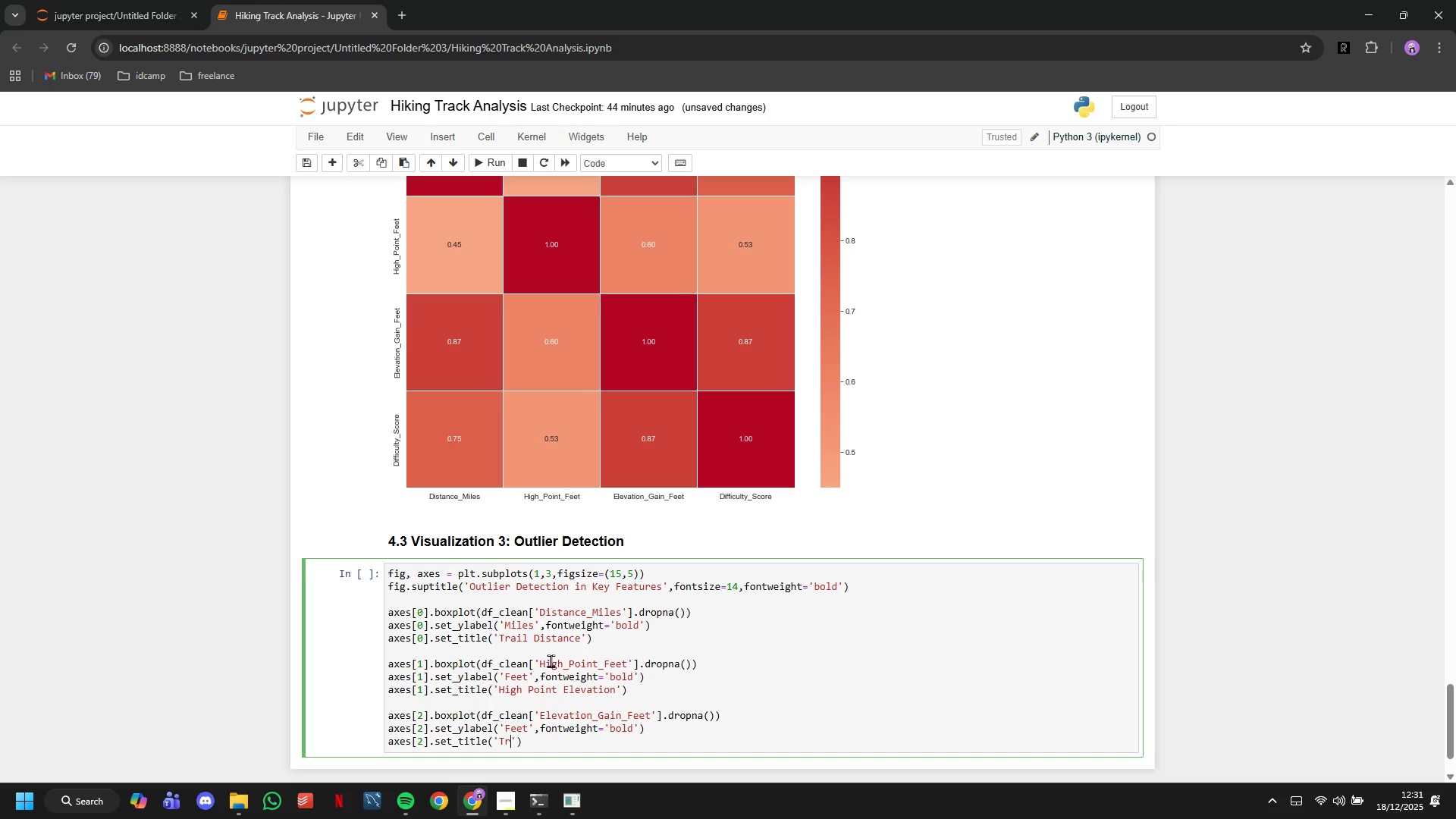 
key(Backspace)
key(Backspace)
key(Backspace)
key(Backspace)
type(Elevation Gain)
 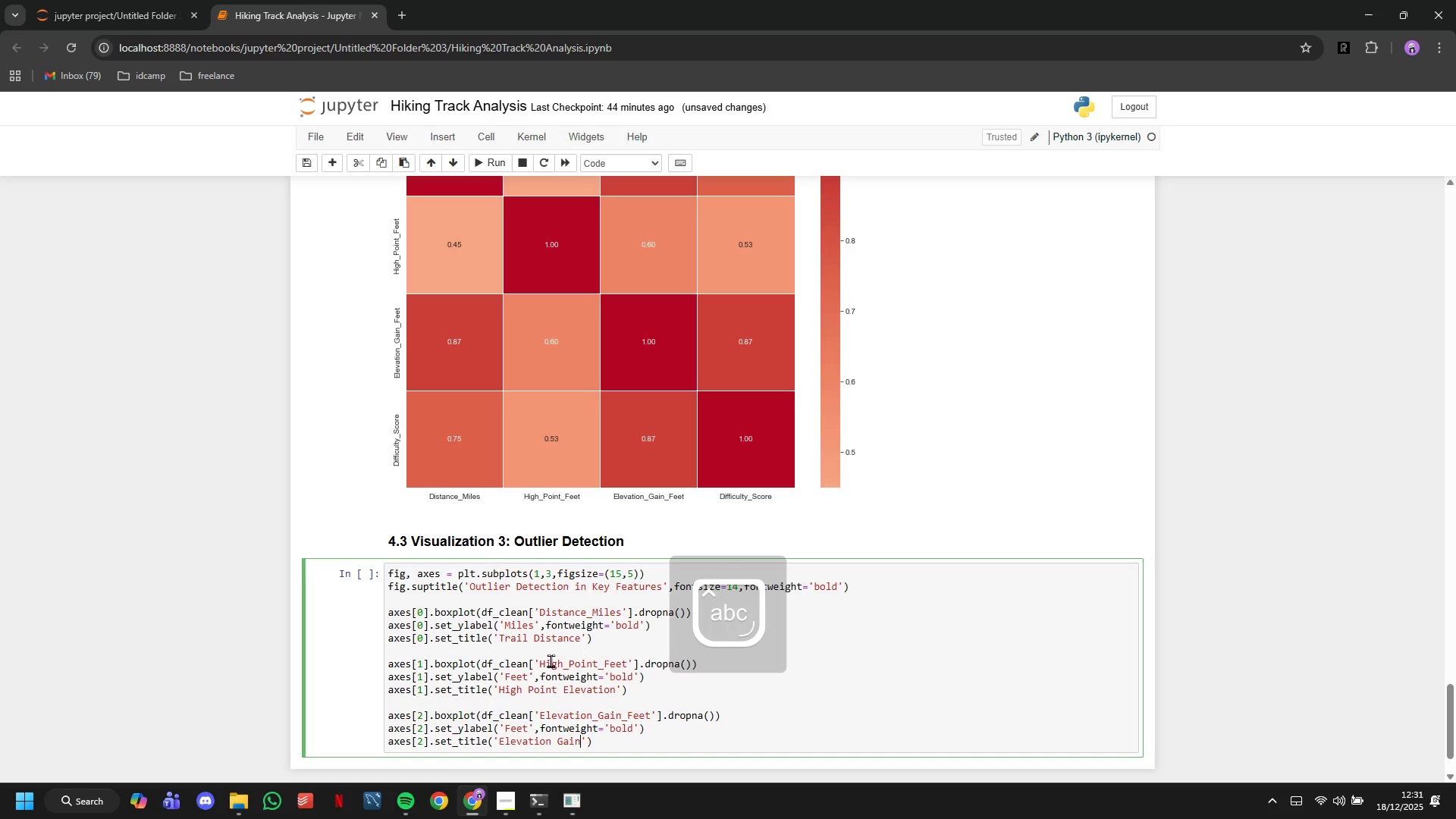 
key(ArrowRight)
 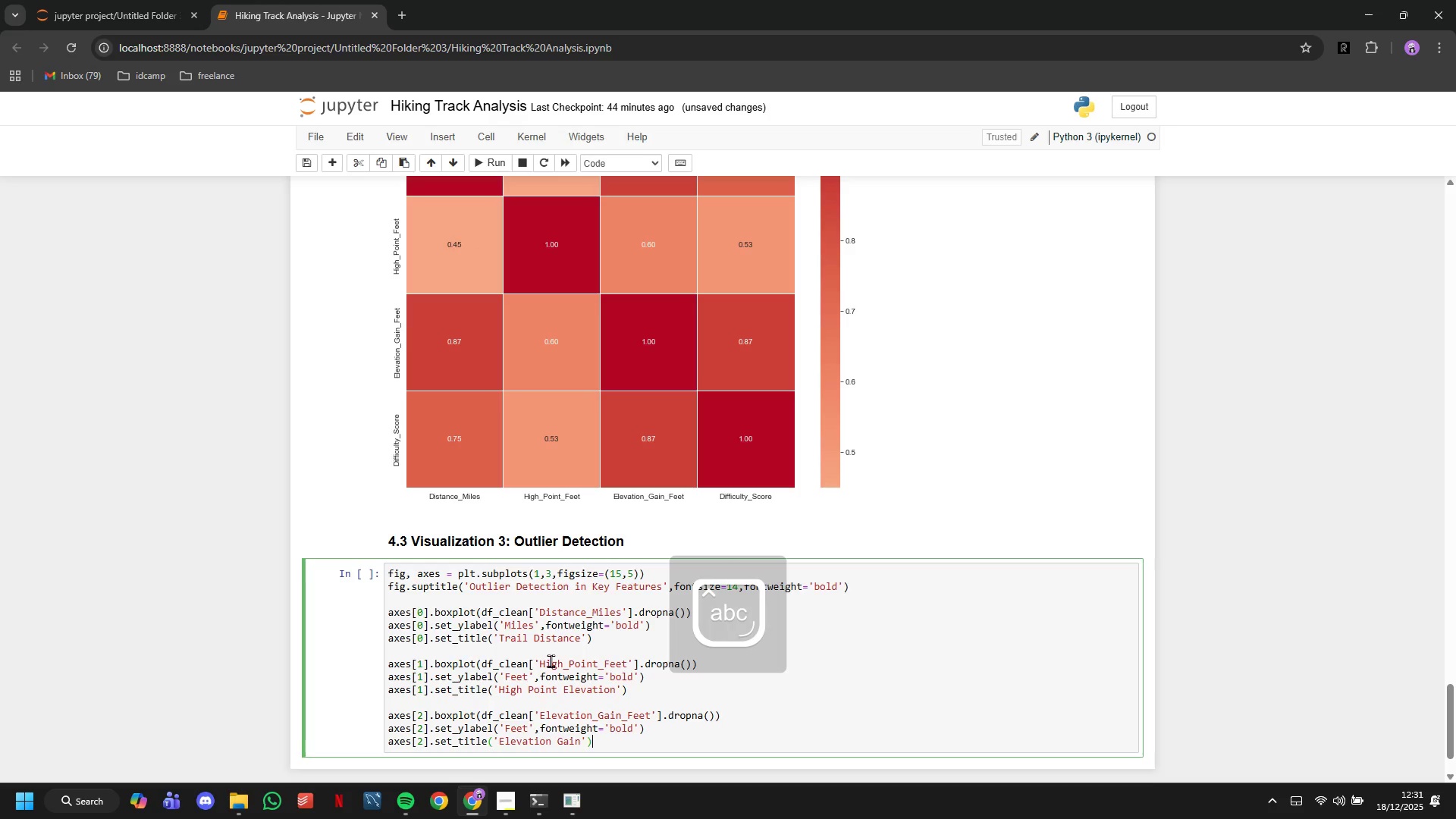 
key(ArrowRight)
 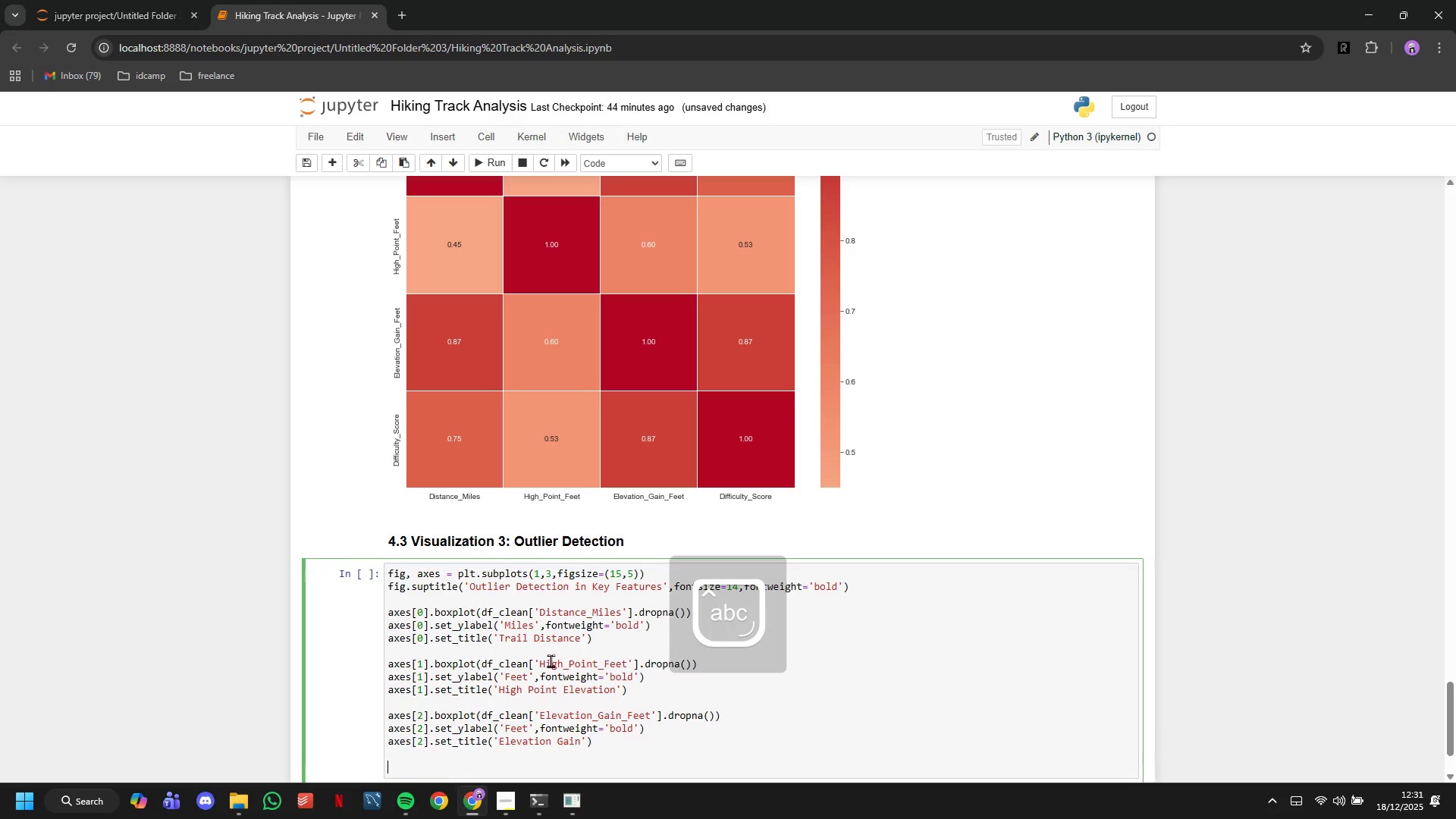 
key(Enter)
 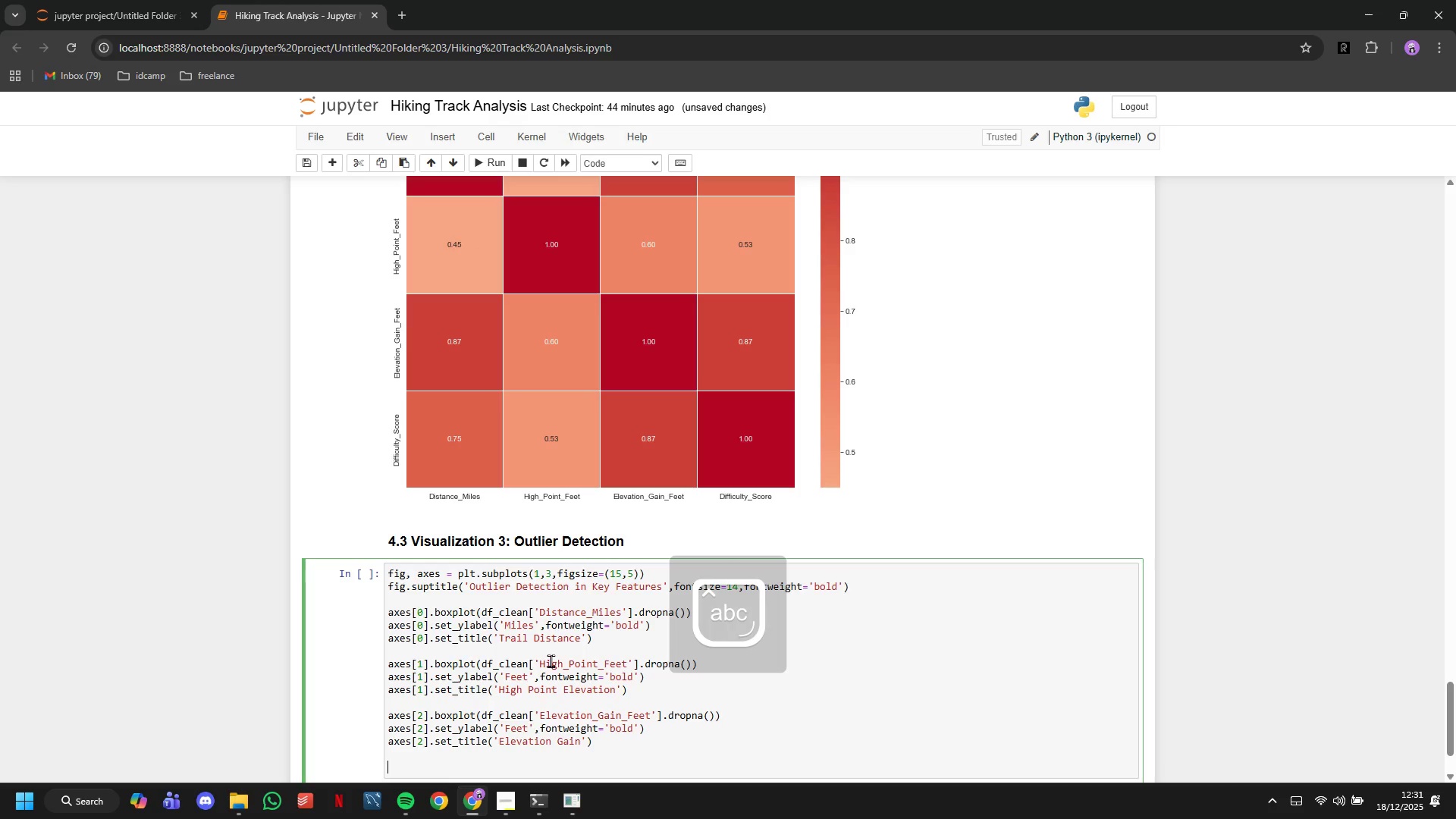 
key(Enter)
 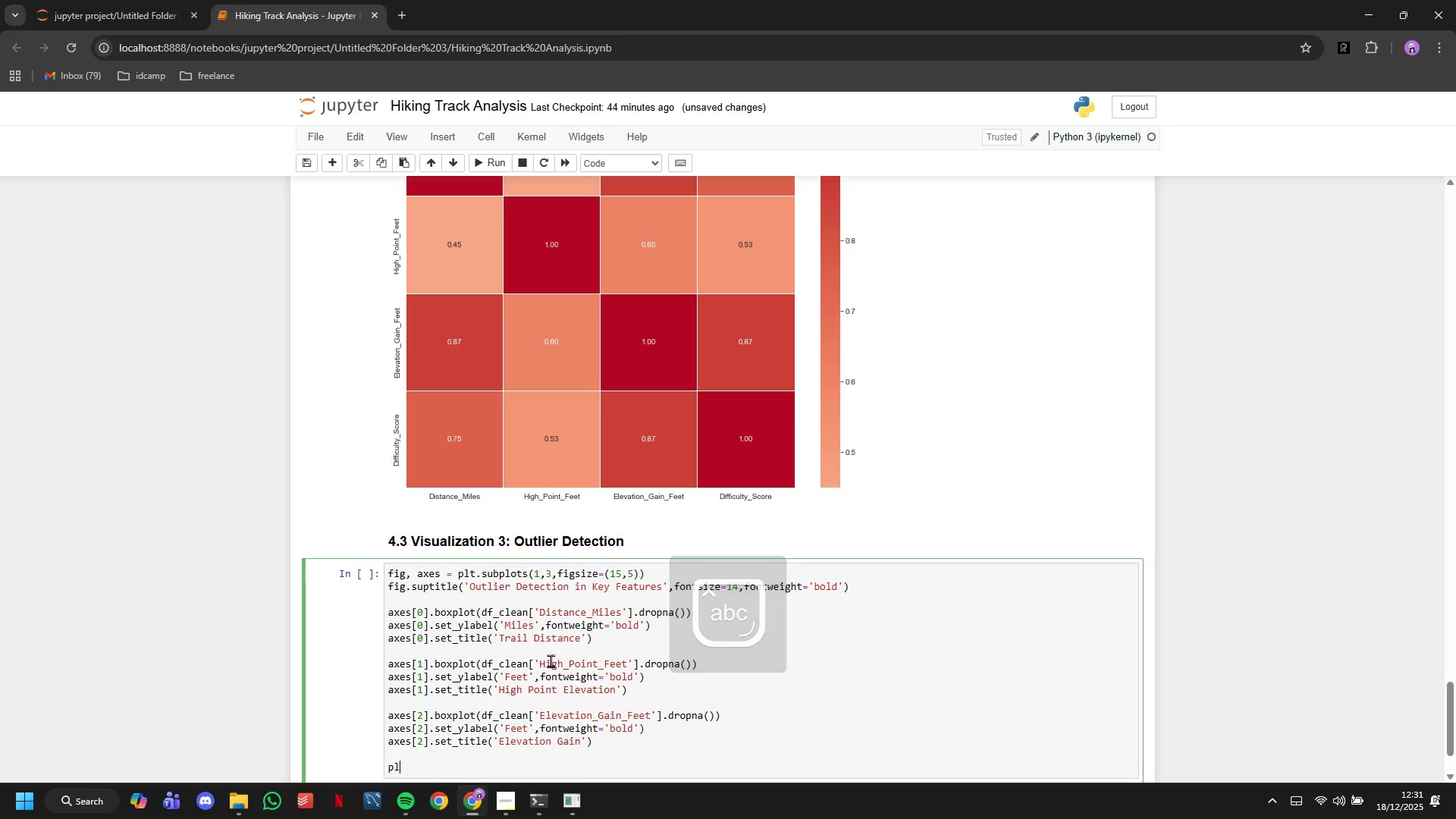 
type(plt.tigh_layout()
 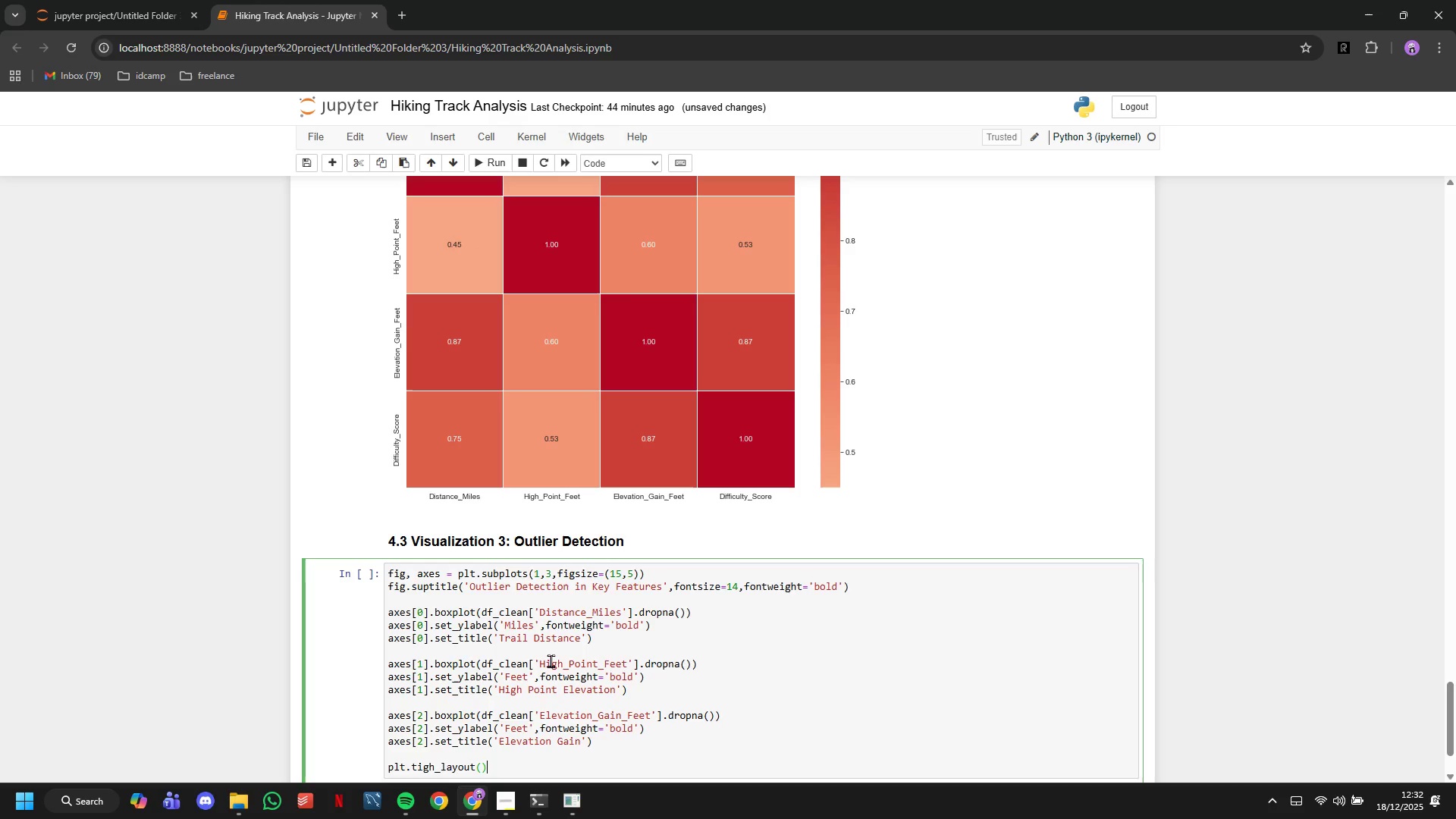 
 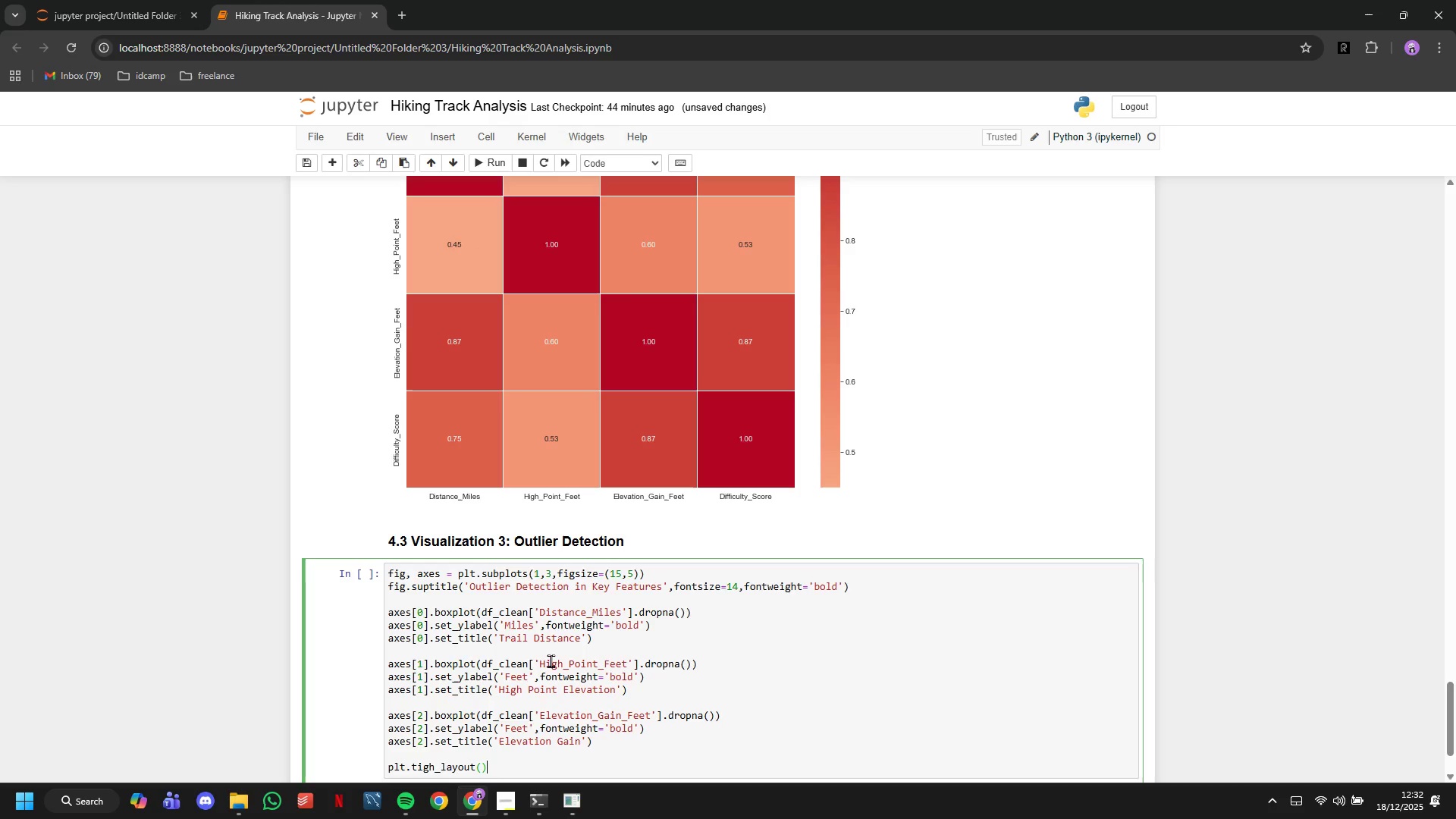 
key(ArrowRight)
 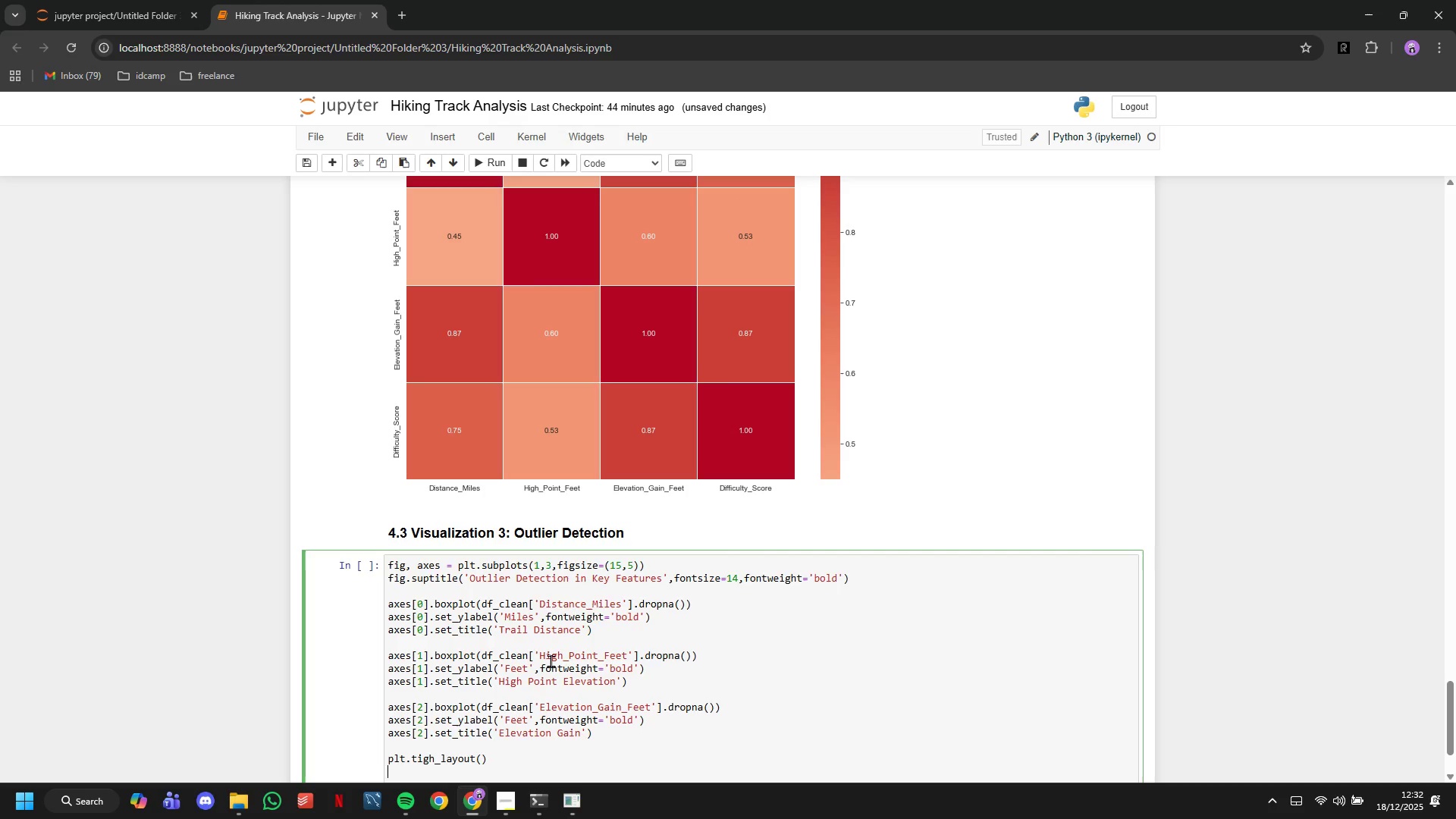 
key(Enter)
 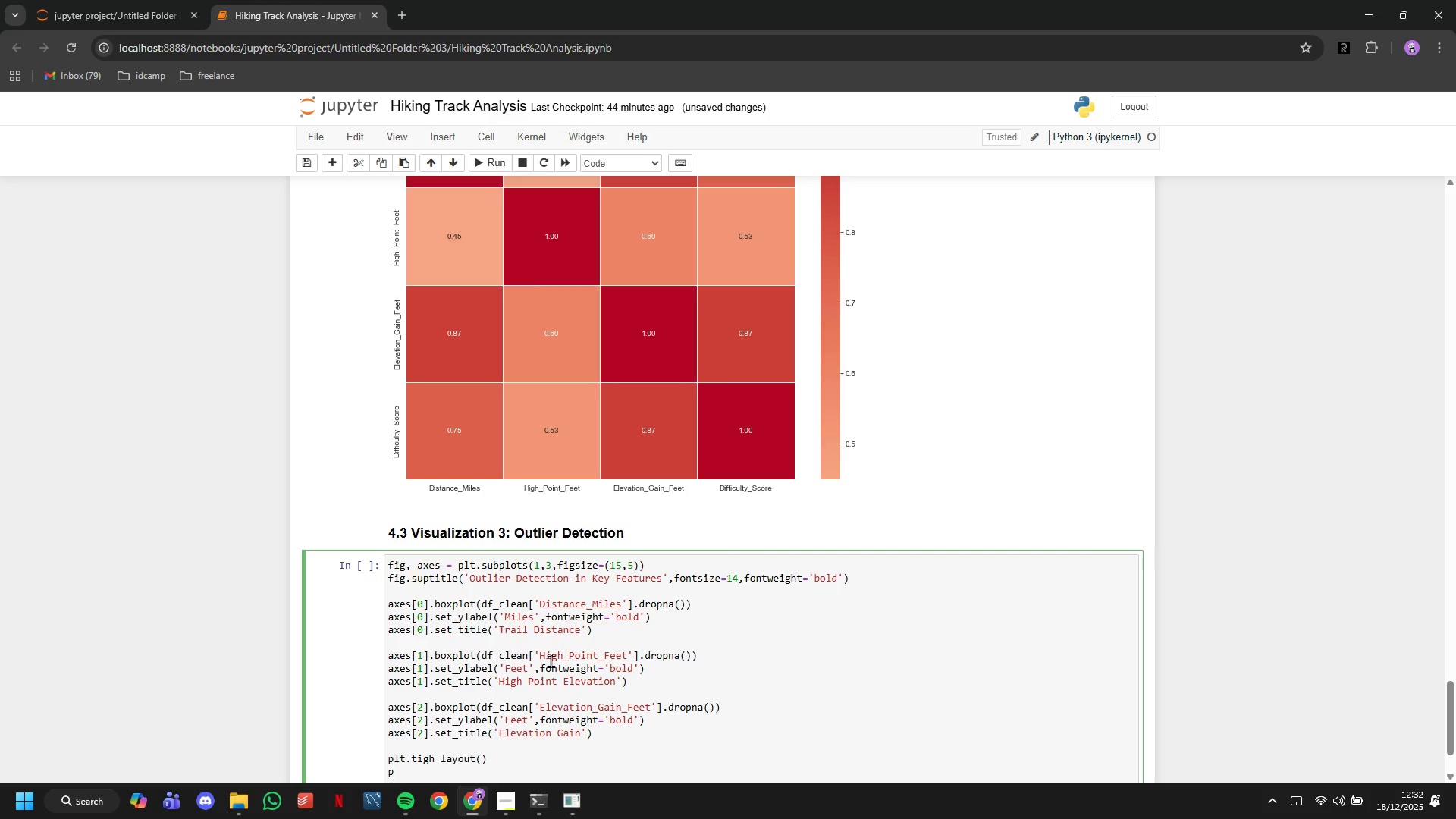 
type(ply)
key(Backspace)
type(t.show()
 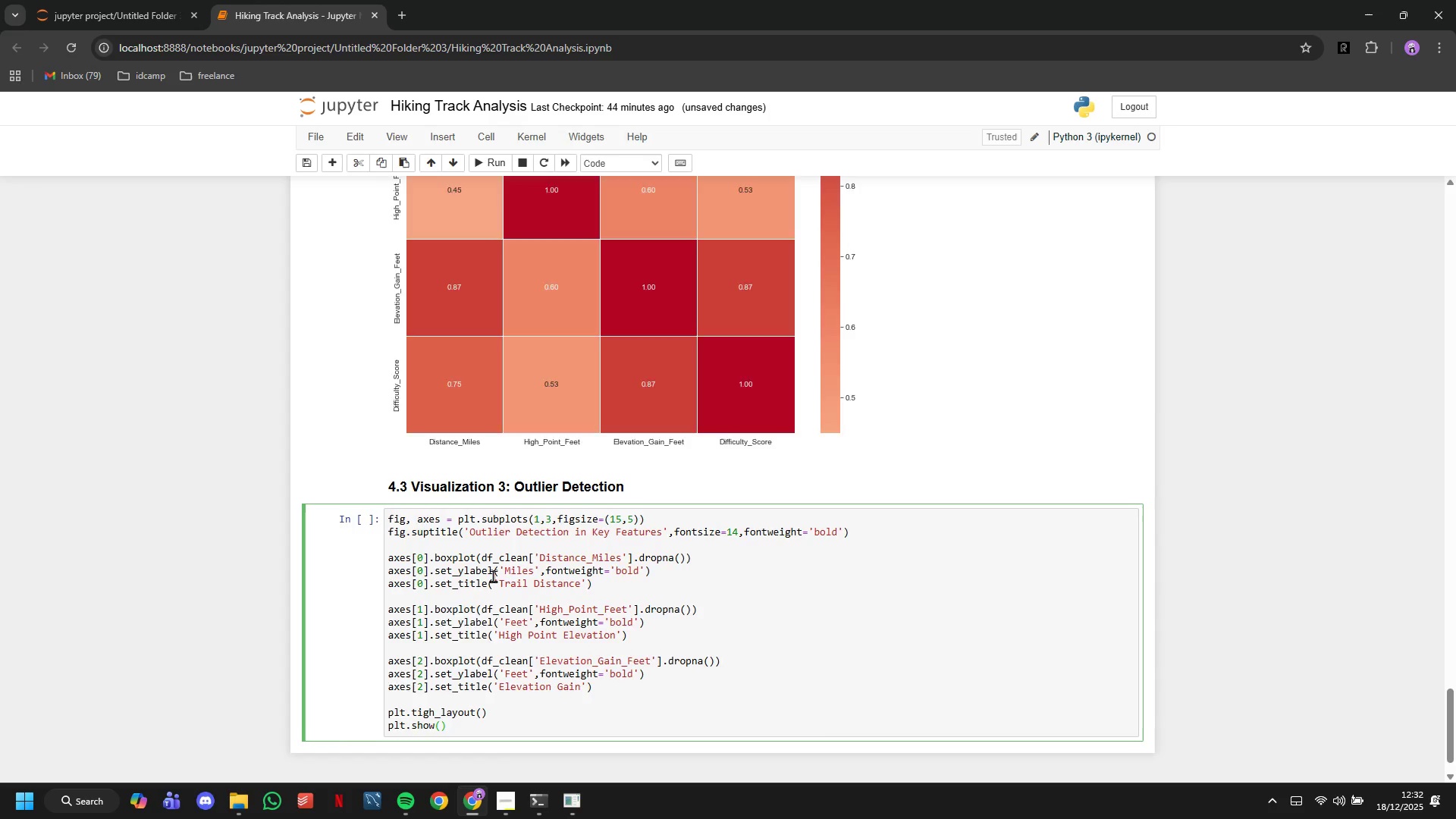 
scroll: coordinate [493, 576], scroll_direction: down, amount: 5.0
 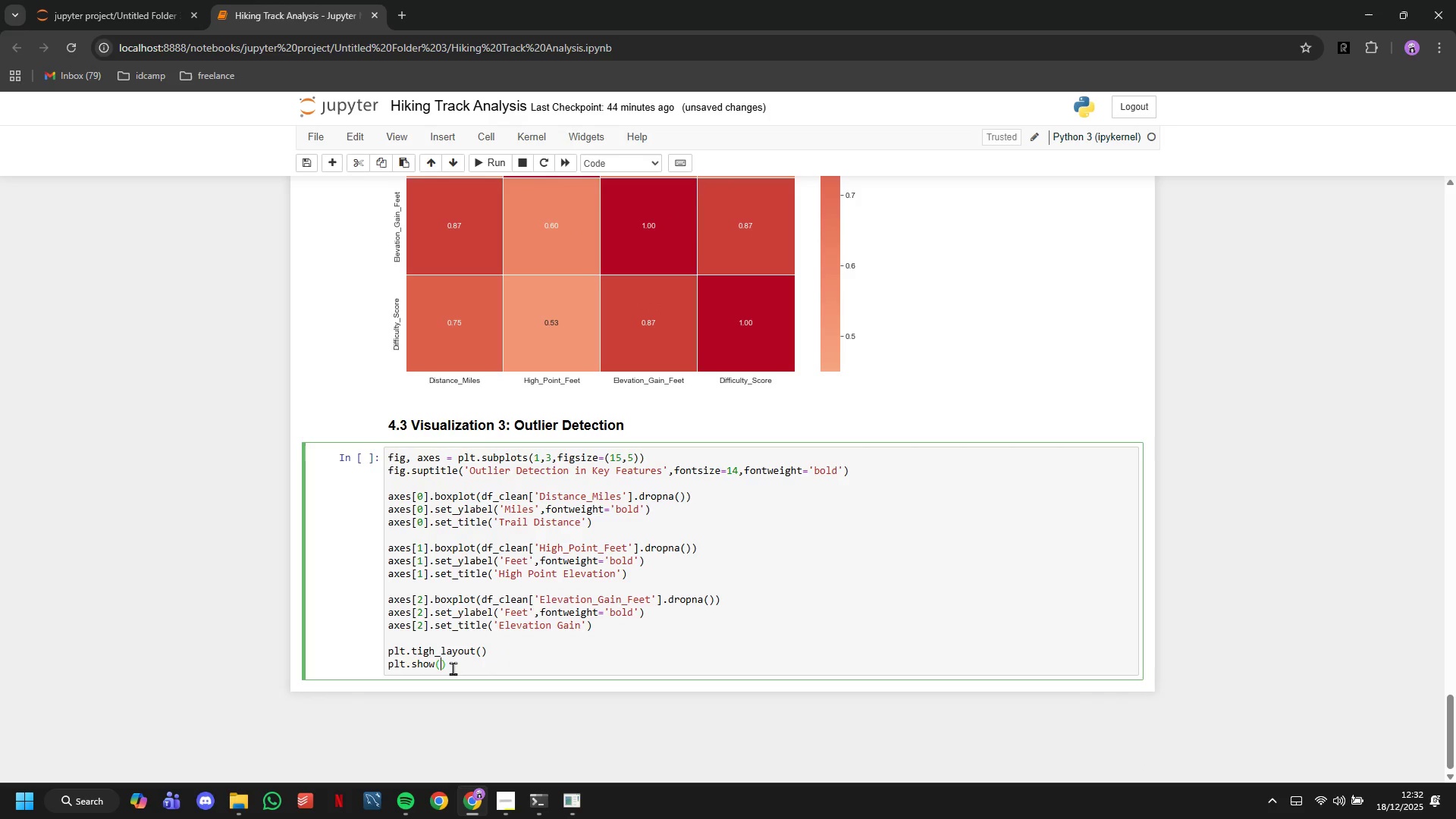 
left_click([434, 651])
 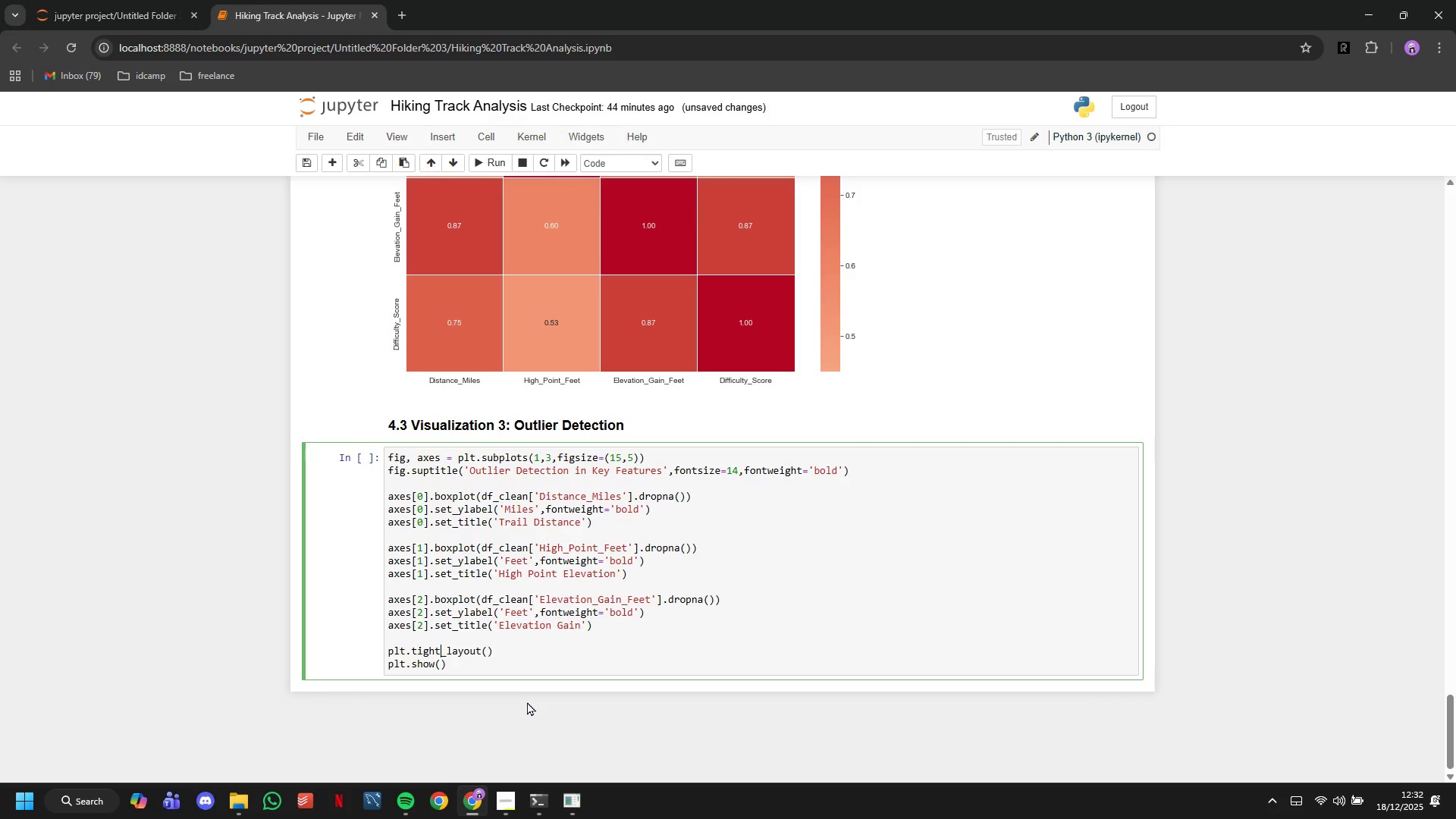 
key(T)
 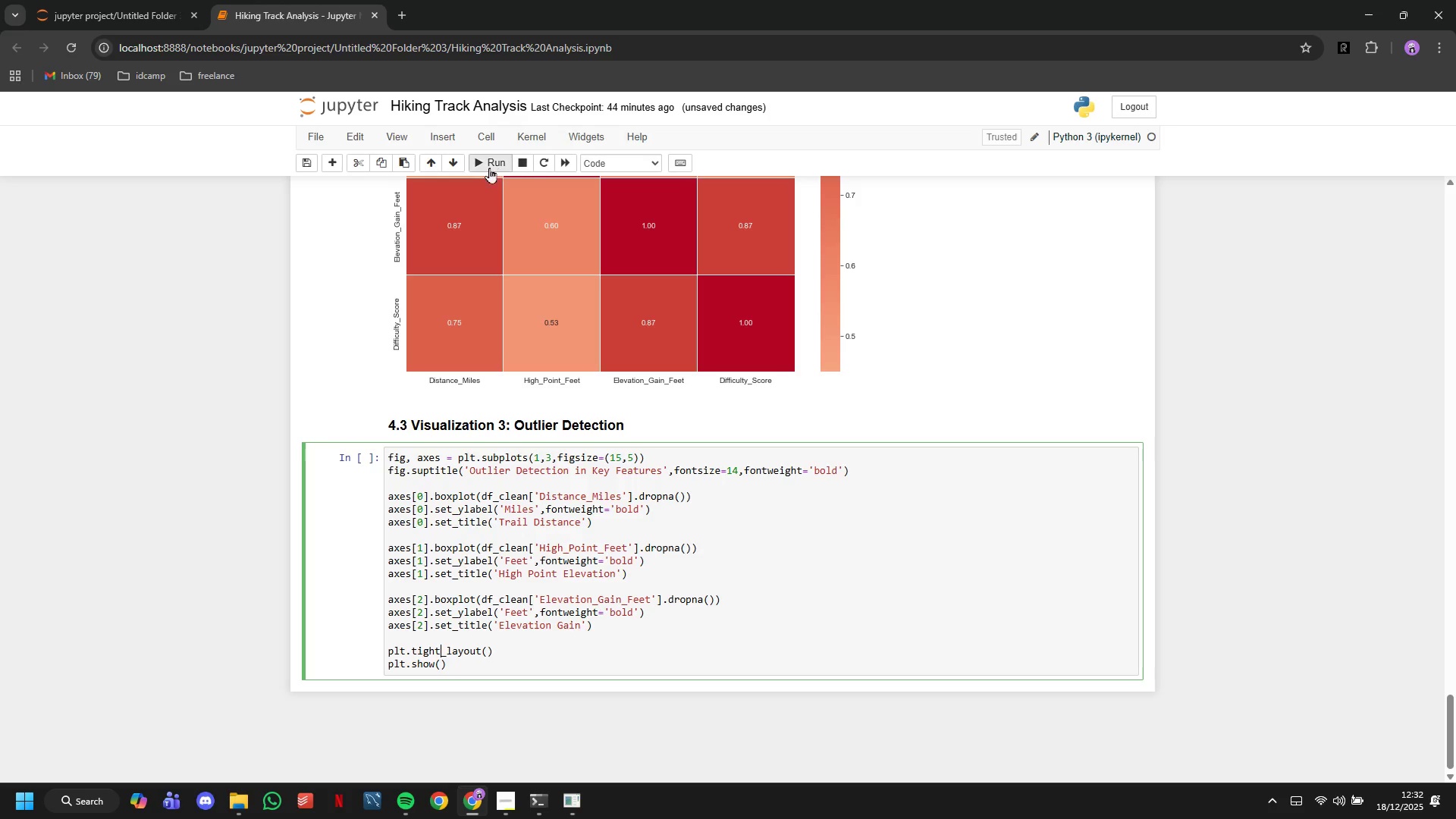 
left_click([484, 168])
 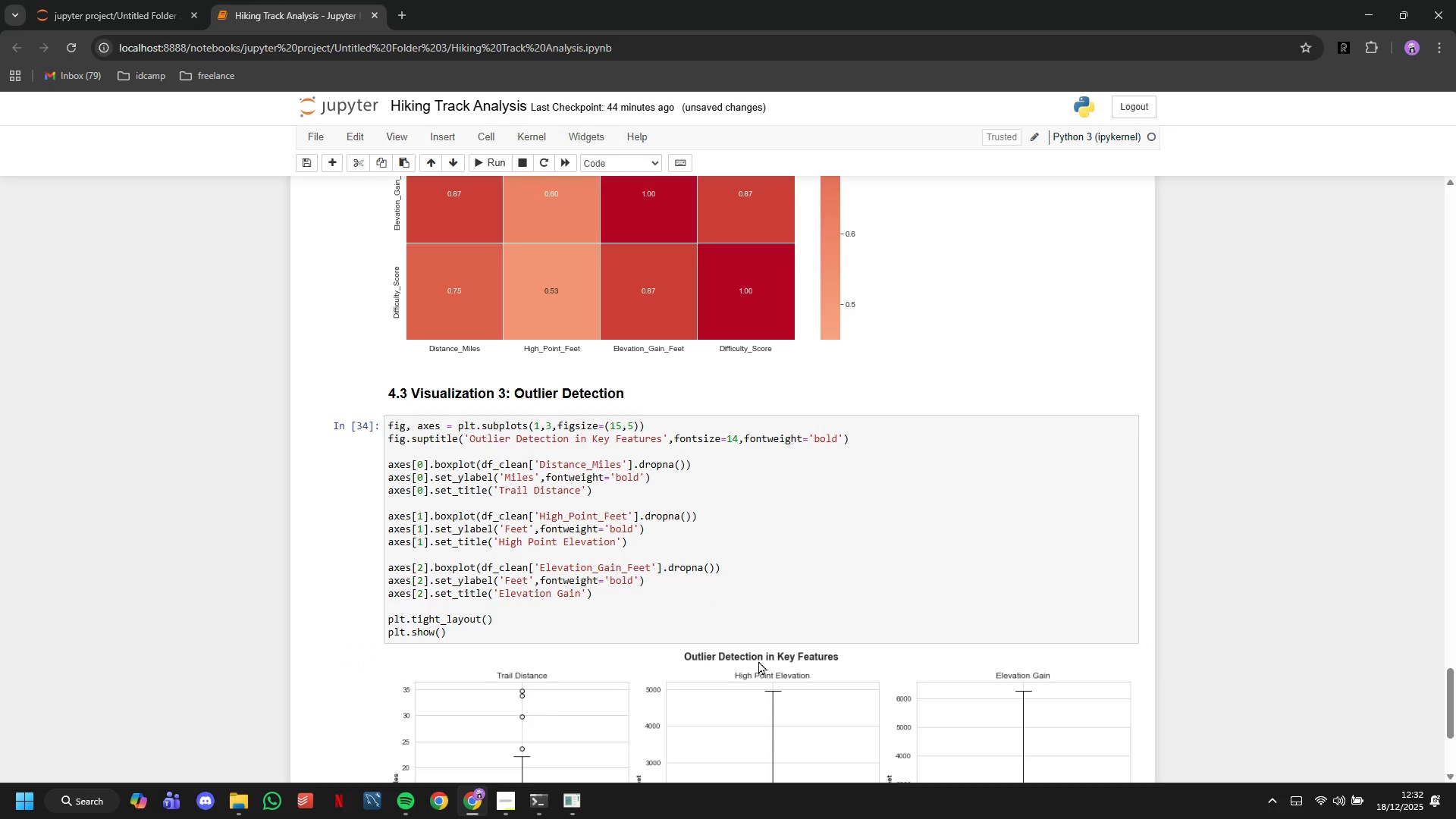 
scroll: coordinate [758, 518], scroll_direction: down, amount: 4.0
 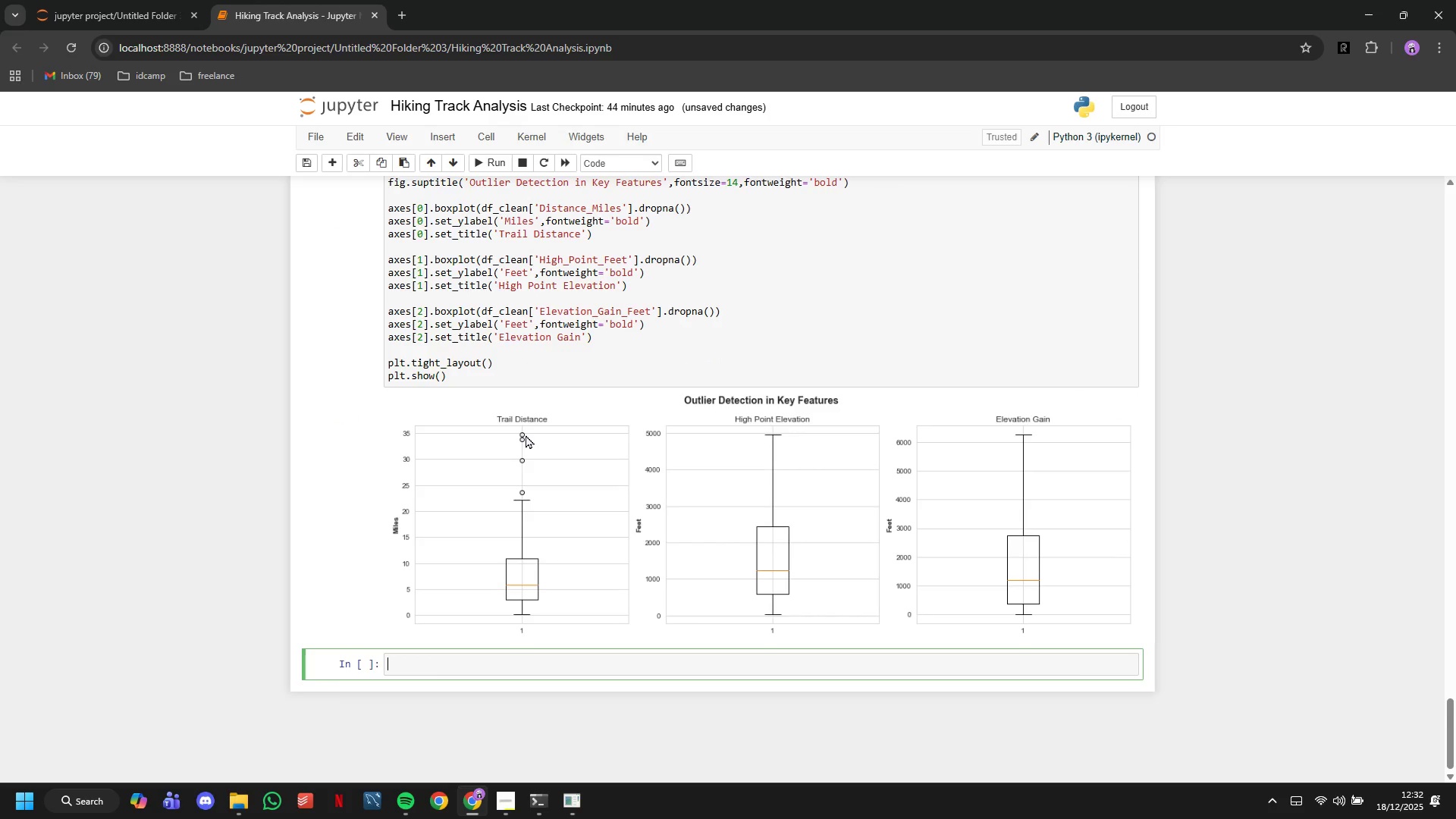 
wait(9.97)
 